 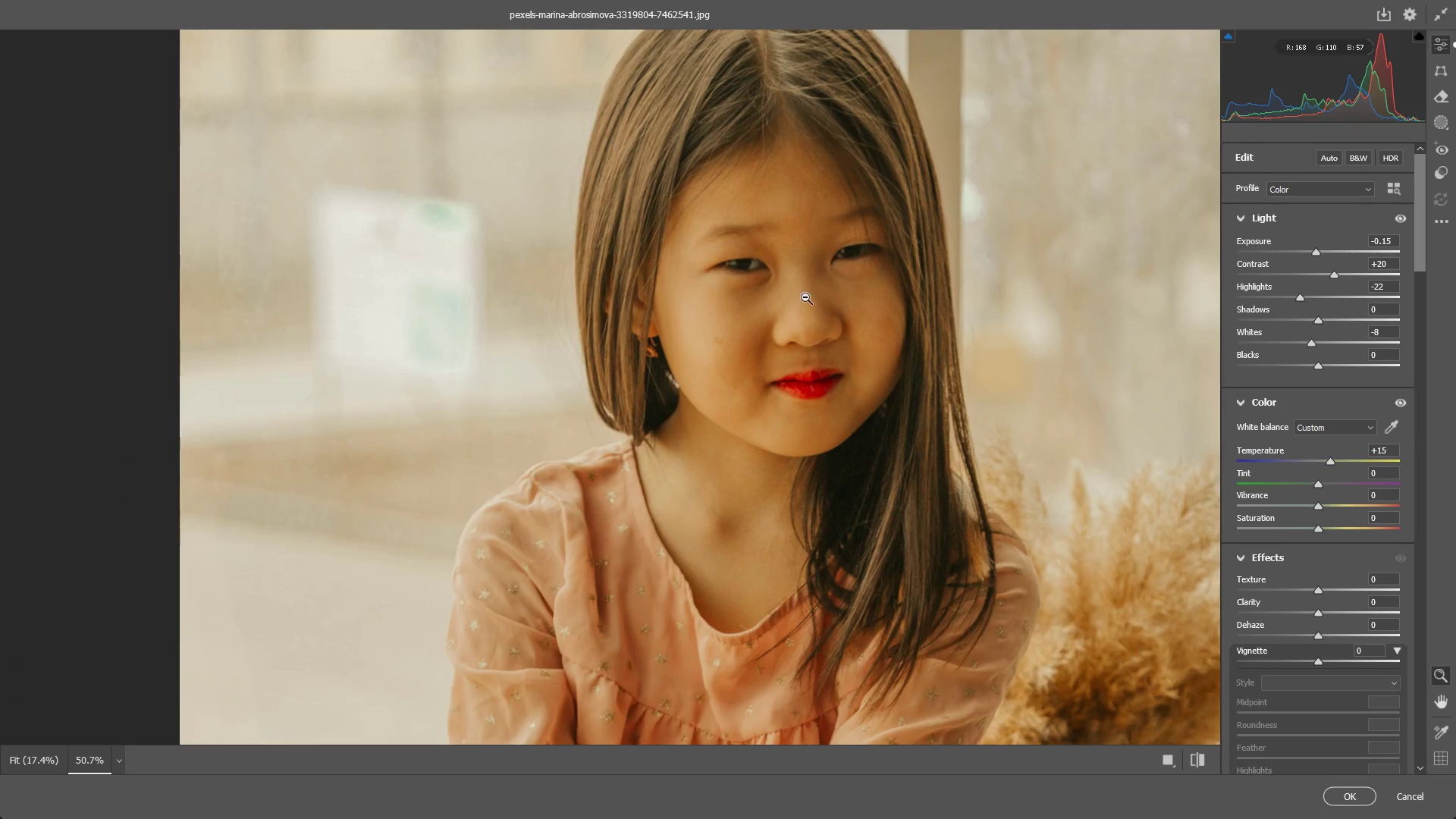 
hold_key(key=Space, duration=0.55)
 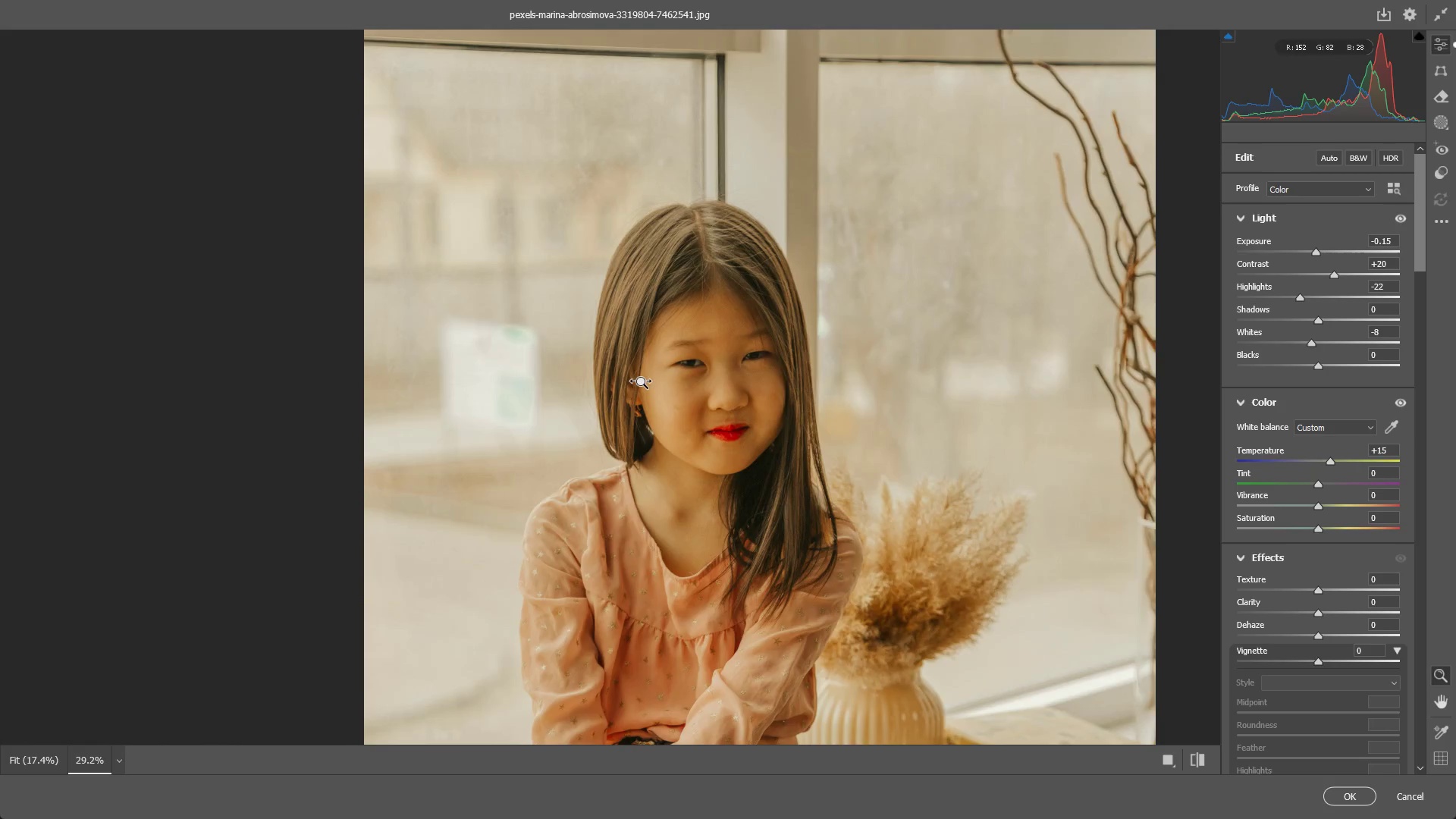 
left_click_drag(start_coordinate=[795, 292], to_coordinate=[736, 395])
 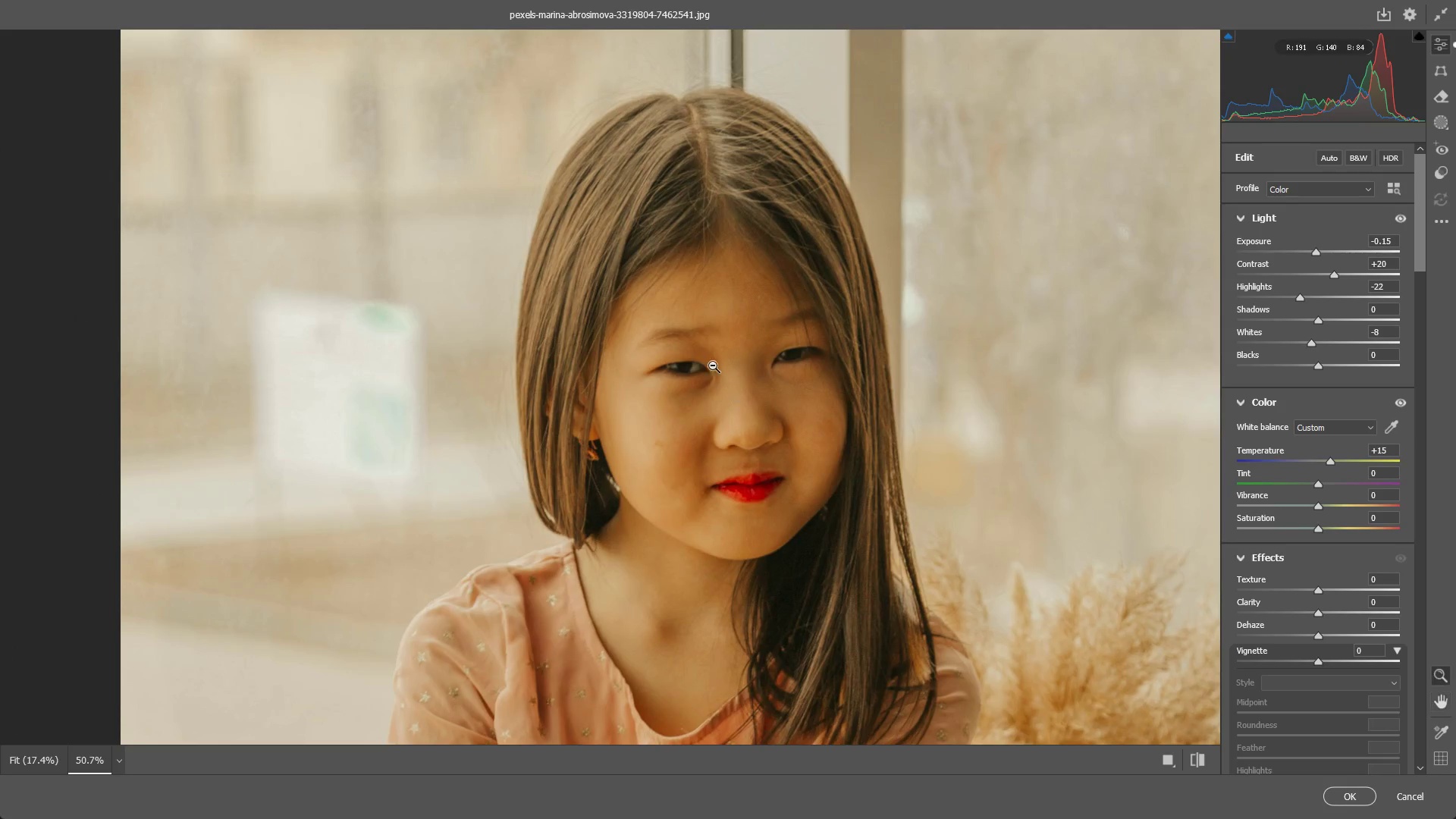 
left_click_drag(start_coordinate=[702, 357], to_coordinate=[642, 382])
 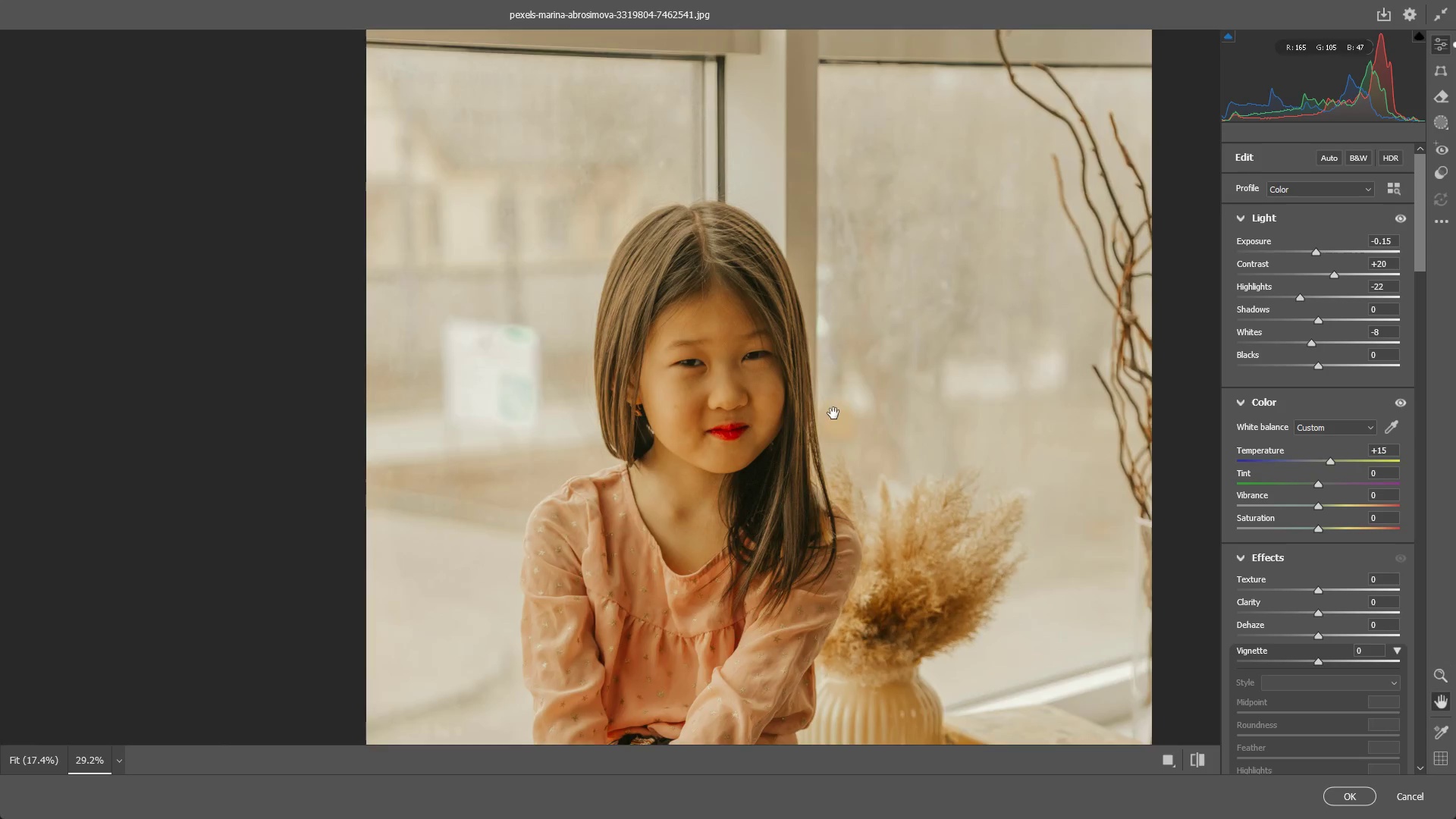 
hold_key(key=Space, duration=0.55)
 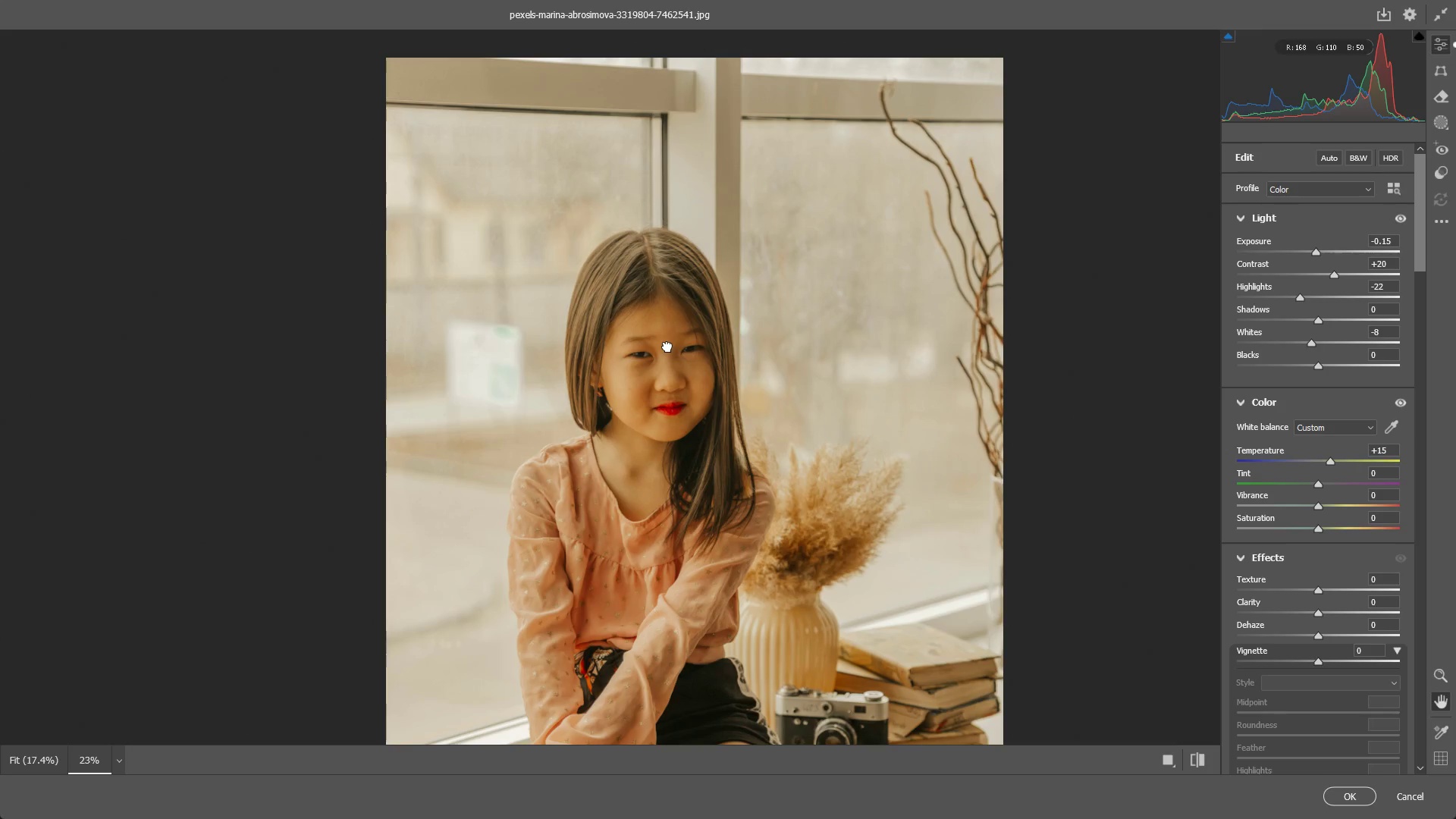 
left_click_drag(start_coordinate=[824, 413], to_coordinate=[736, 397])
 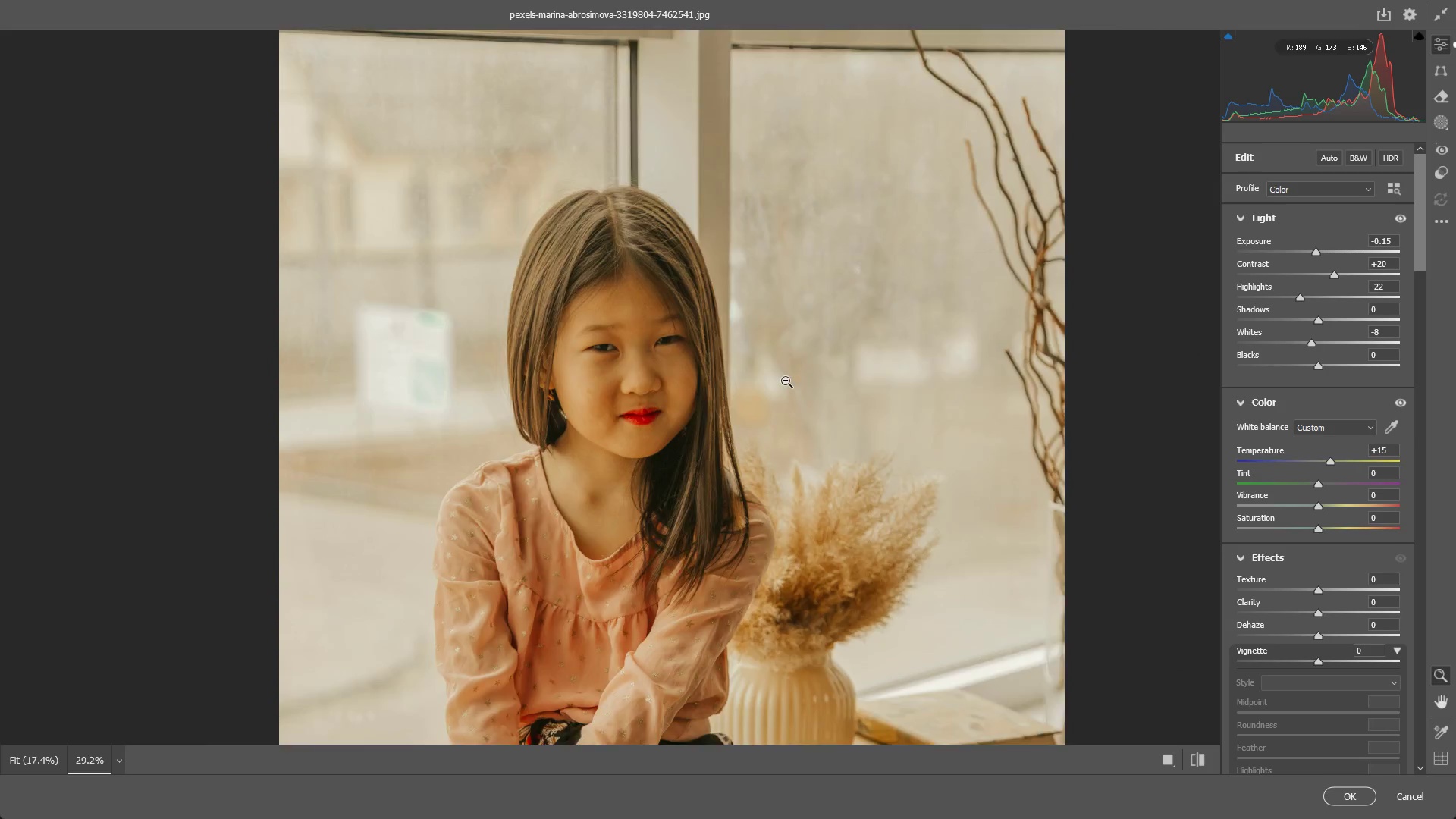 
left_click_drag(start_coordinate=[780, 381], to_coordinate=[754, 380])
 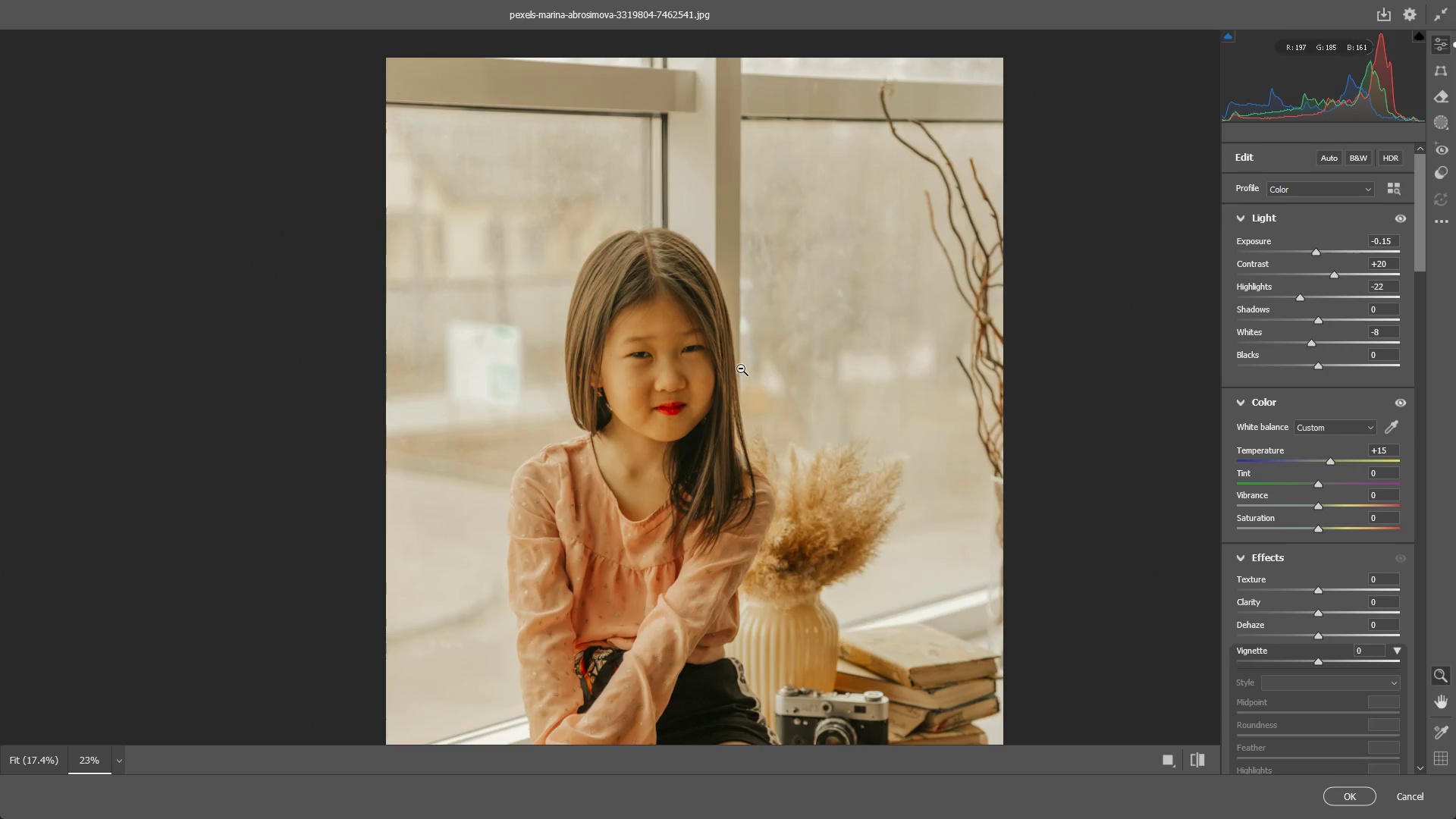 
hold_key(key=Space, duration=0.73)
 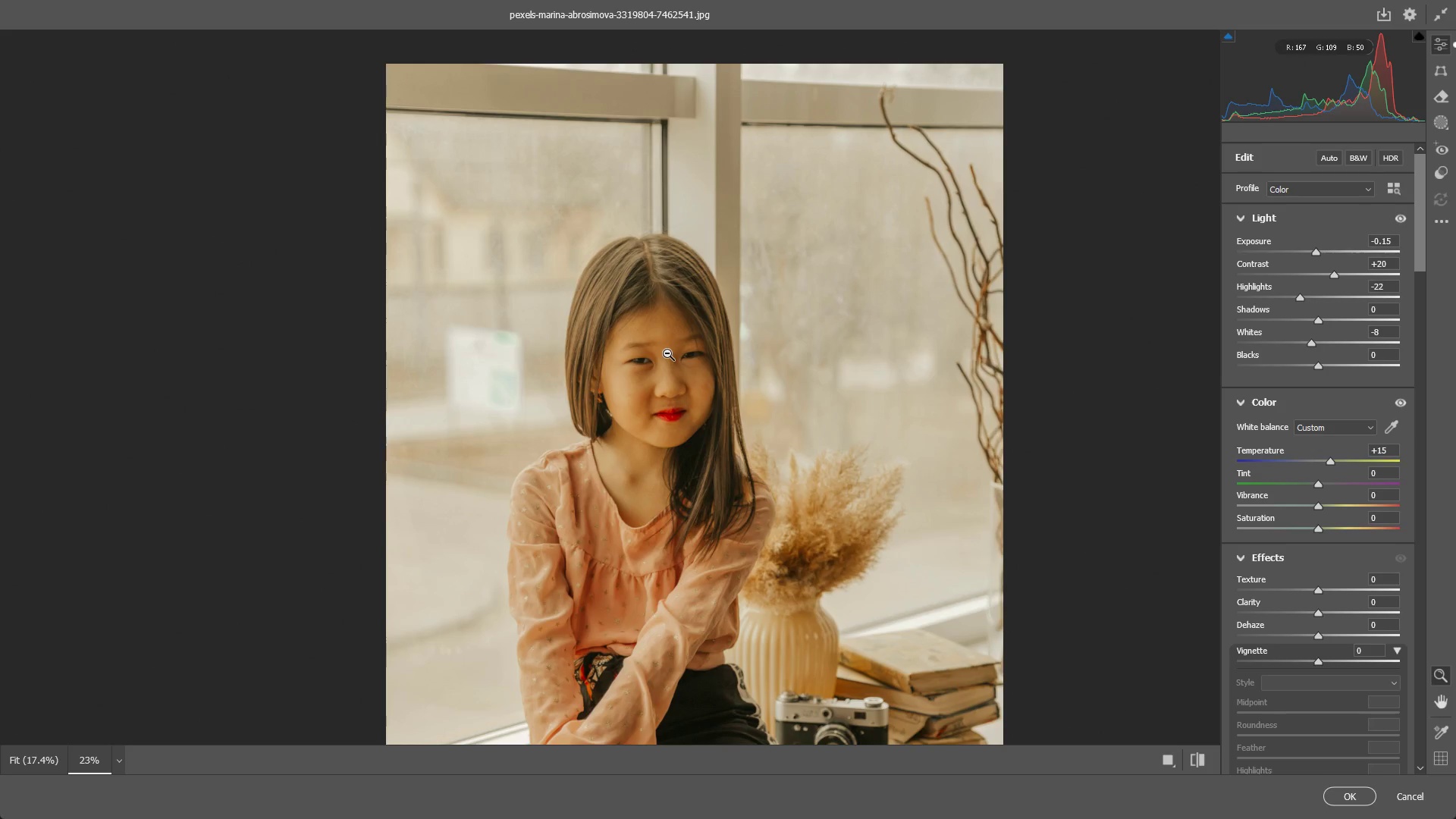 
left_click_drag(start_coordinate=[667, 347], to_coordinate=[667, 353])
 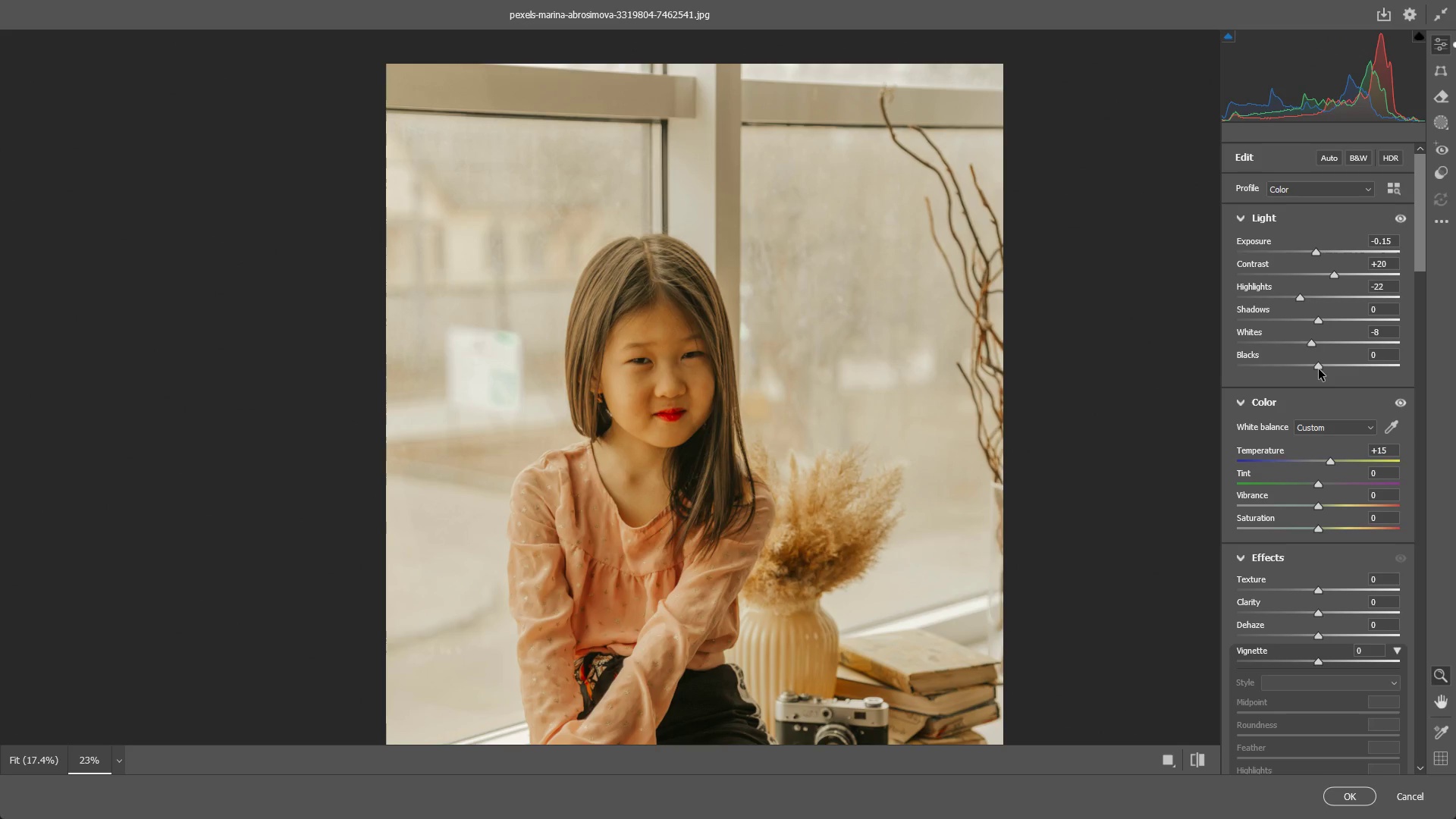 
wait(12.95)
 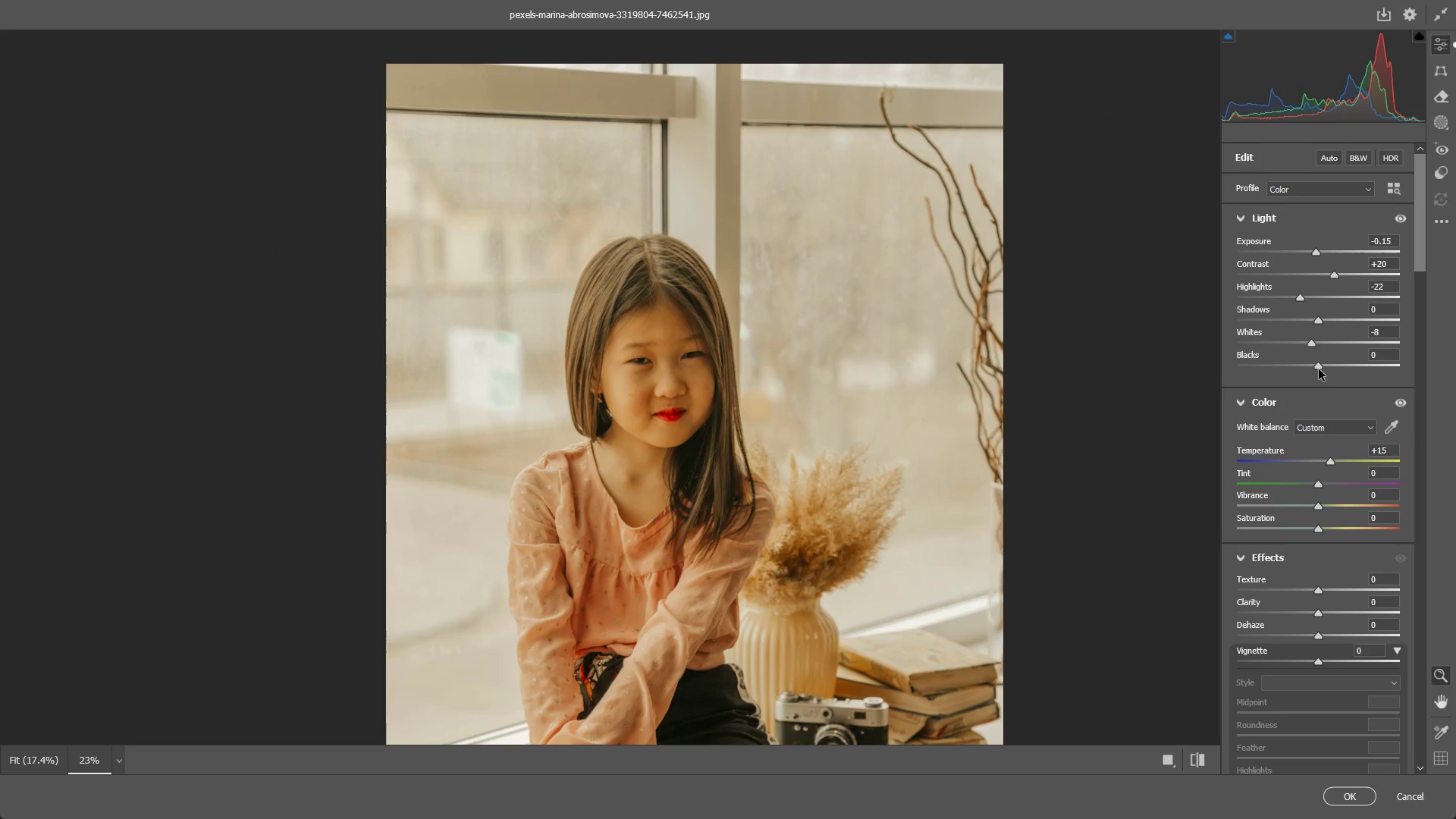 
left_click_drag(start_coordinate=[670, 370], to_coordinate=[649, 366])
 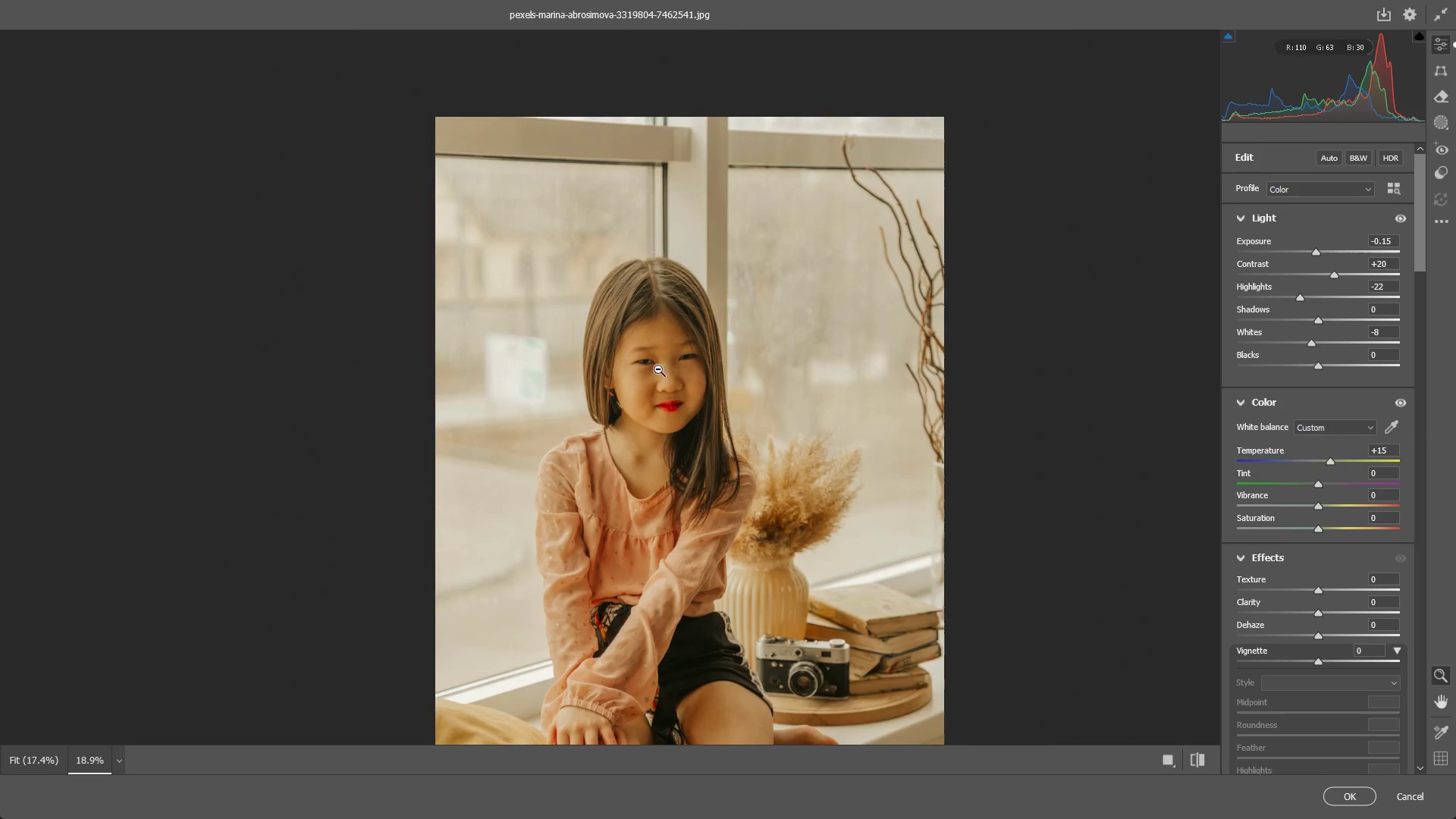 
hold_key(key=Space, duration=0.45)
 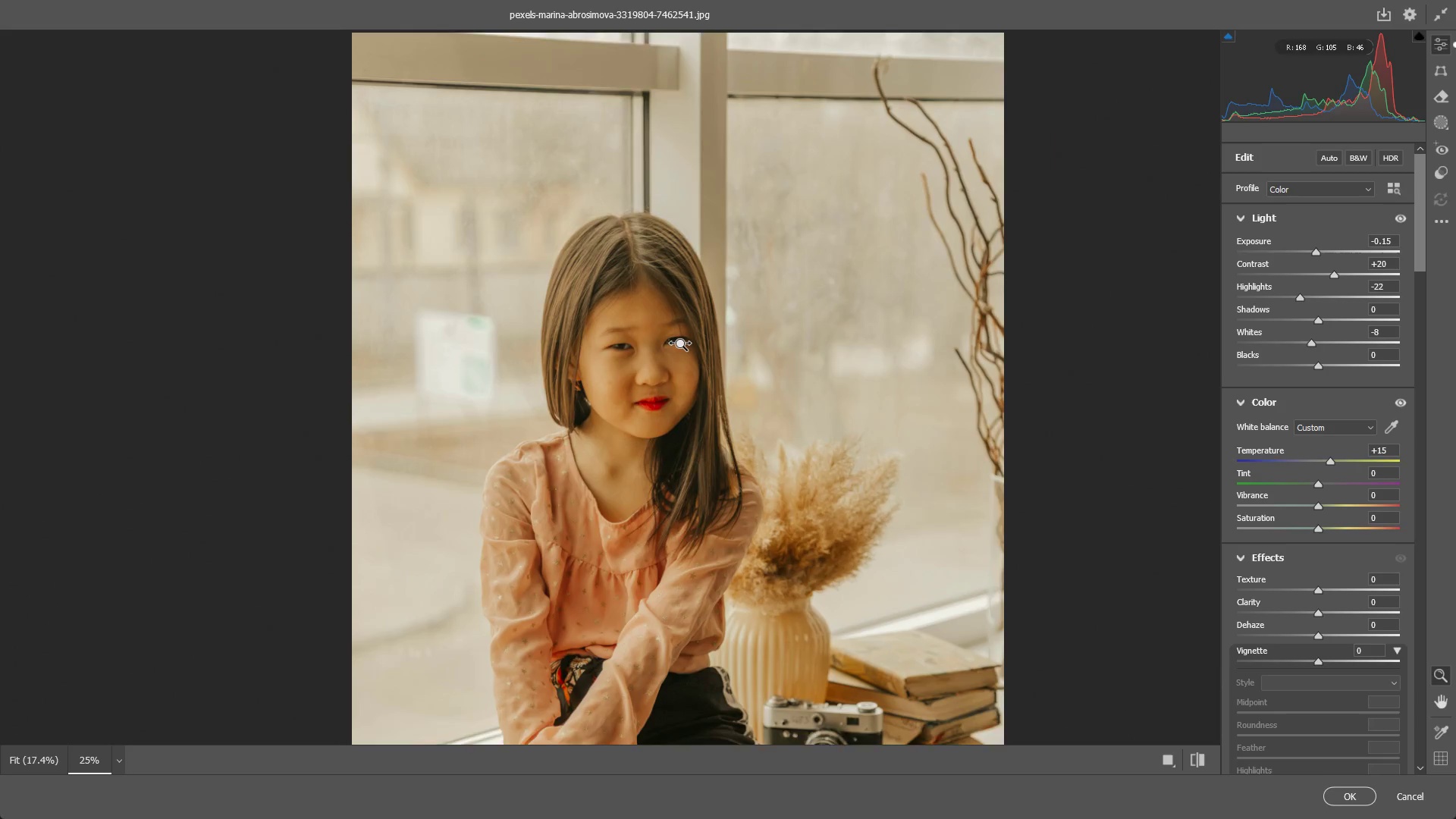 
left_click_drag(start_coordinate=[728, 415], to_coordinate=[710, 397])
 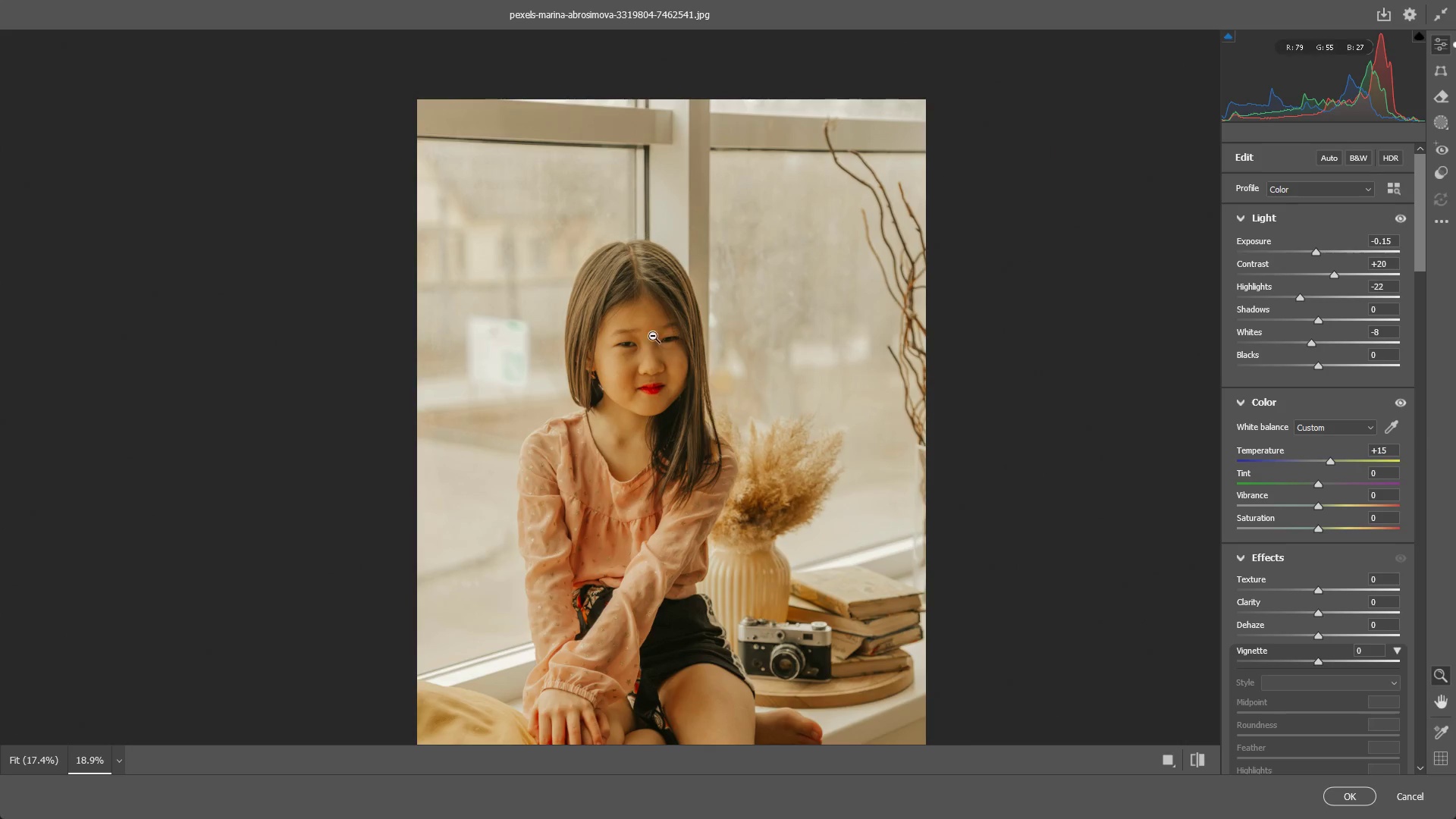 
left_click_drag(start_coordinate=[650, 336], to_coordinate=[681, 344])
 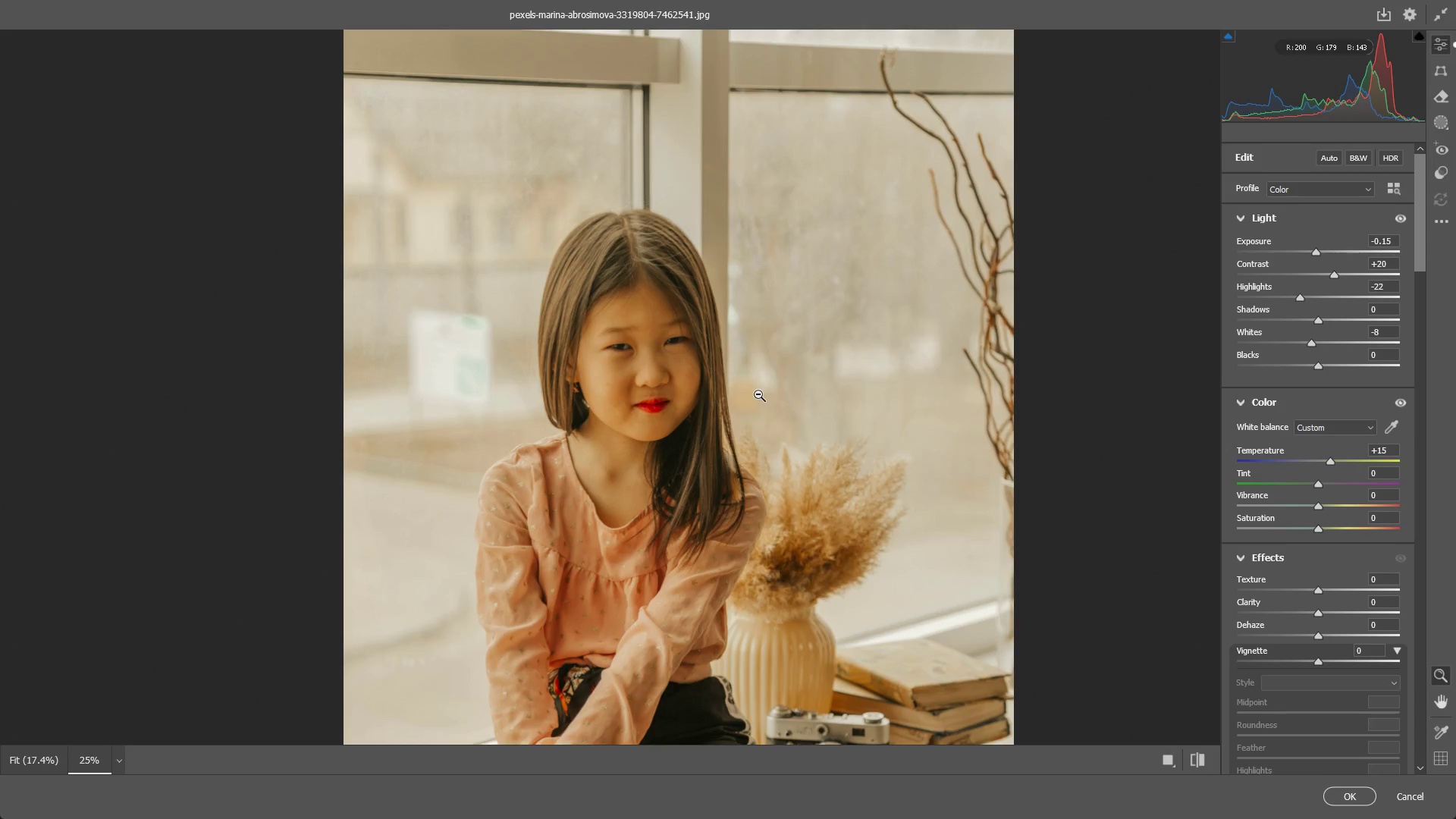 
hold_key(key=Space, duration=0.61)
 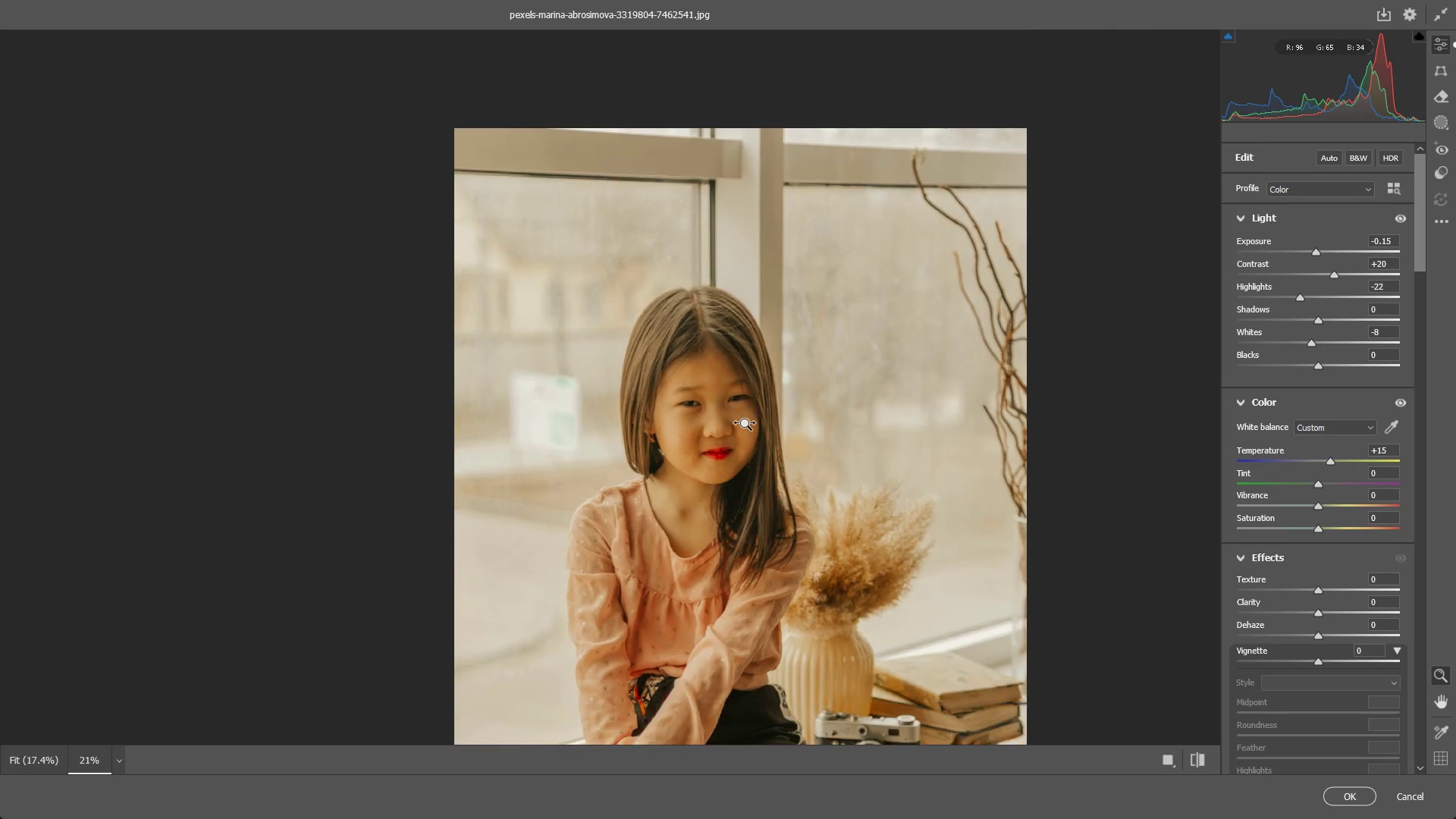 
left_click_drag(start_coordinate=[608, 322], to_coordinate=[666, 377])
 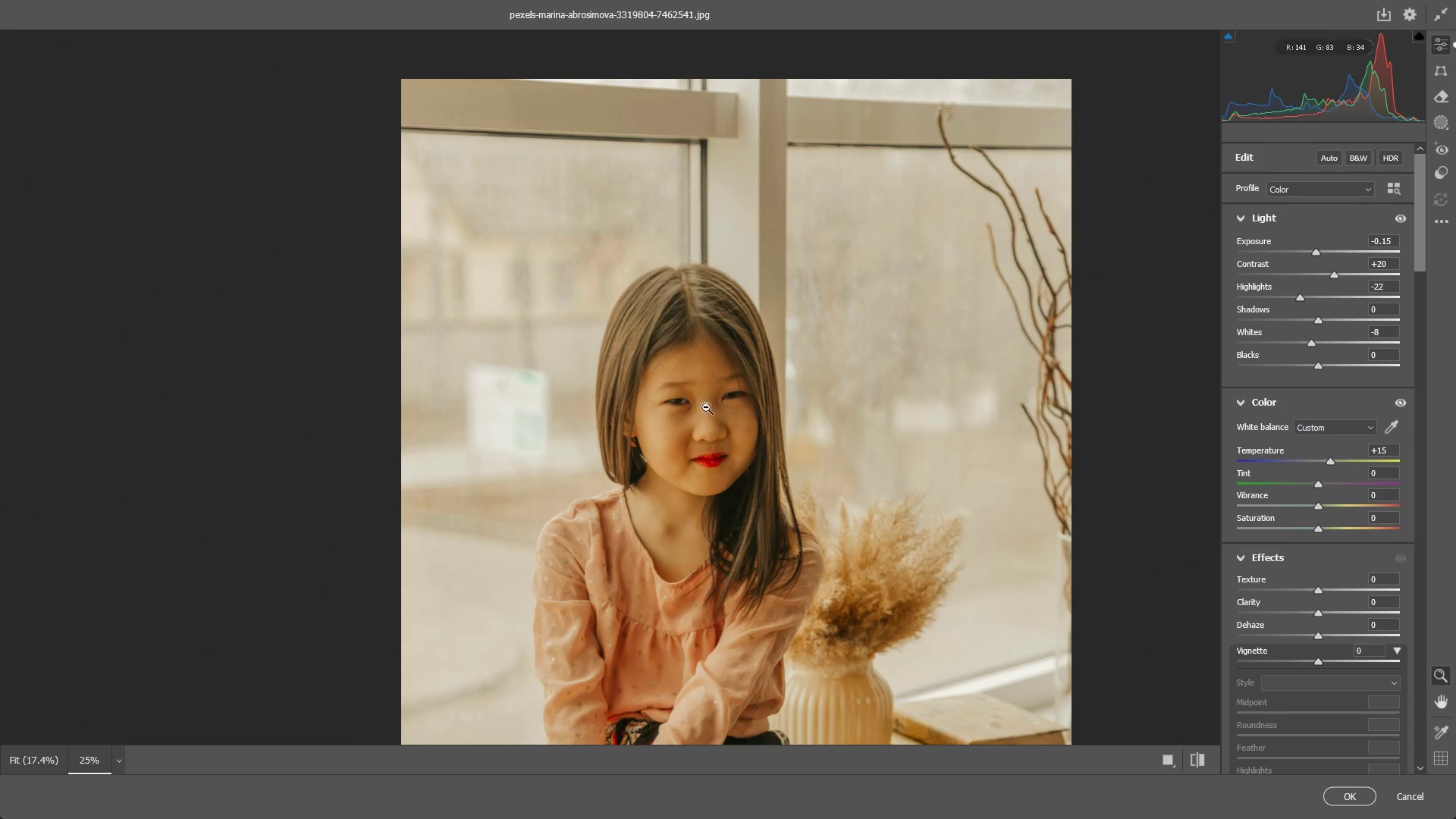 
left_click_drag(start_coordinate=[765, 419], to_coordinate=[818, 409])
 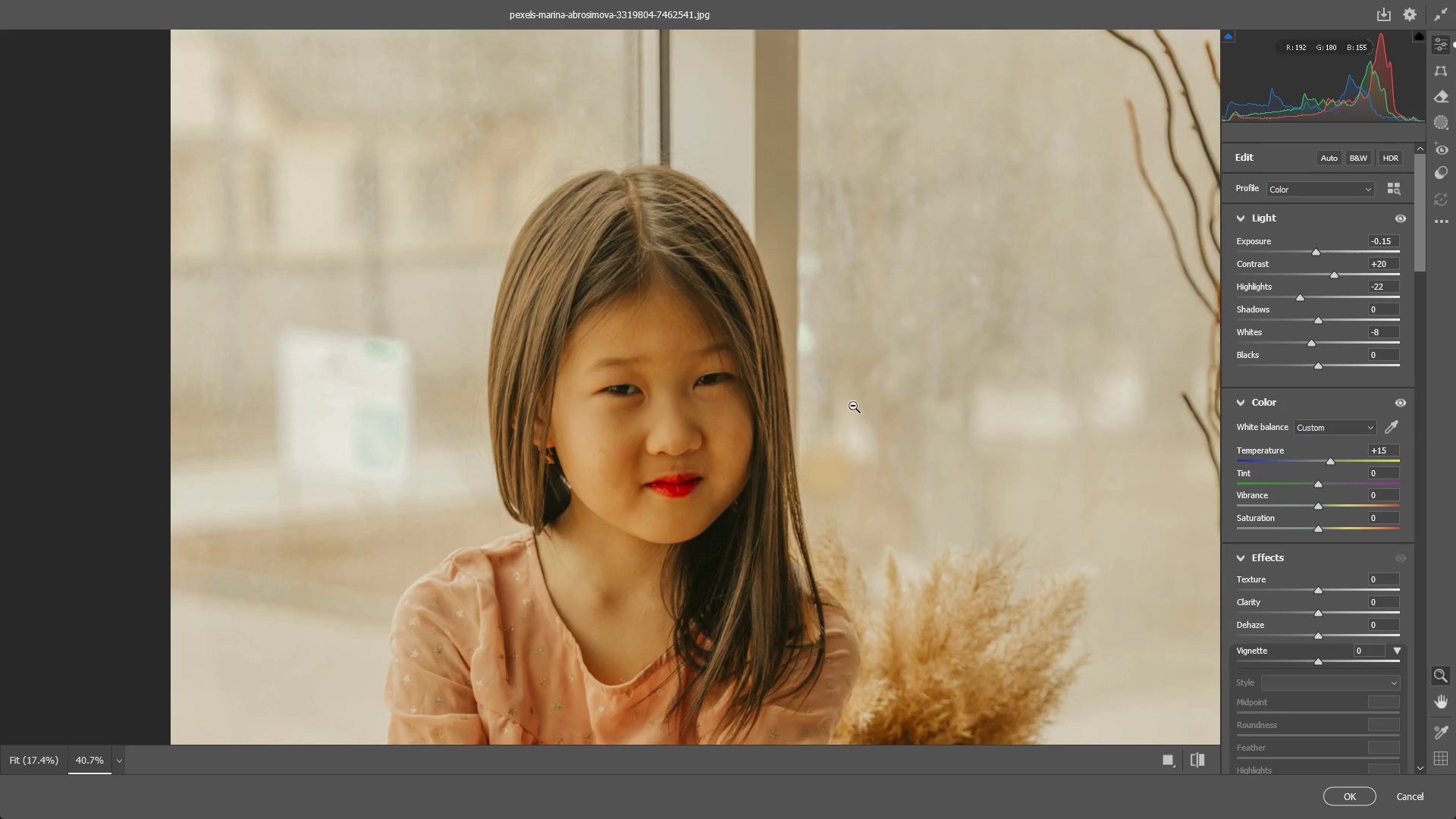 
hold_key(key=Space, duration=0.5)
 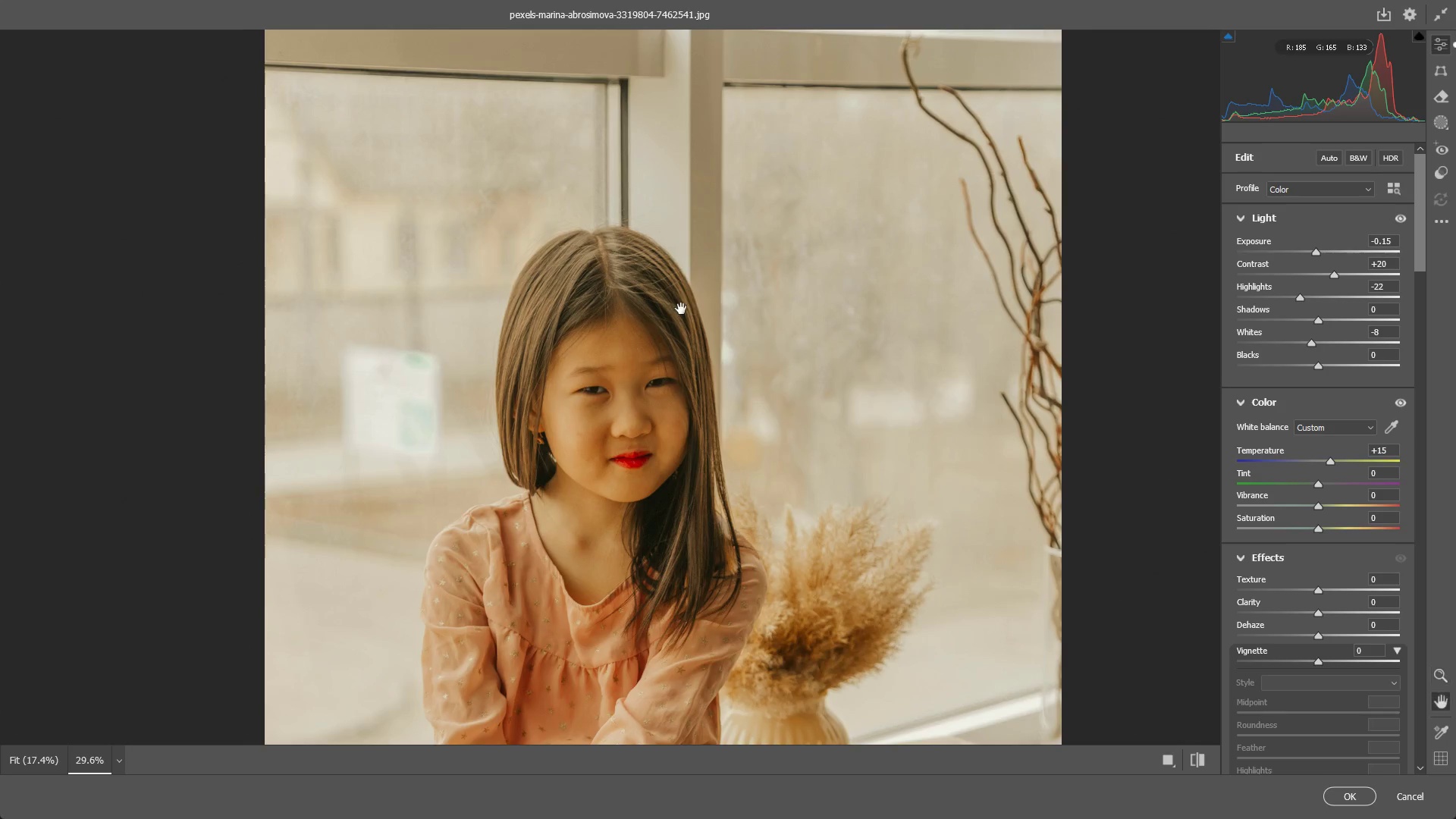 
left_click_drag(start_coordinate=[864, 403], to_coordinate=[758, 404])
 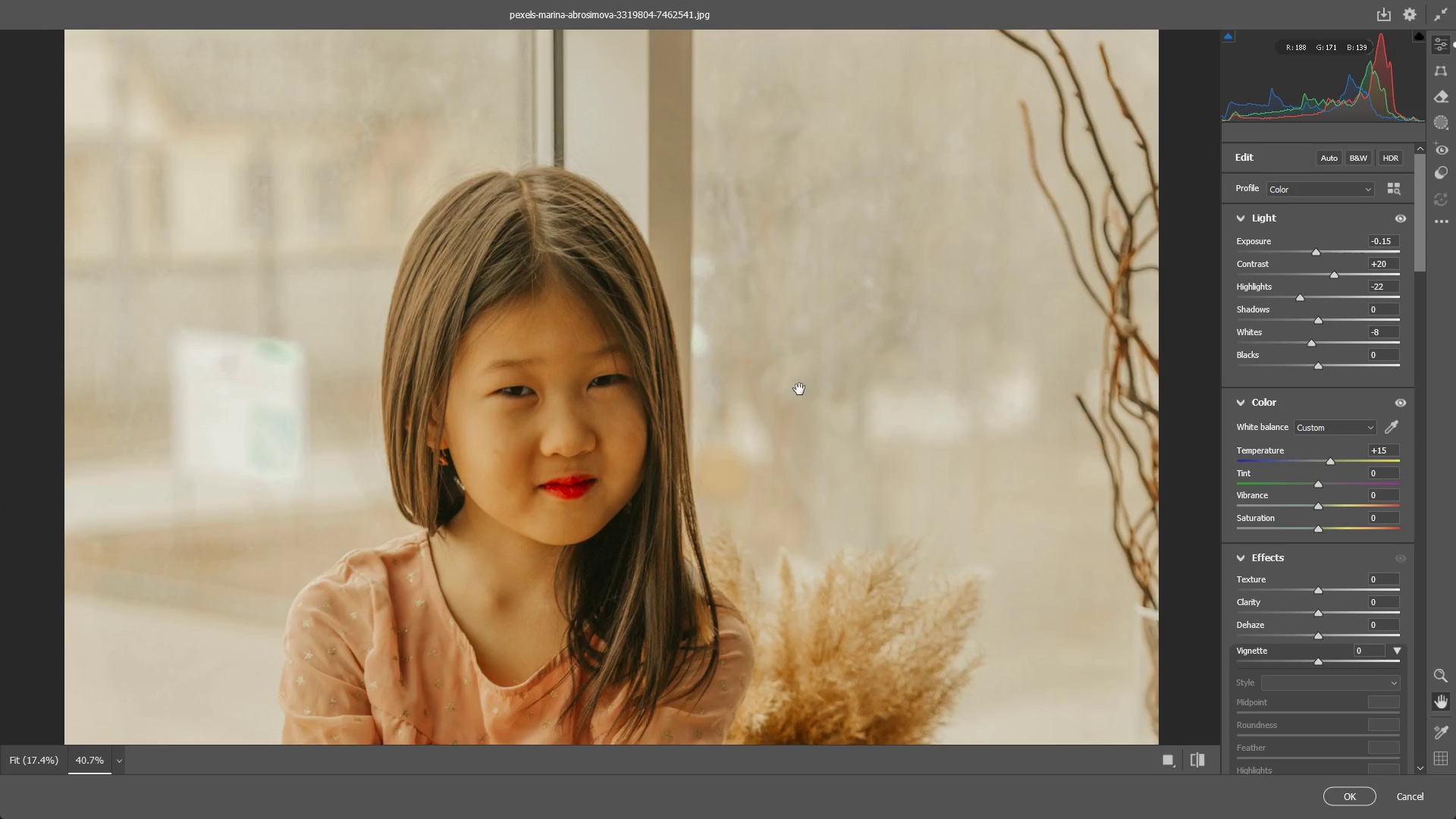 
left_click_drag(start_coordinate=[802, 387], to_coordinate=[766, 391])
 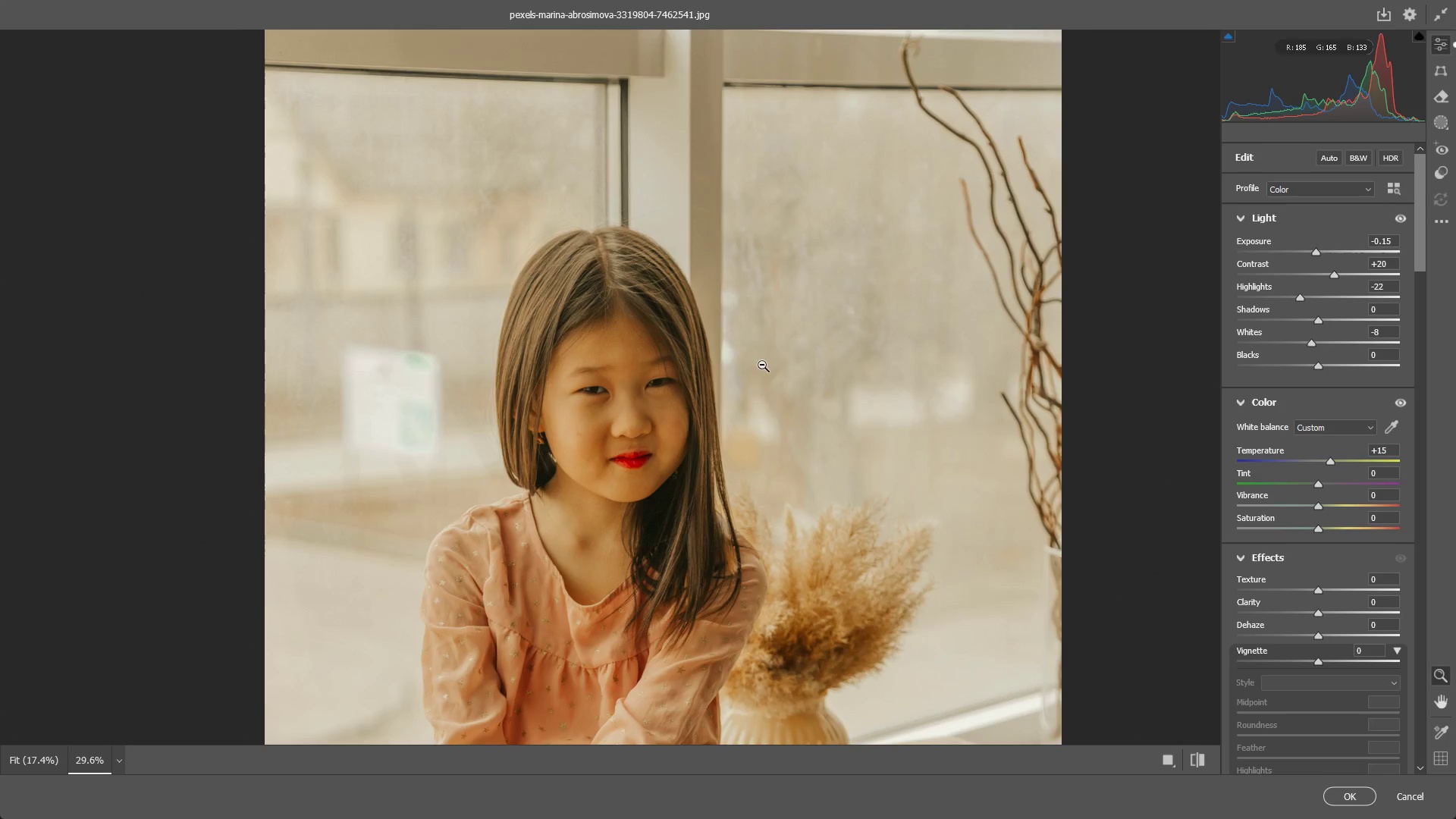 
hold_key(key=Space, duration=1.5)
 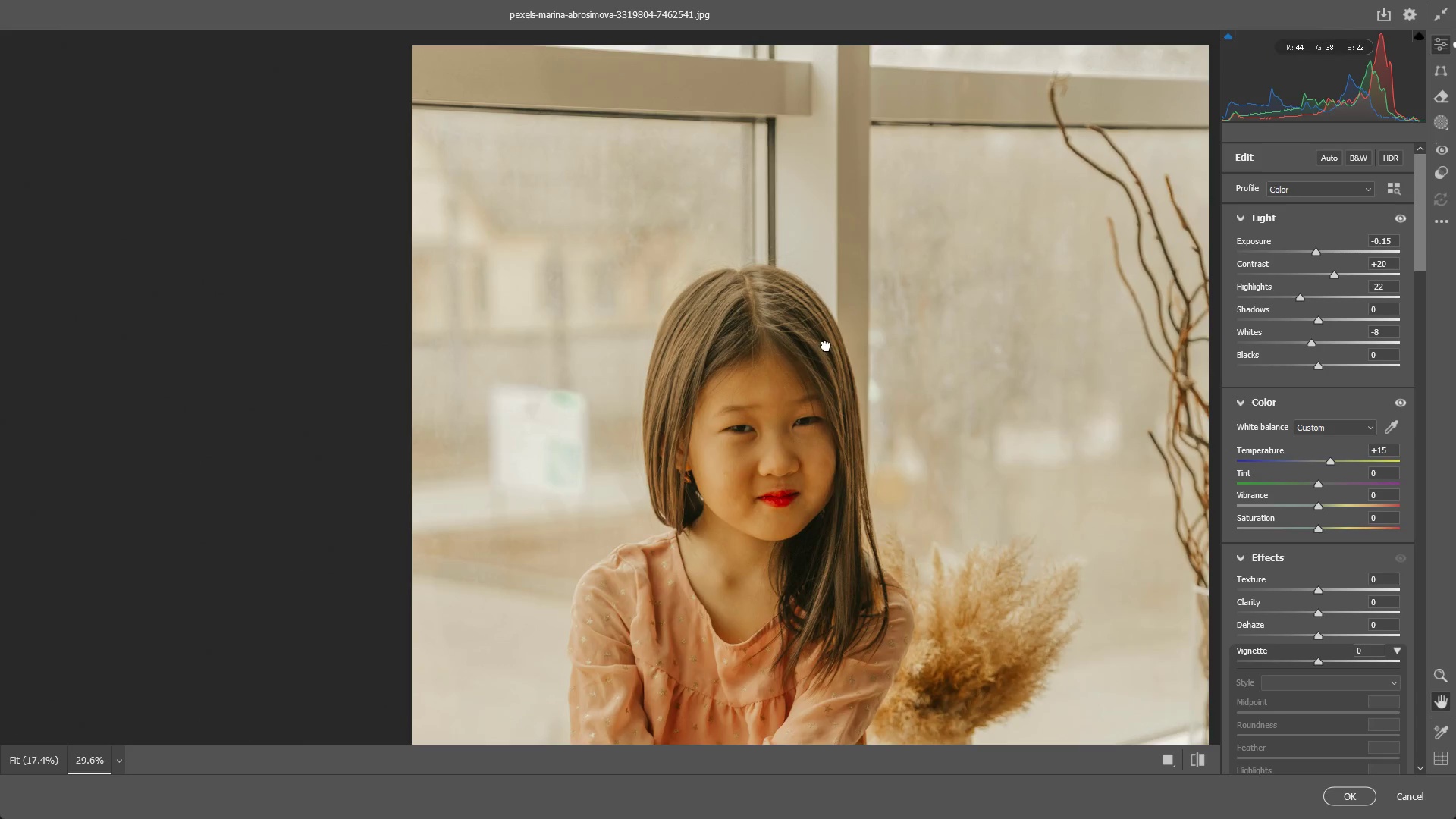 
left_click_drag(start_coordinate=[679, 307], to_coordinate=[827, 344])
 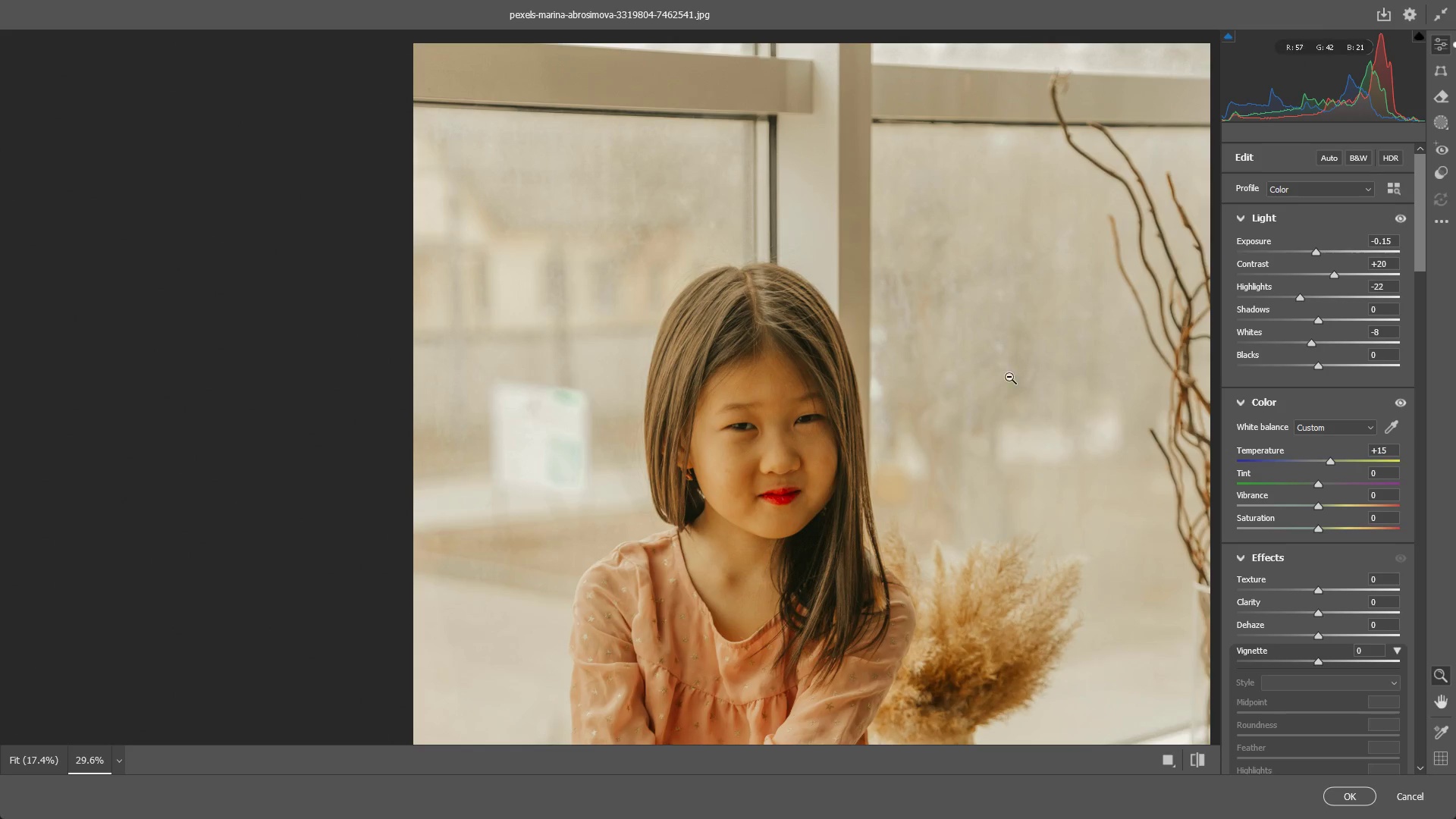 
hold_key(key=Space, duration=1.52)
 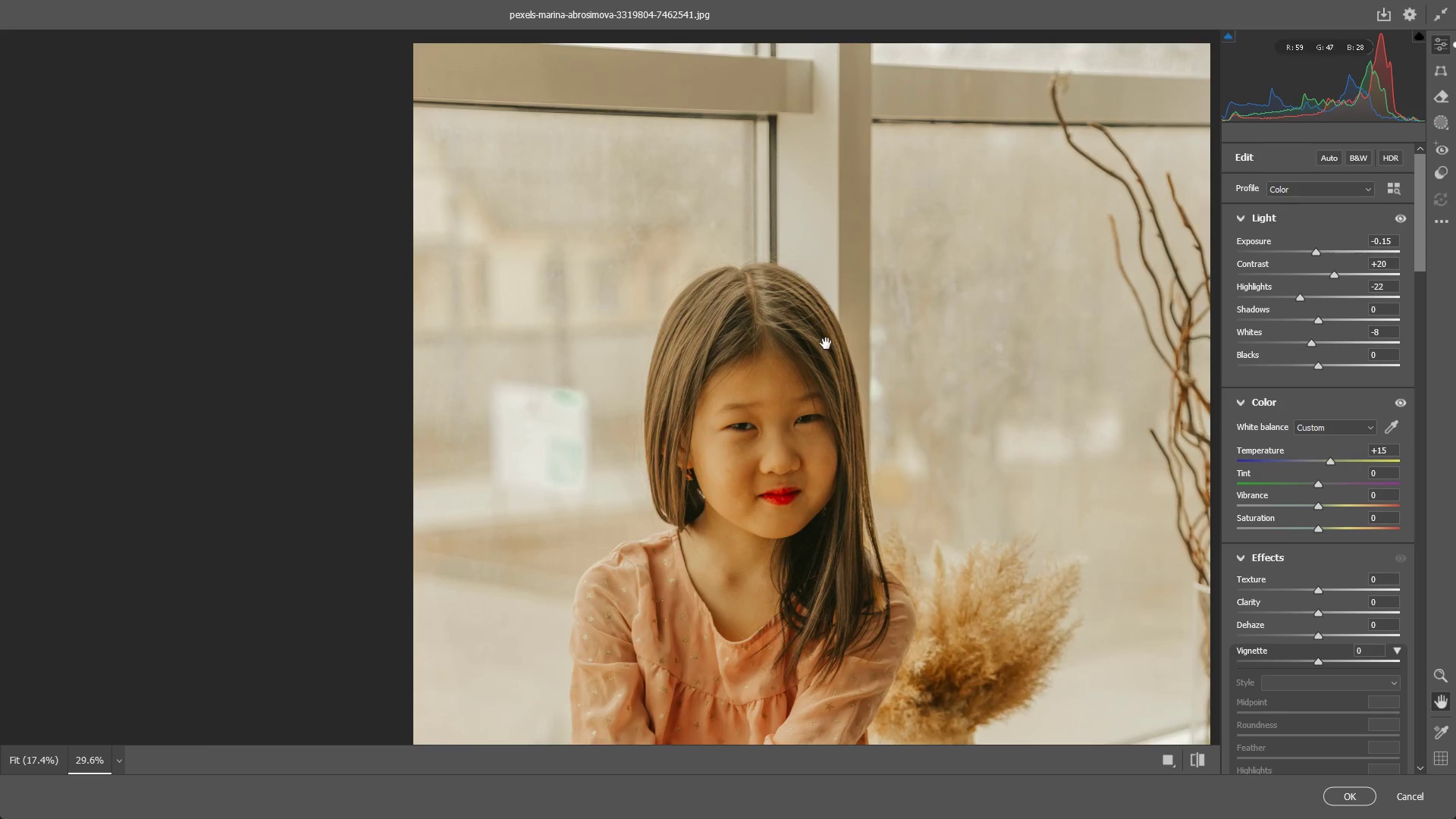 
key(Space)
 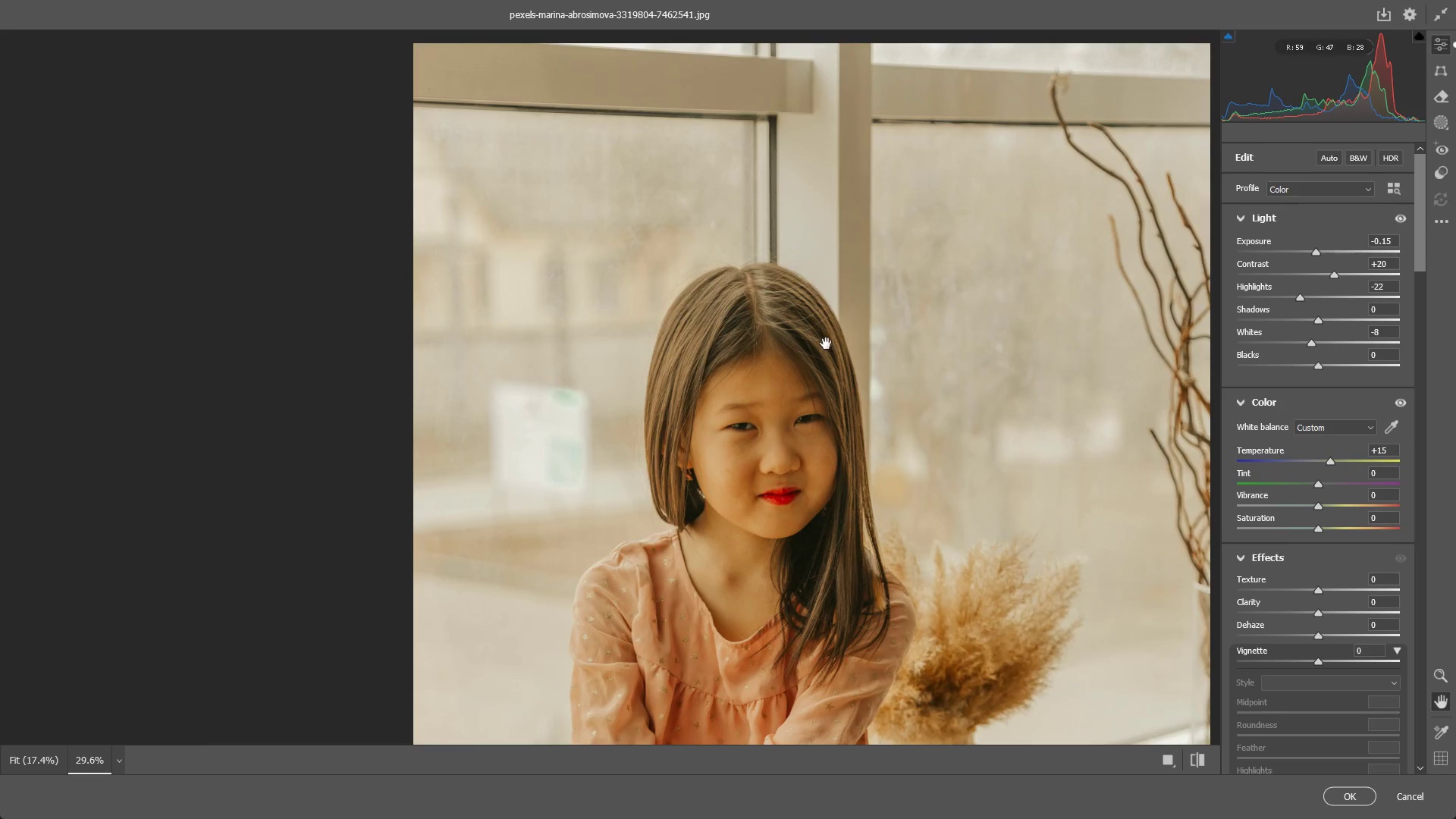 
key(Space)
 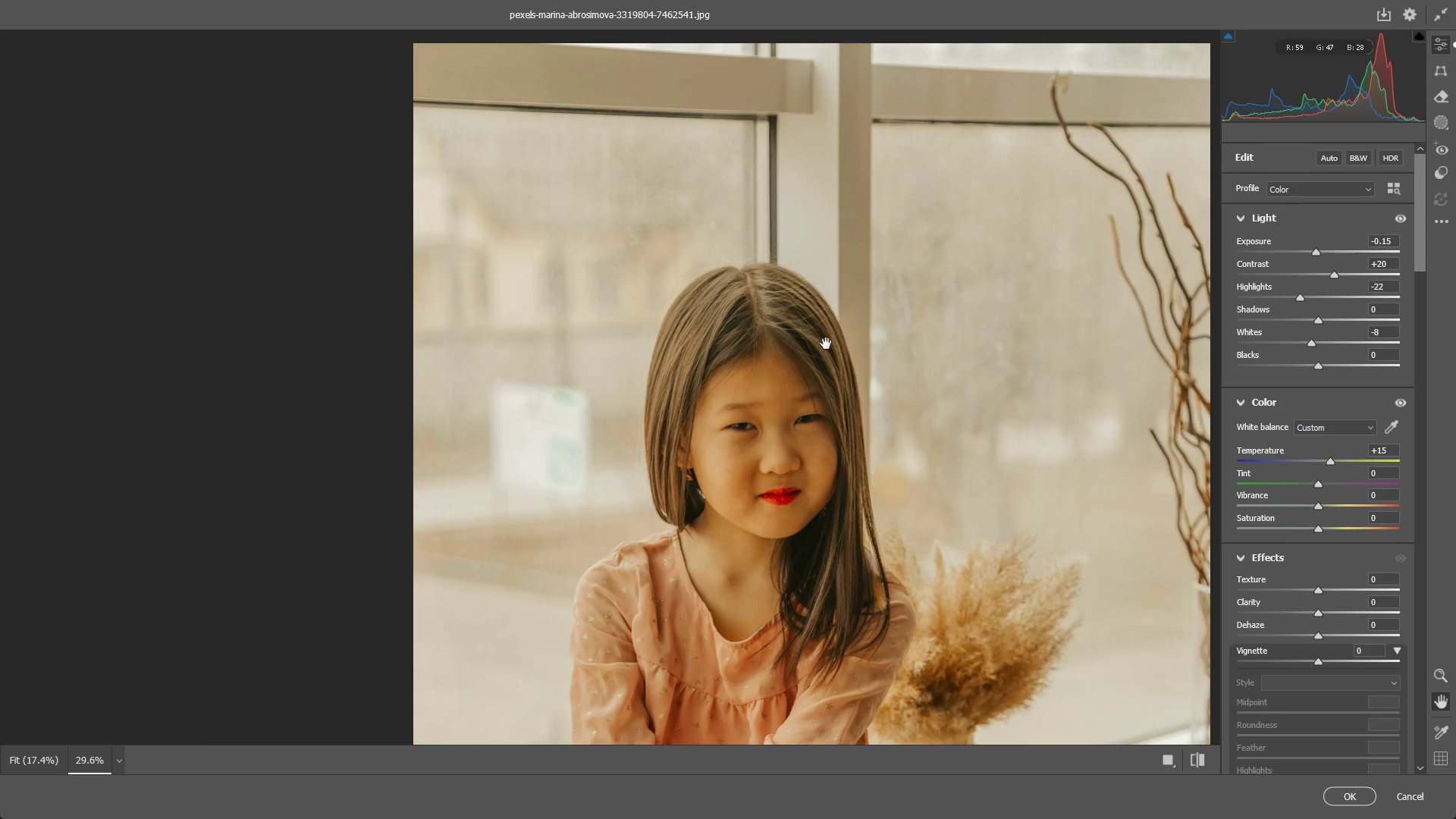 
key(Space)
 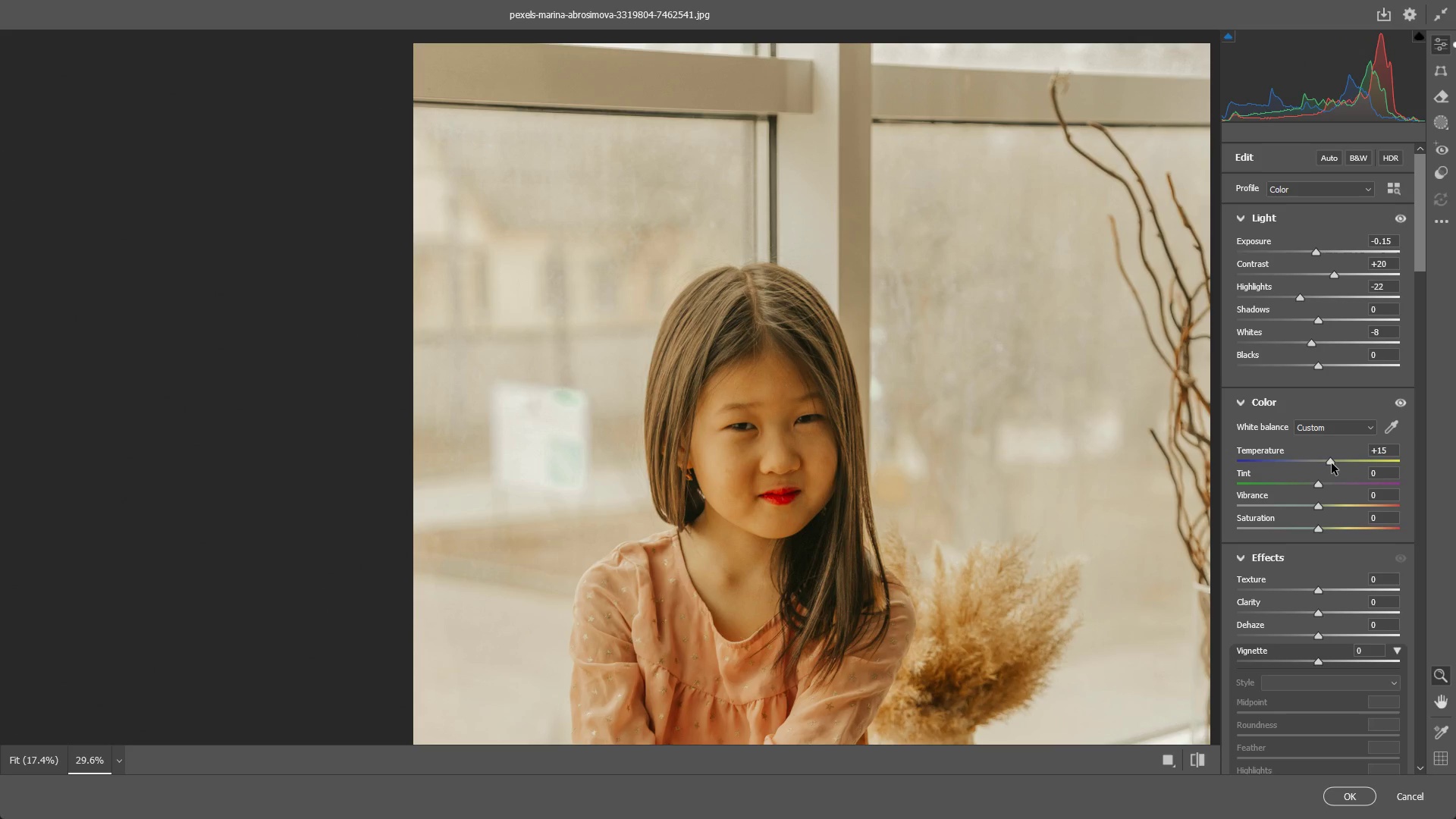 
left_click_drag(start_coordinate=[1332, 460], to_coordinate=[1338, 457])
 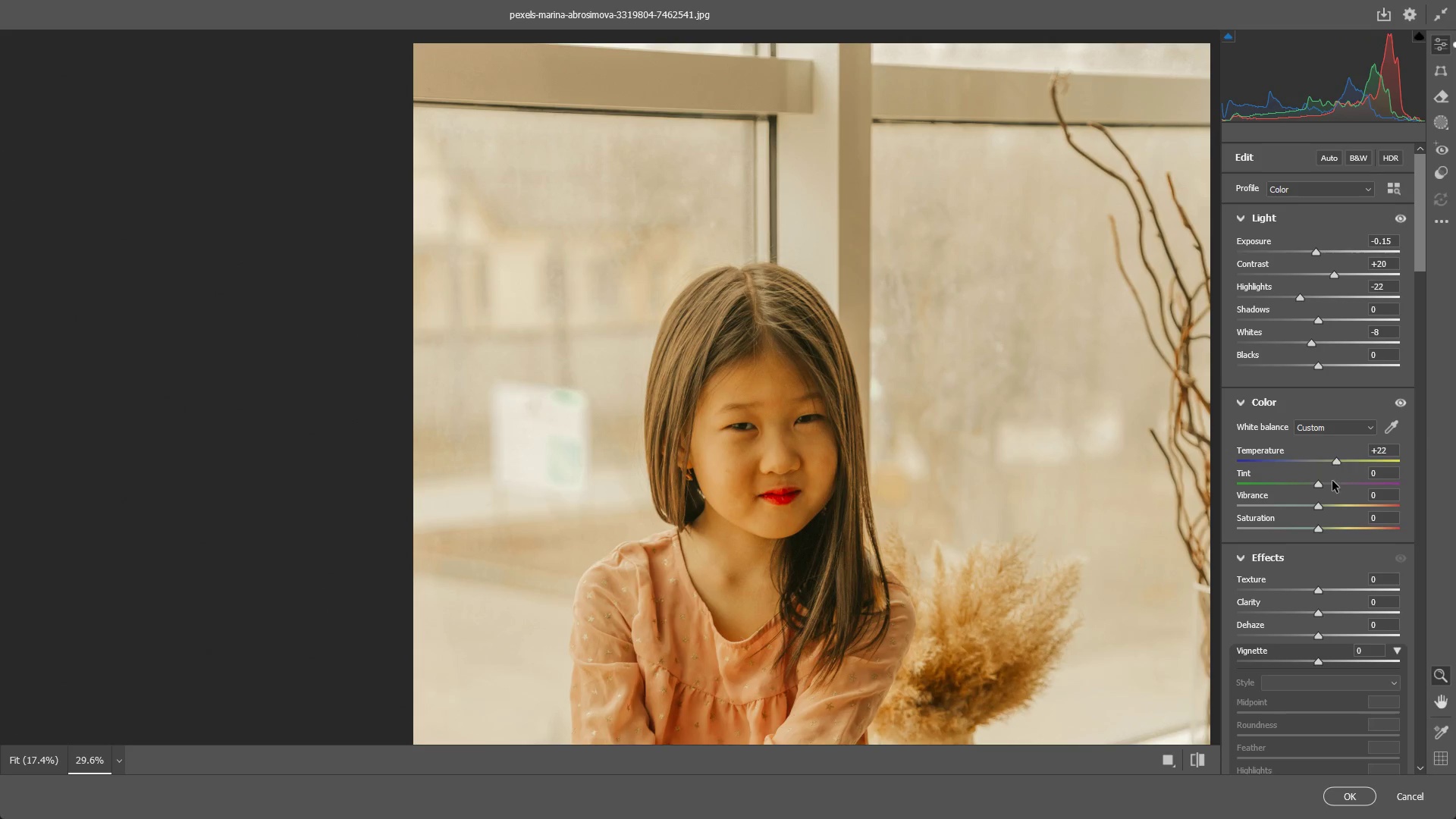 
key(Control+ControlLeft)
 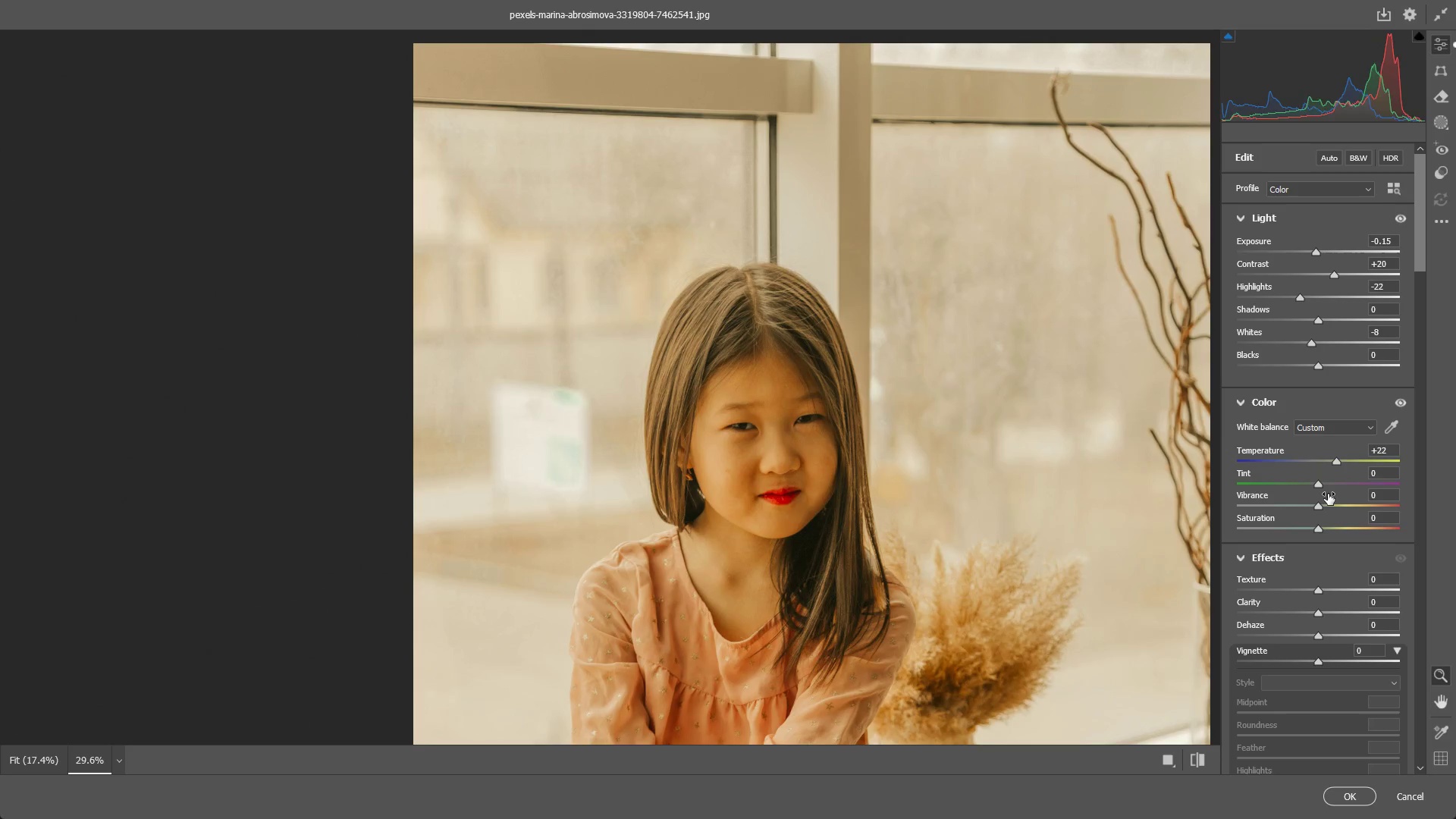 
key(Control+Z)
 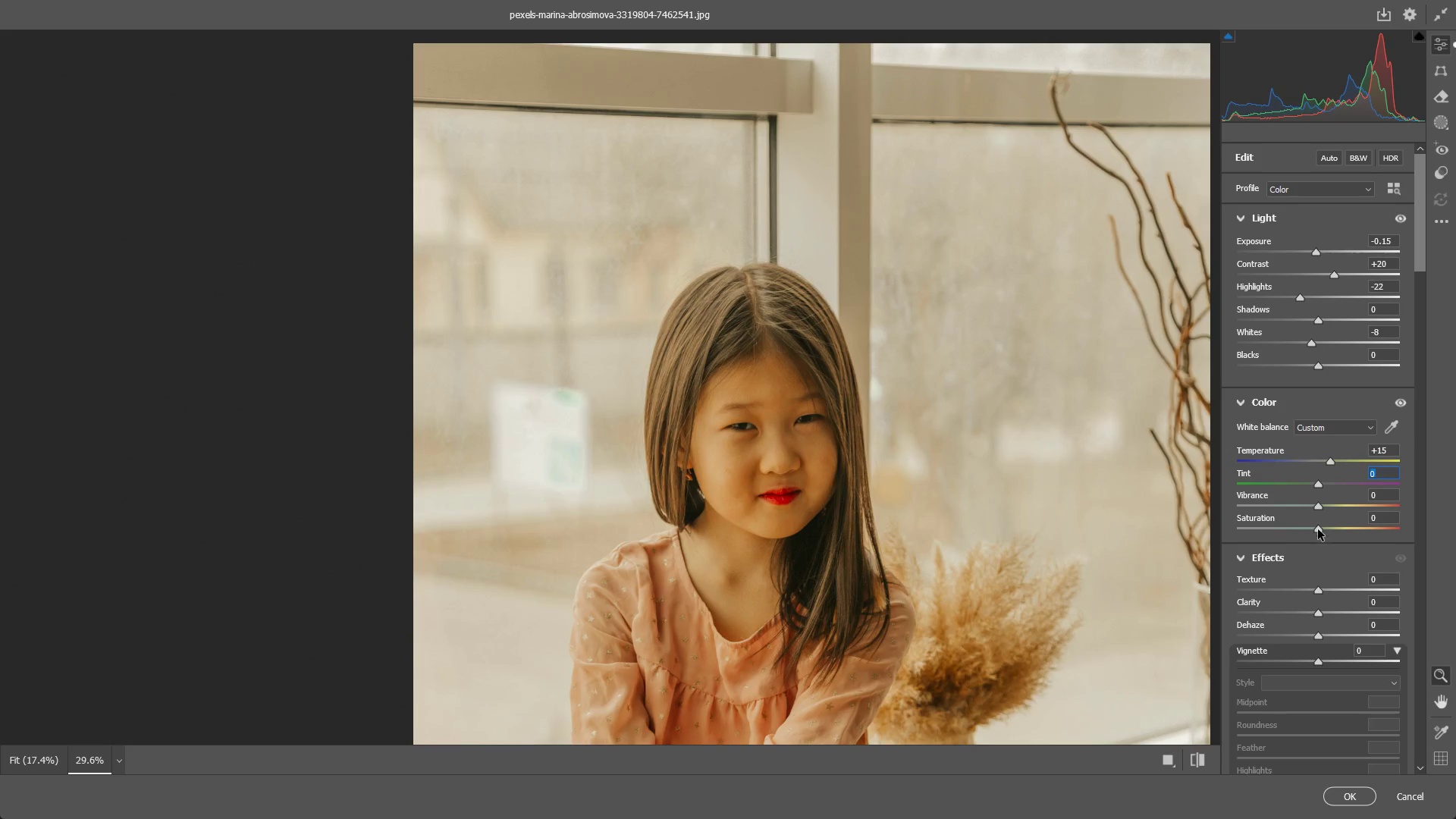 
left_click_drag(start_coordinate=[1317, 527], to_coordinate=[1323, 526])
 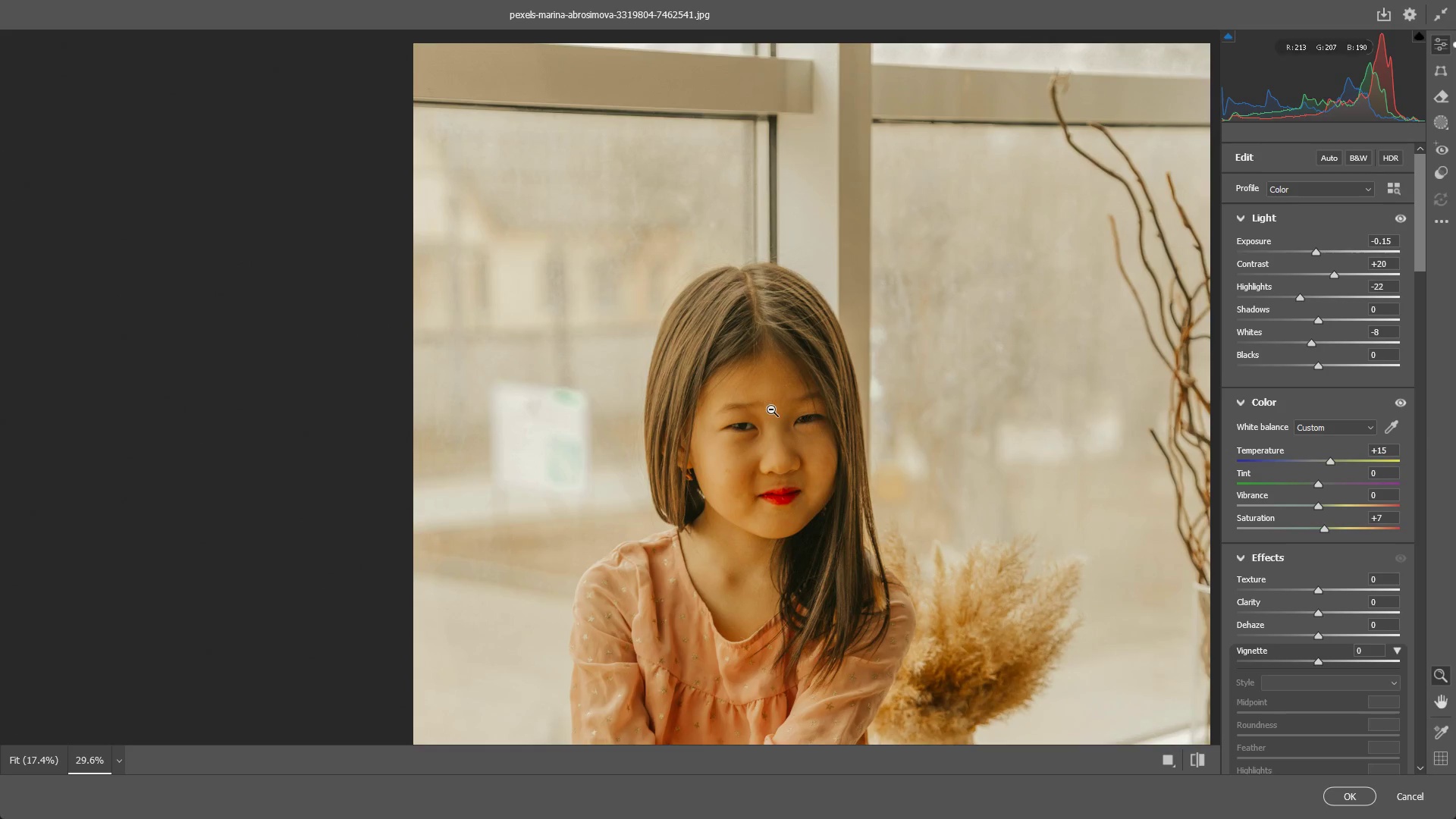 
left_click_drag(start_coordinate=[771, 406], to_coordinate=[755, 419])
 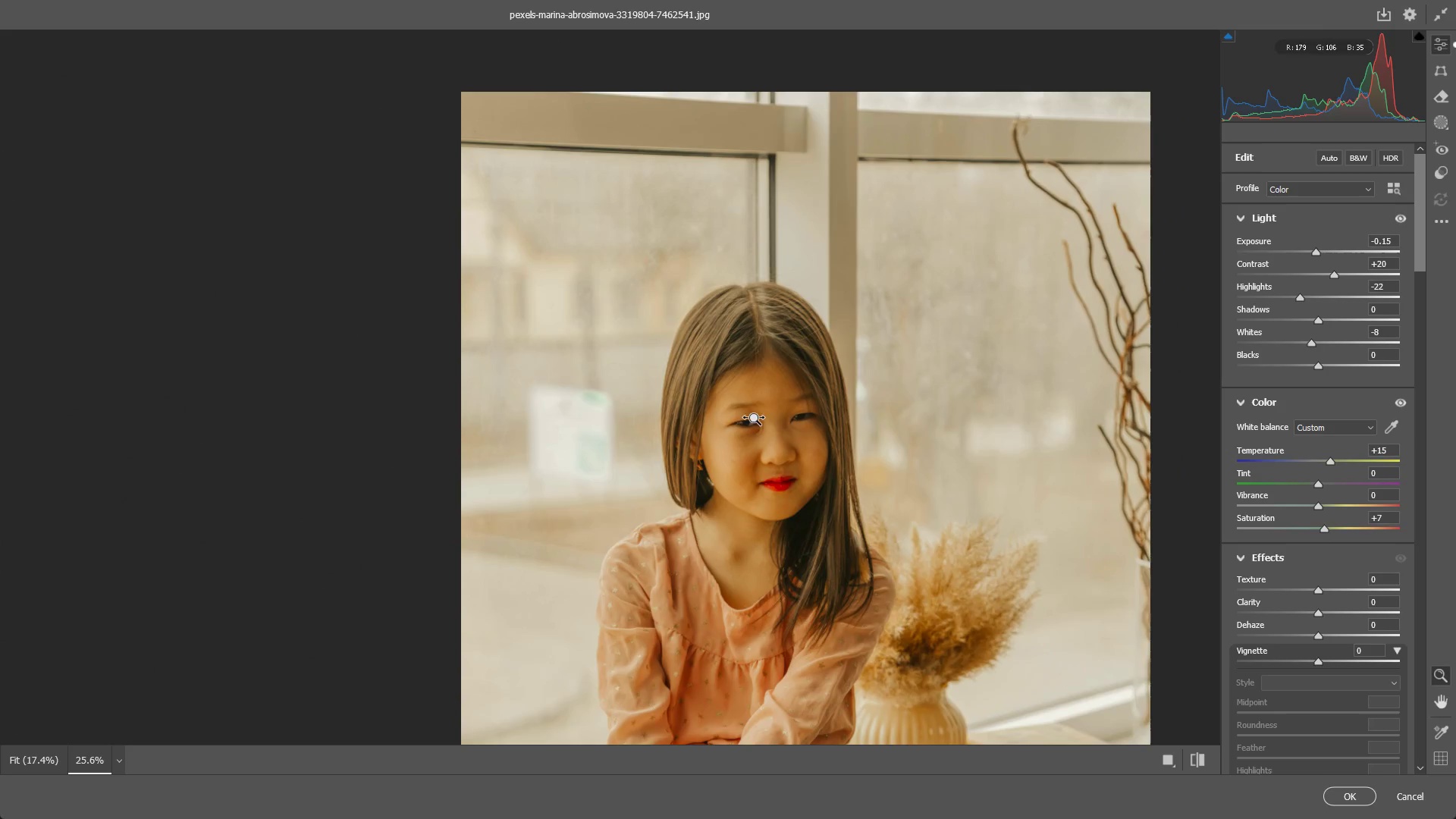 
hold_key(key=Space, duration=0.55)
 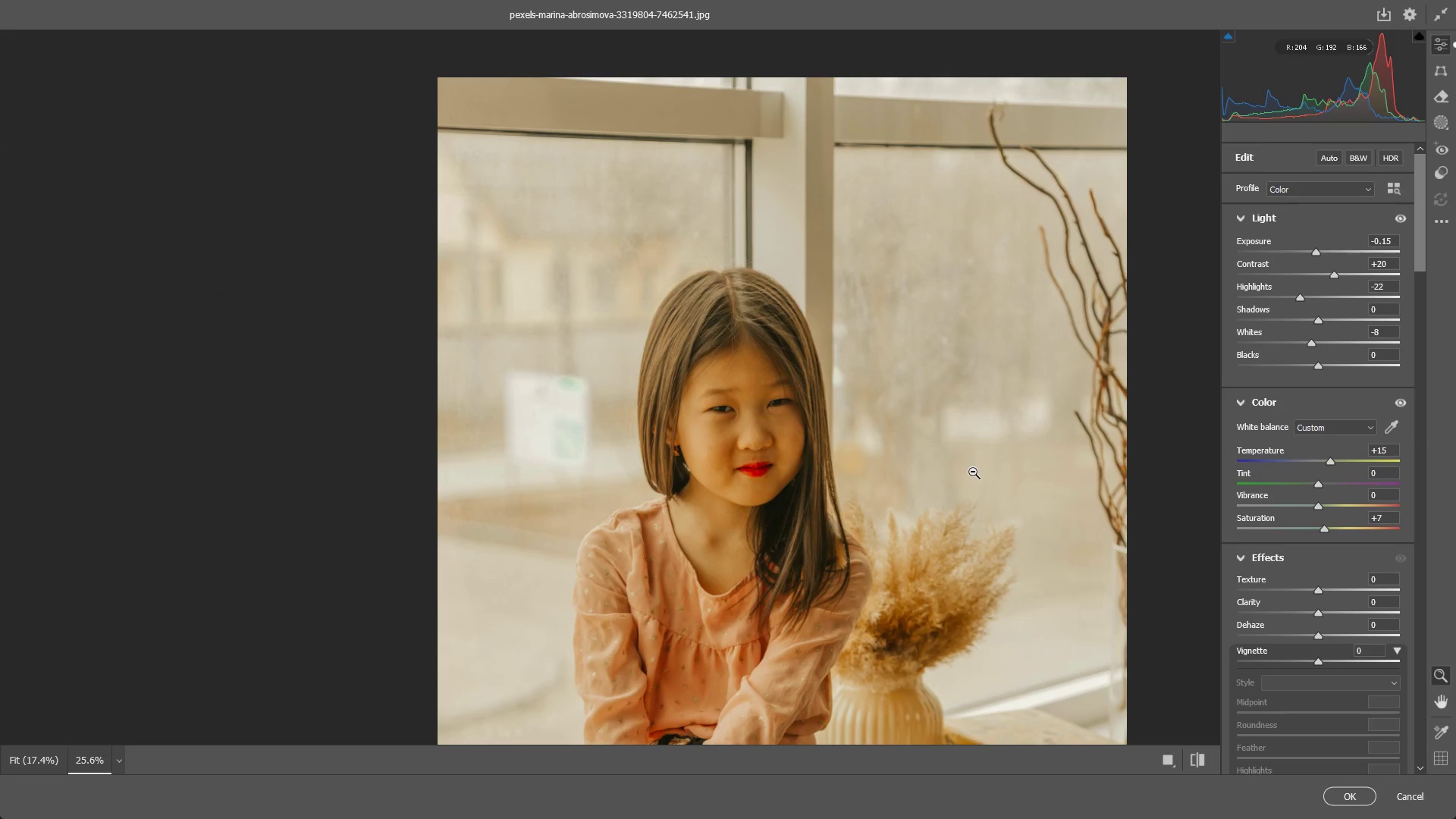 
left_click_drag(start_coordinate=[804, 484], to_coordinate=[780, 469])
 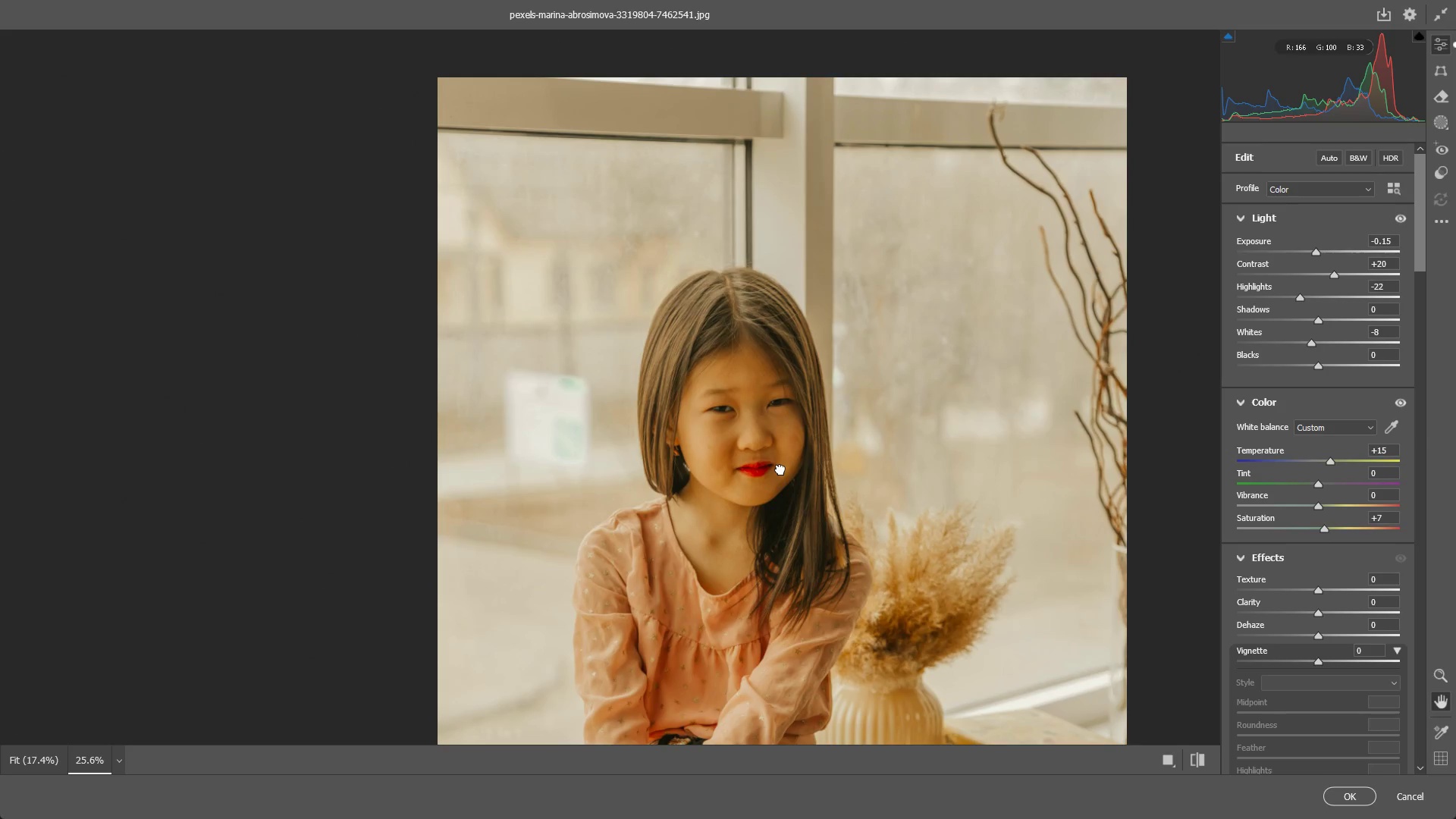 
hold_key(key=Space, duration=15.48)
 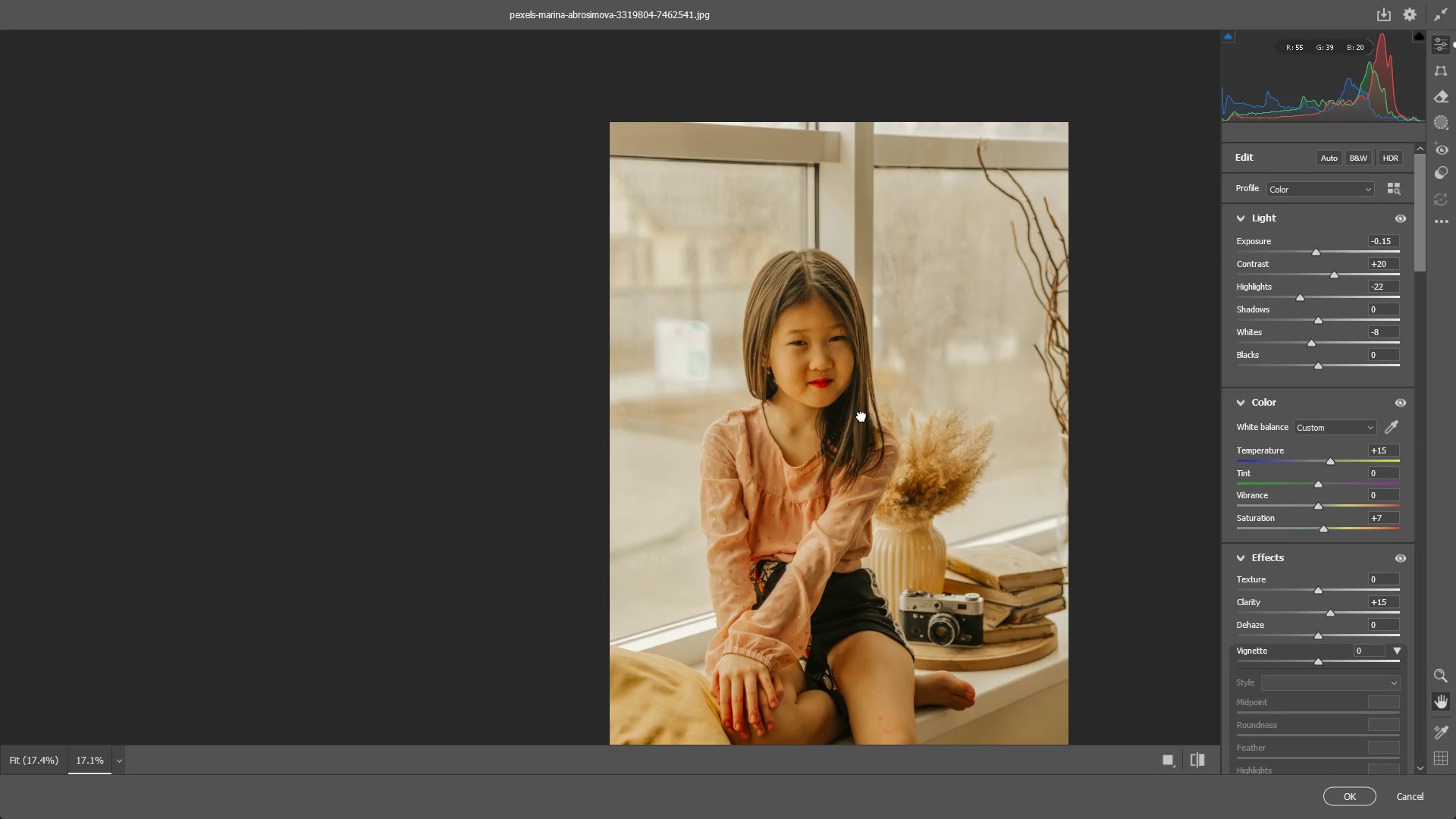 
left_click_drag(start_coordinate=[1316, 588], to_coordinate=[1316, 585])
 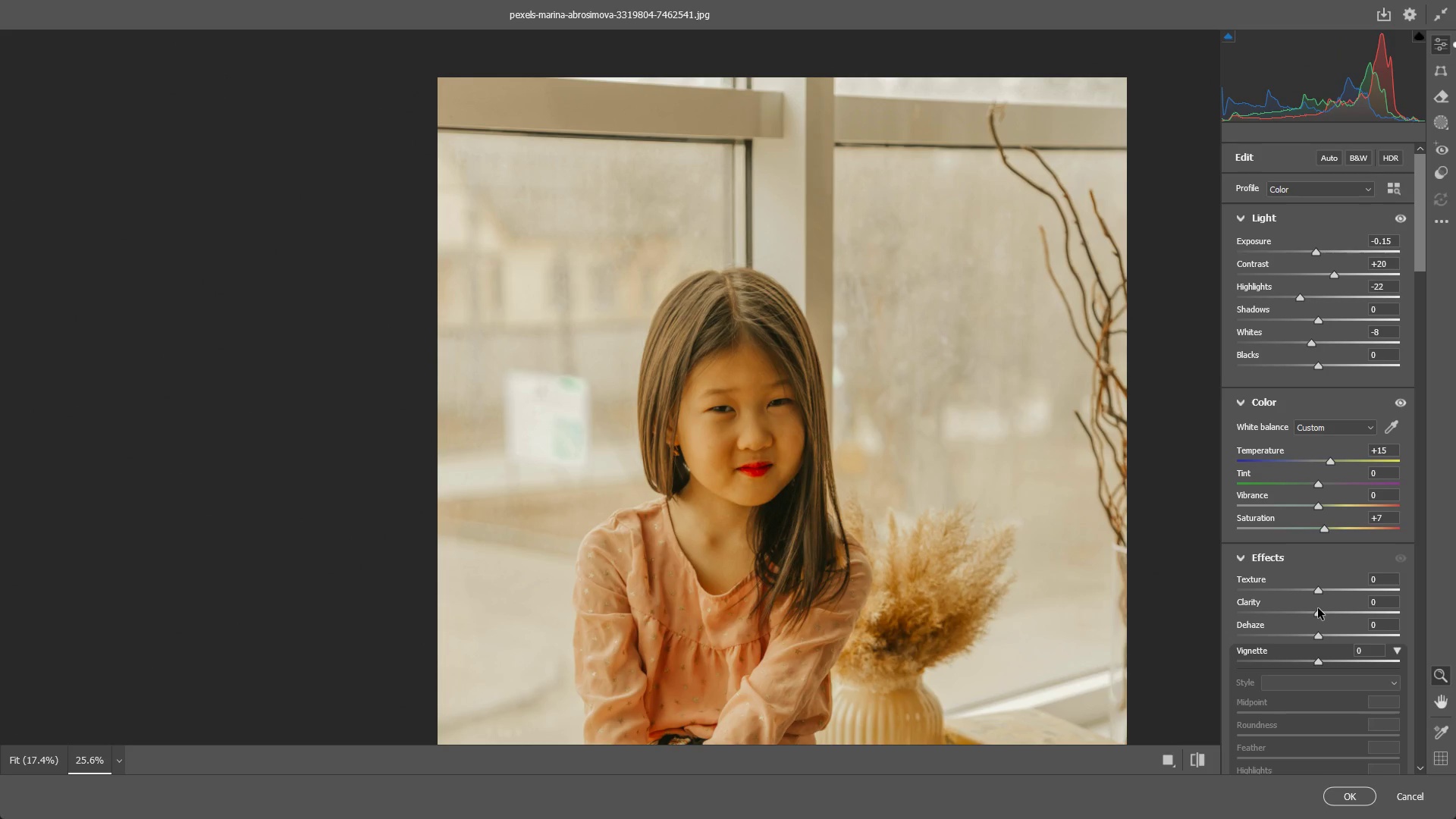 
left_click_drag(start_coordinate=[1320, 612], to_coordinate=[1332, 604])
 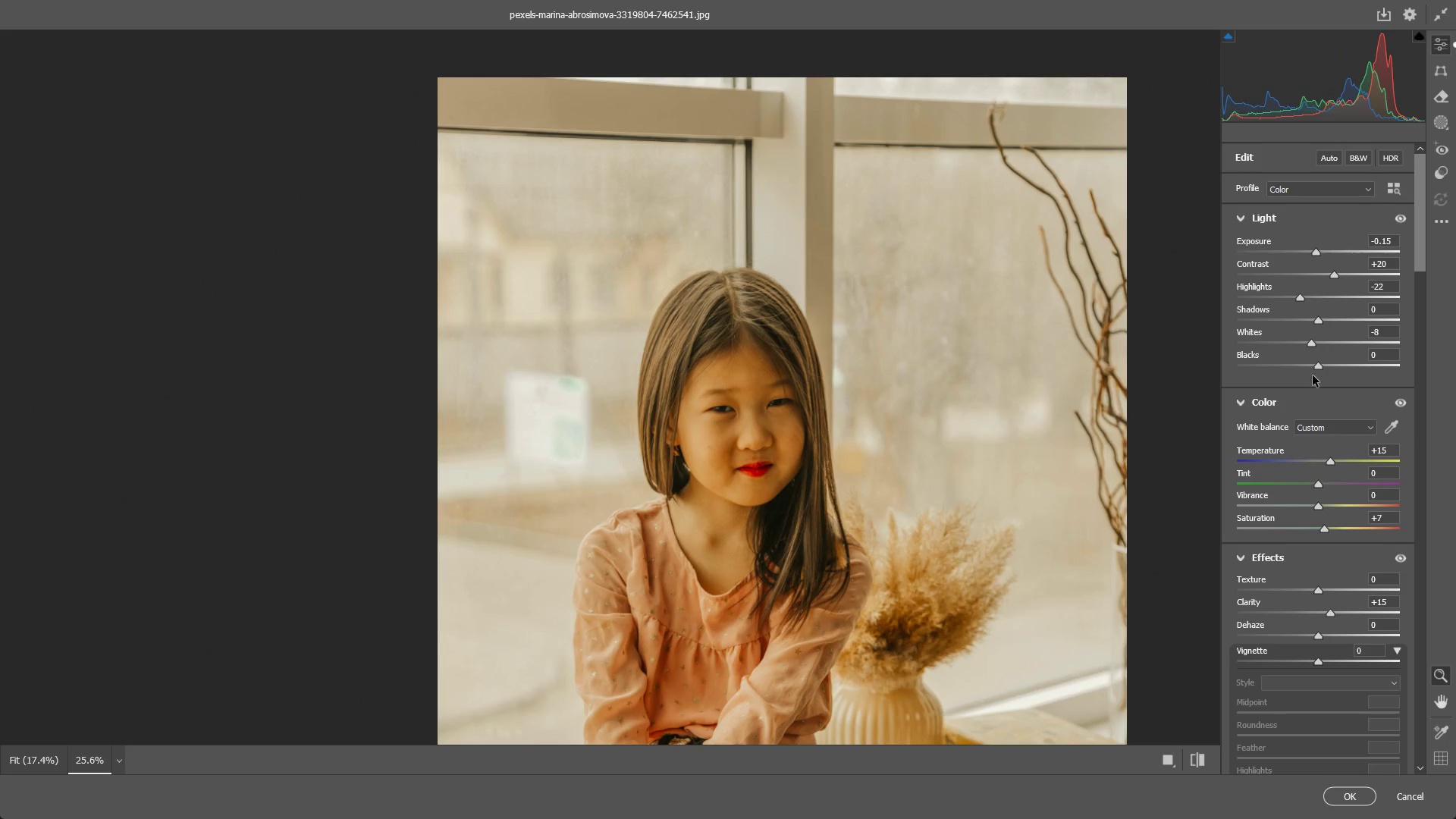 
left_click_drag(start_coordinate=[1318, 367], to_coordinate=[1249, 366])
 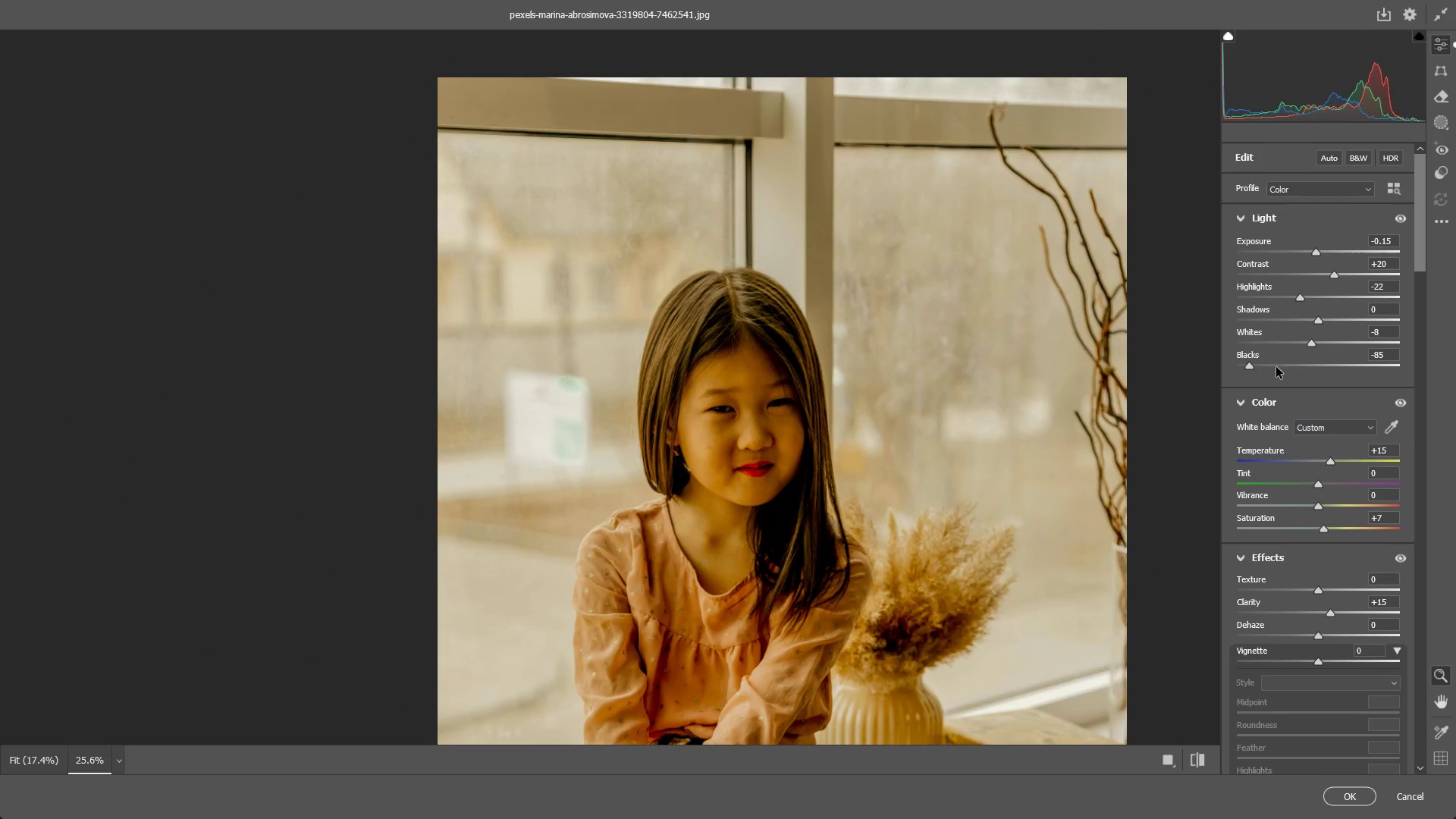 
key(Control+ControlLeft)
 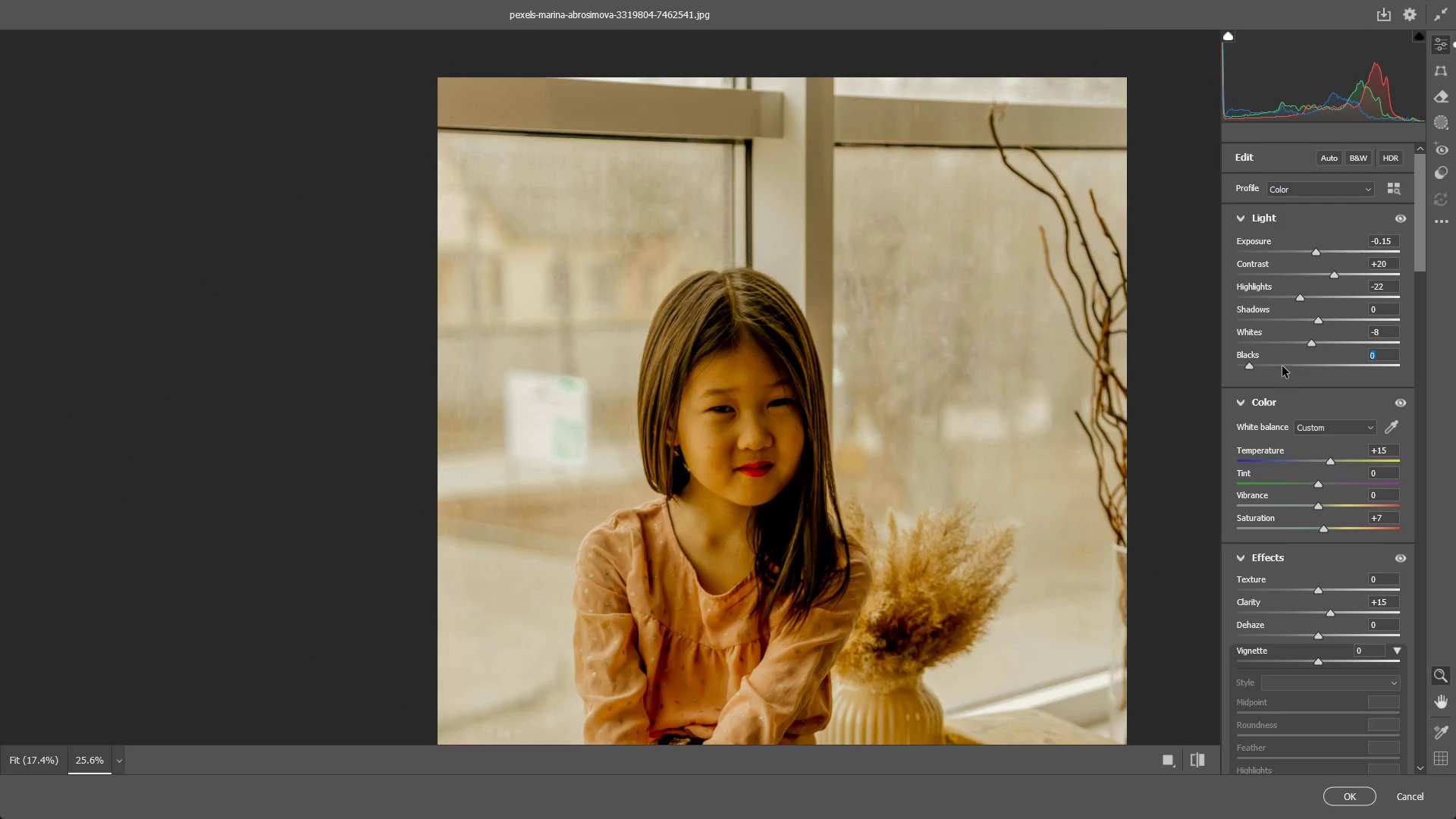 
key(Control+Z)
 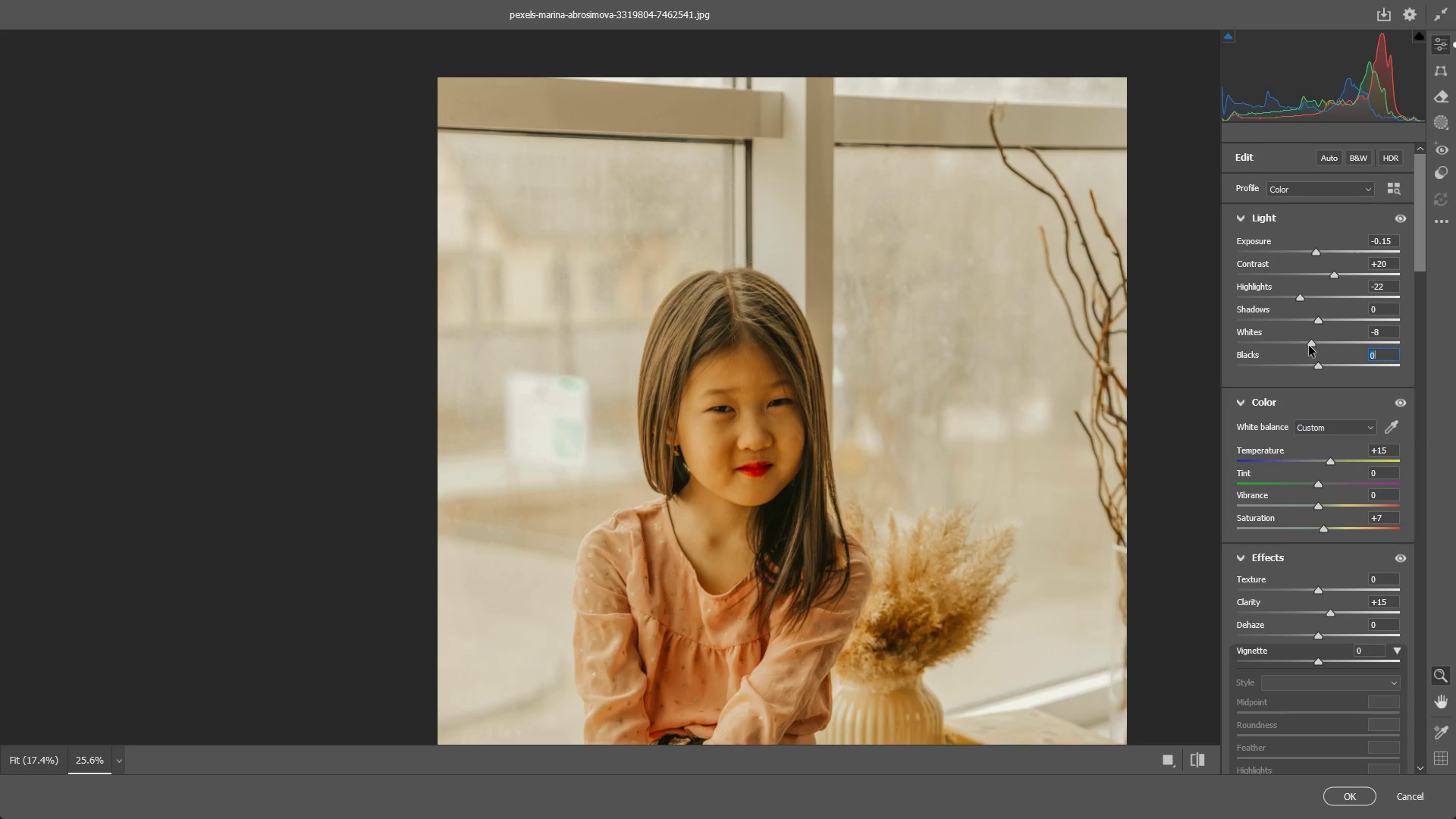 
left_click_drag(start_coordinate=[1310, 342], to_coordinate=[1334, 344])
 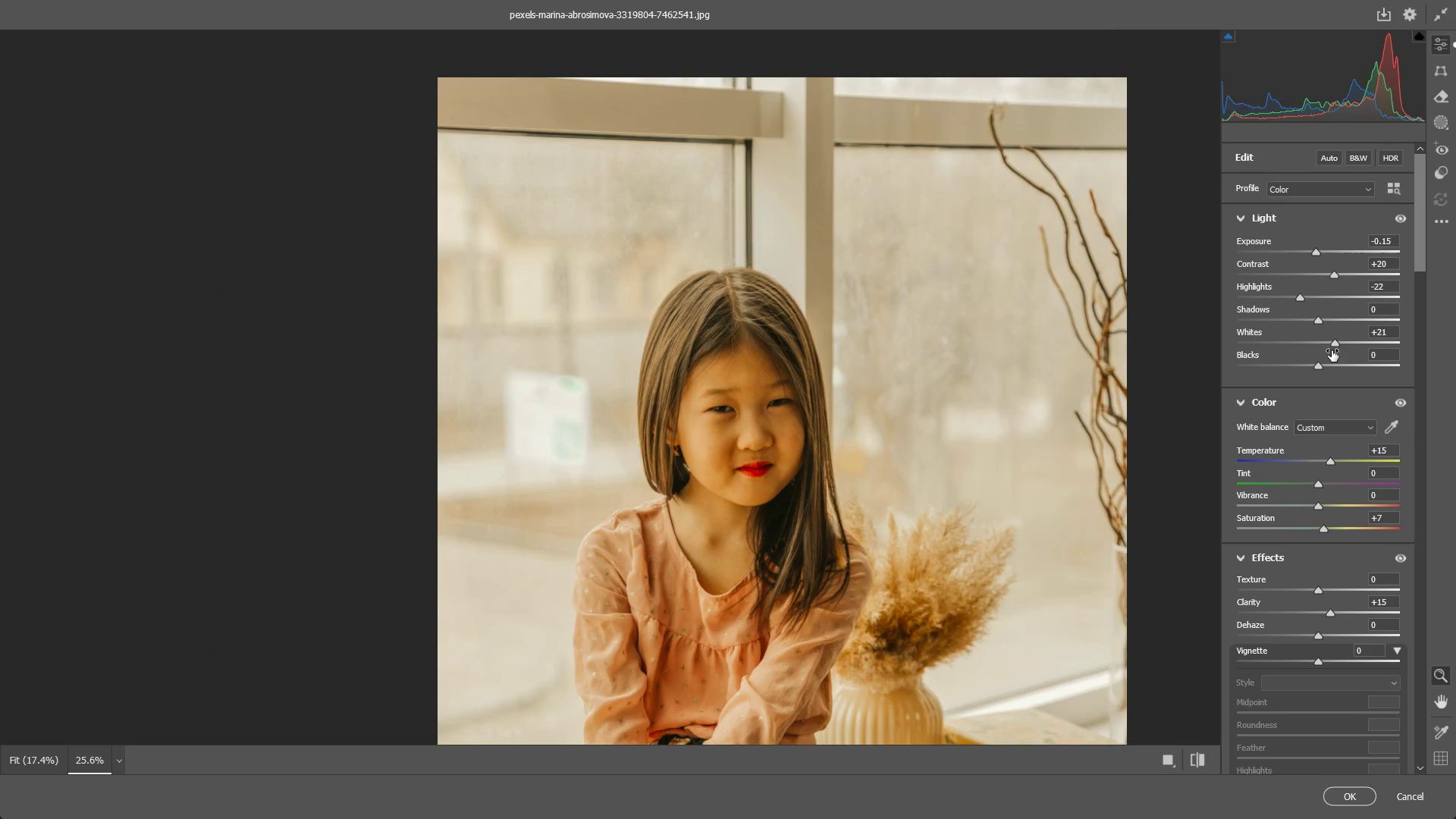 
key(Control+ControlLeft)
 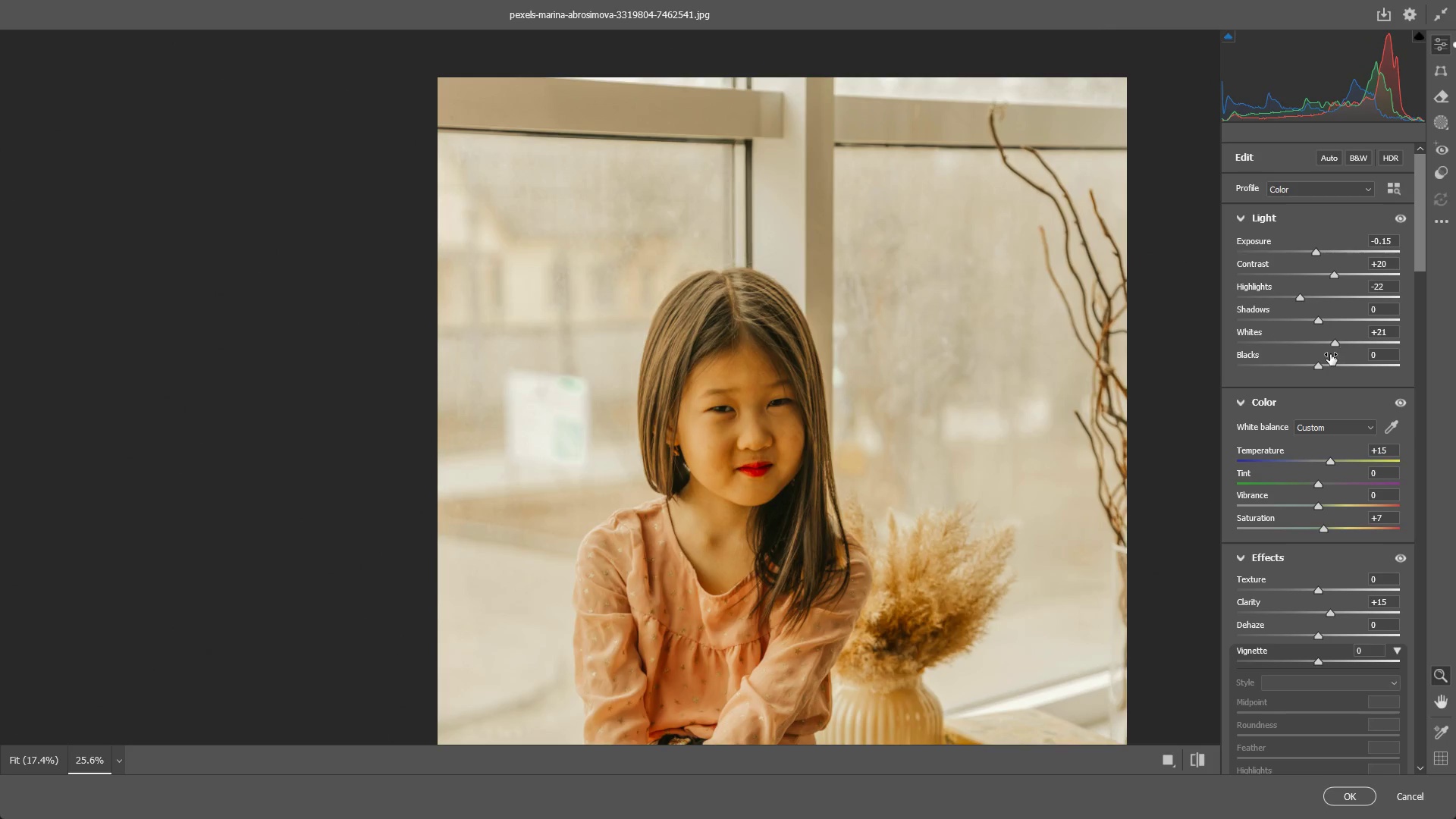 
key(Control+Z)
 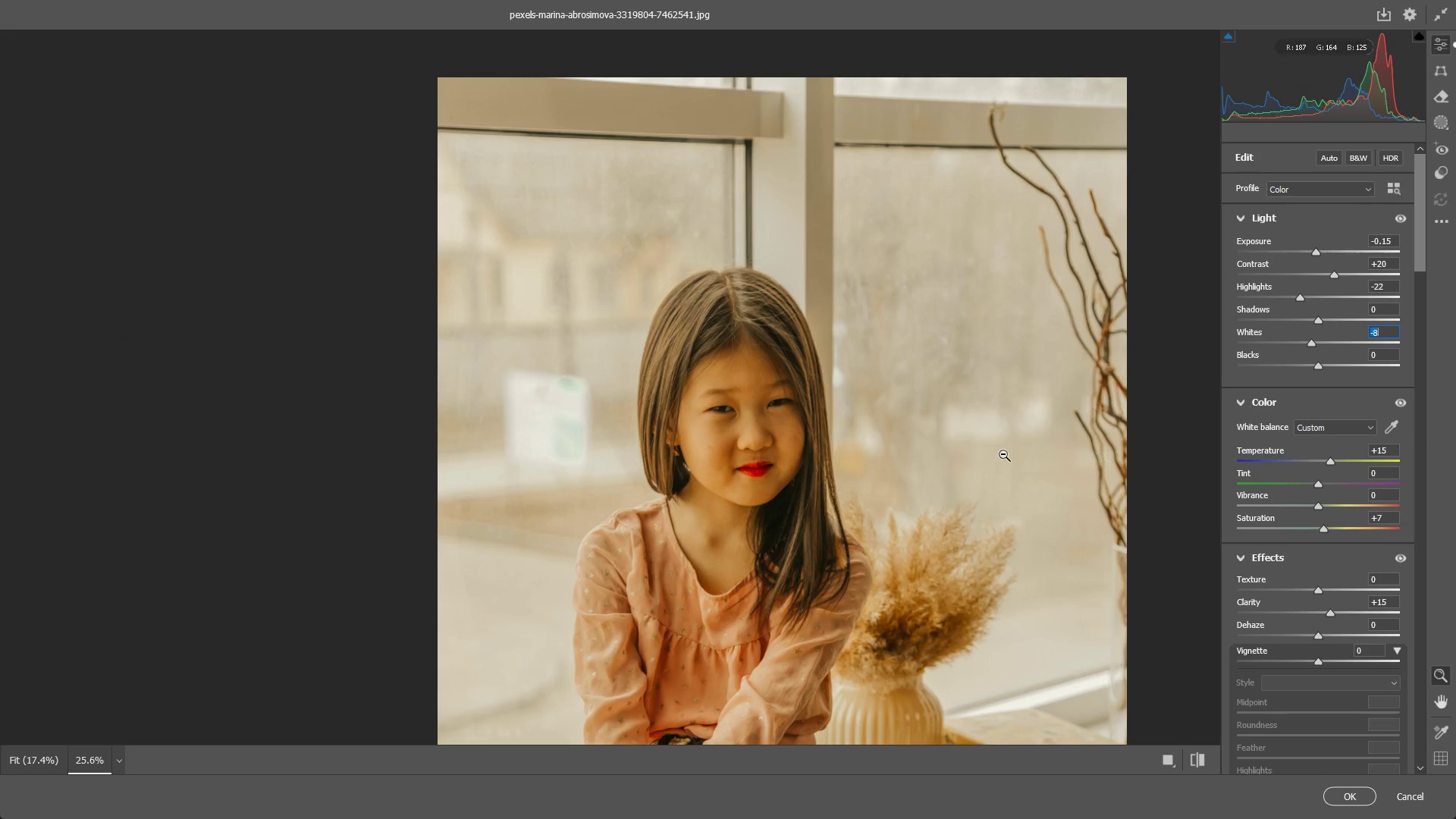 
left_click_drag(start_coordinate=[874, 420], to_coordinate=[830, 424])
 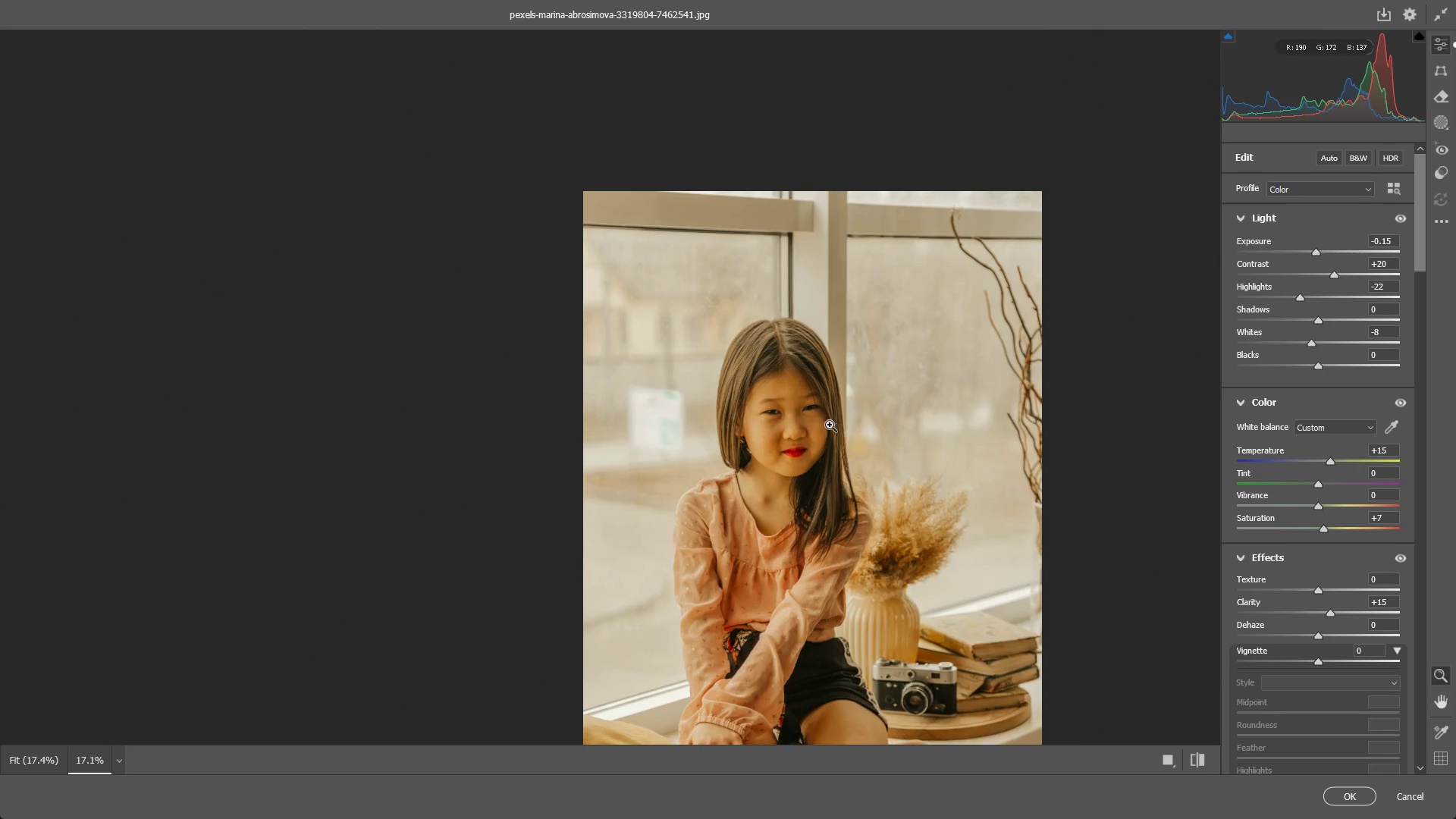 
hold_key(key=Space, duration=1.38)
 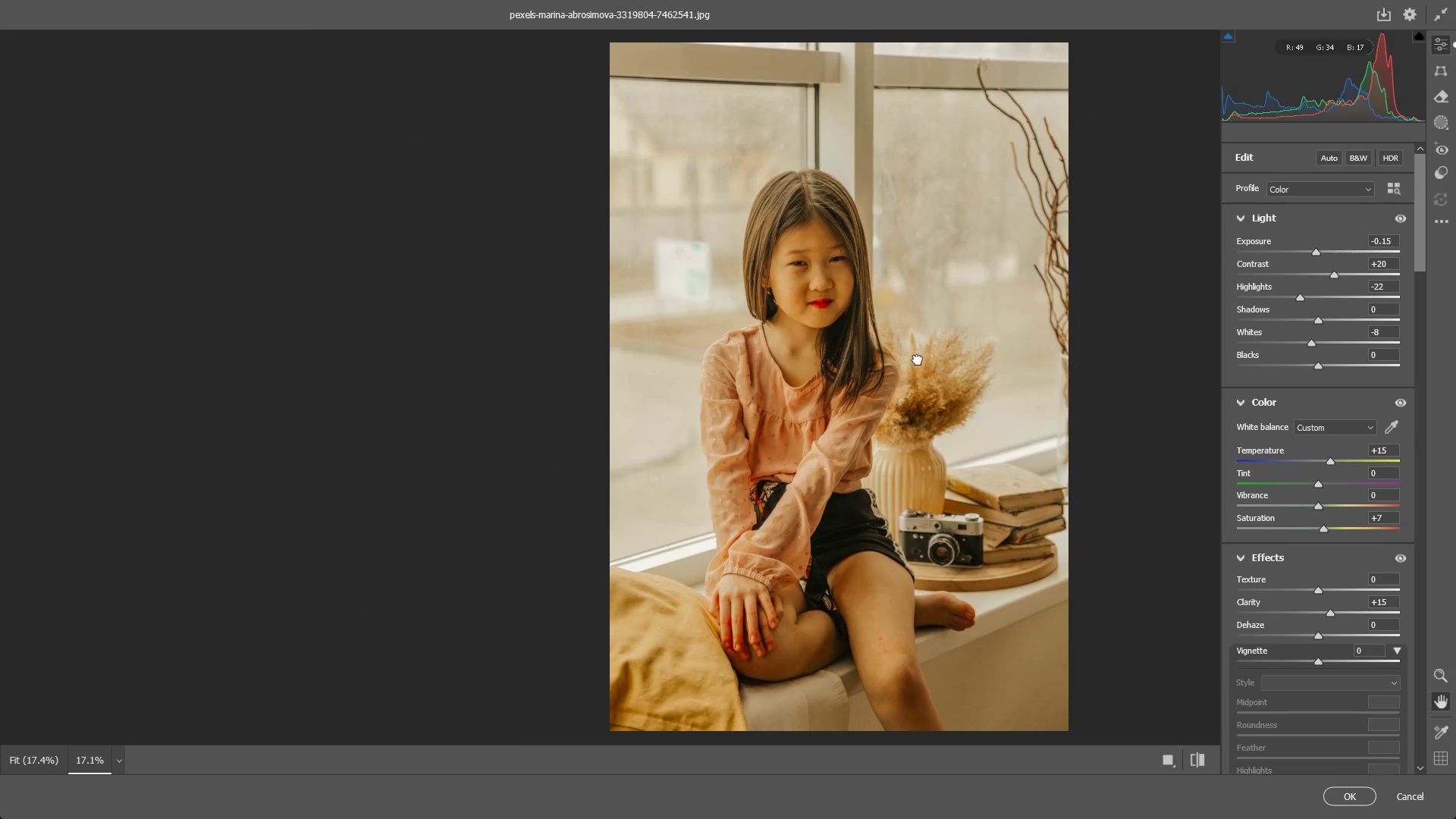 
left_click_drag(start_coordinate=[829, 485], to_coordinate=[943, 334])
 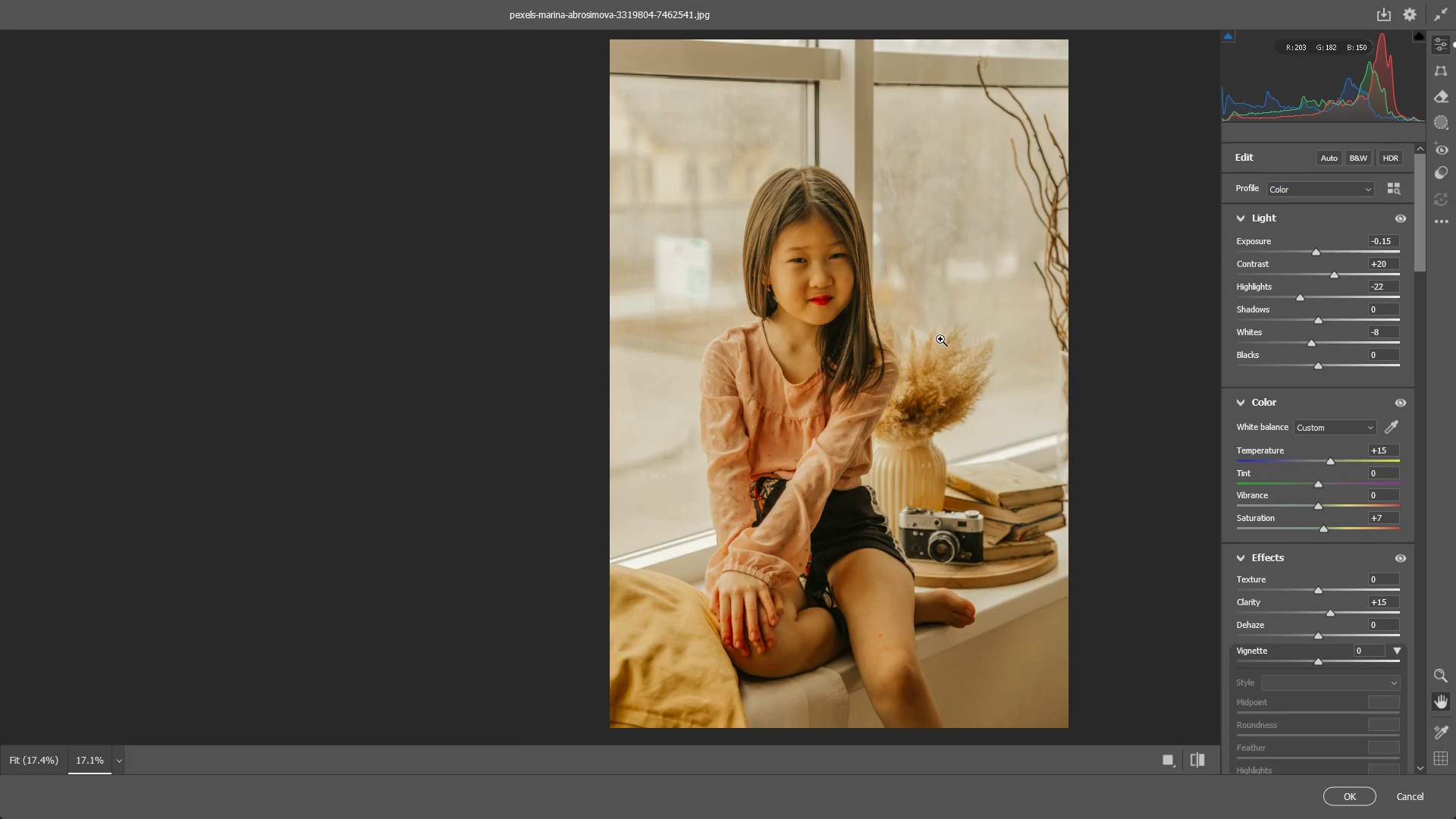 
hold_key(key=Space, duration=0.81)
 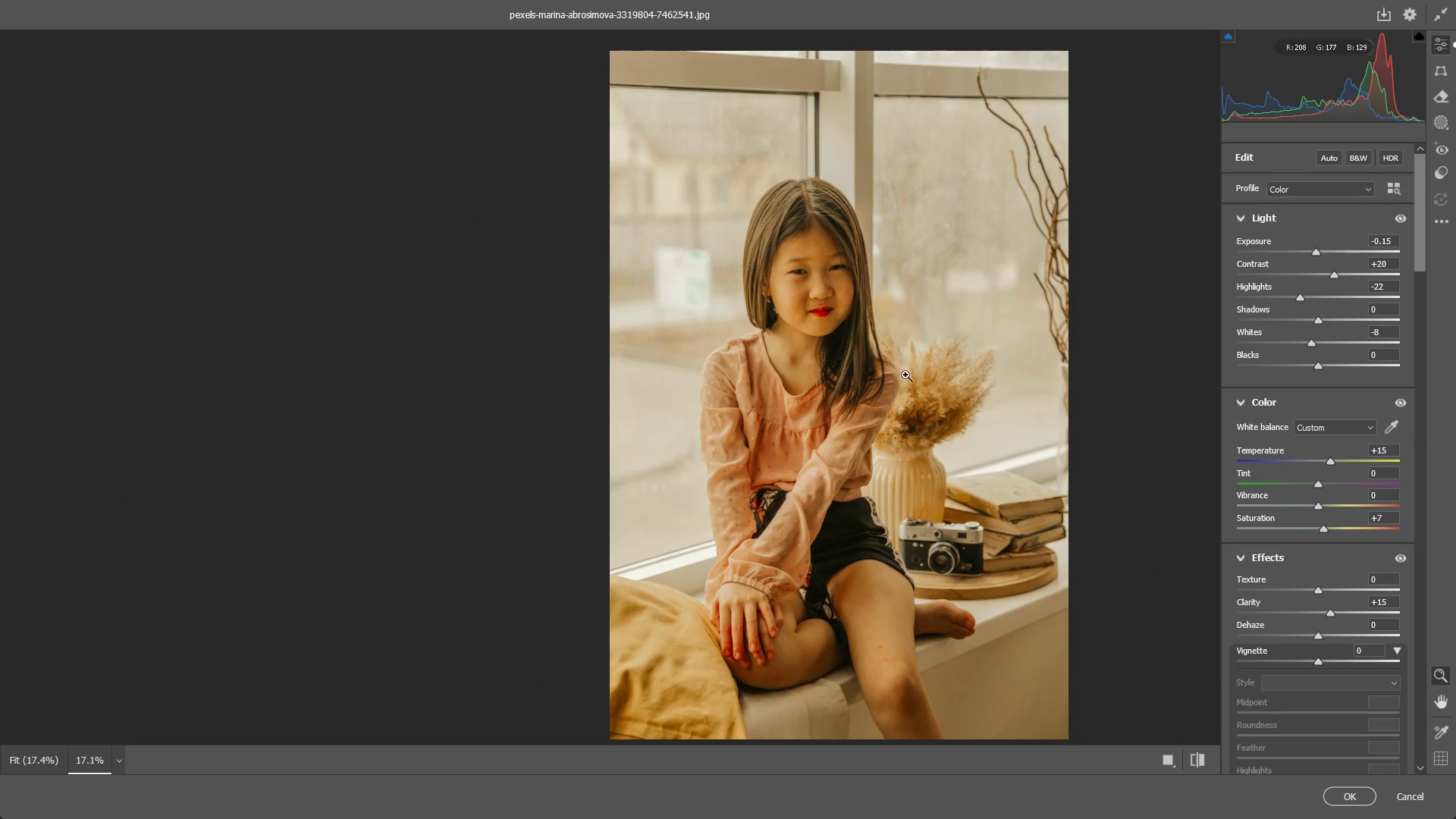 
left_click_drag(start_coordinate=[863, 356], to_coordinate=[957, 367])
 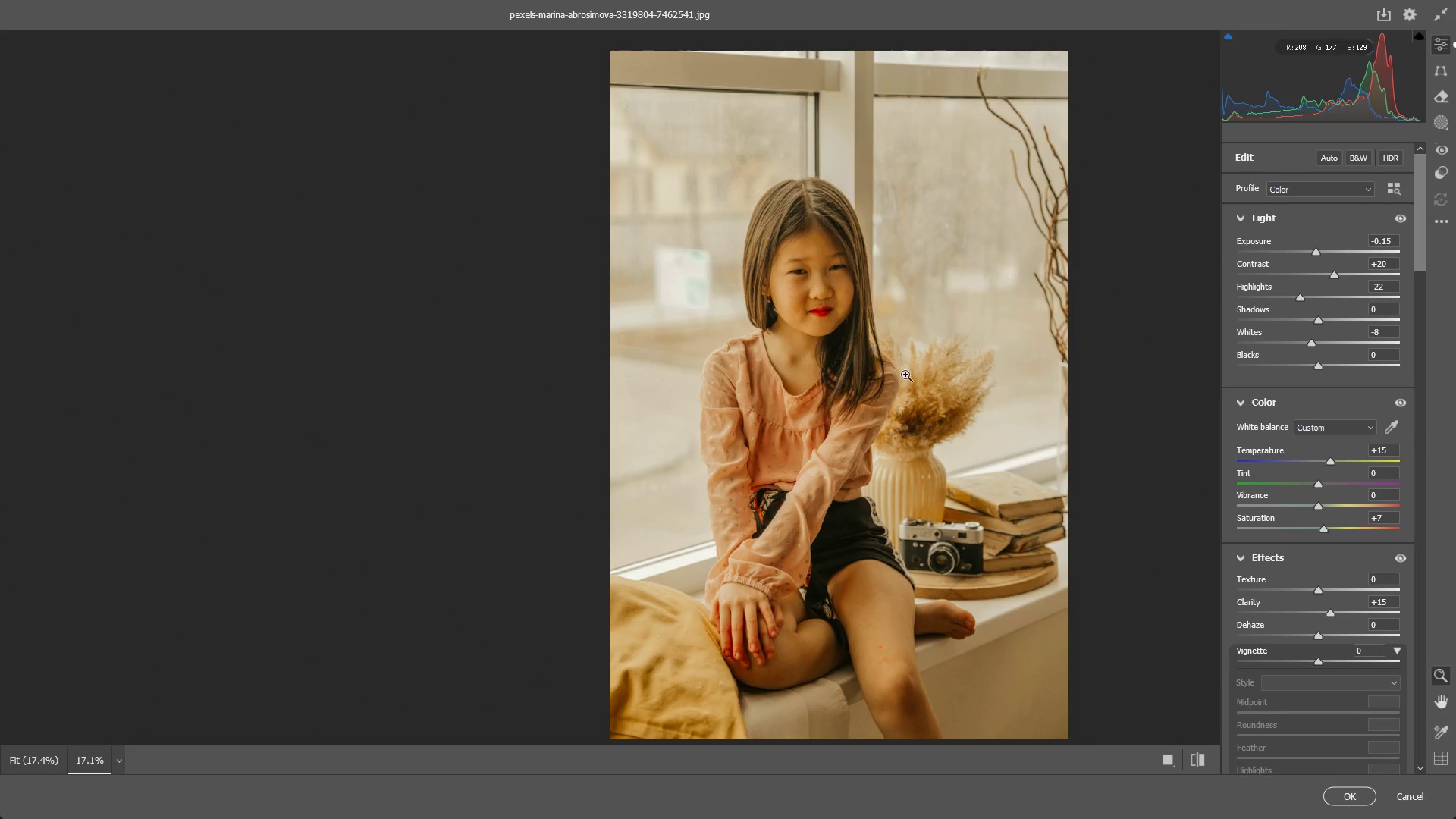 
left_click_drag(start_coordinate=[897, 377], to_coordinate=[946, 369])
 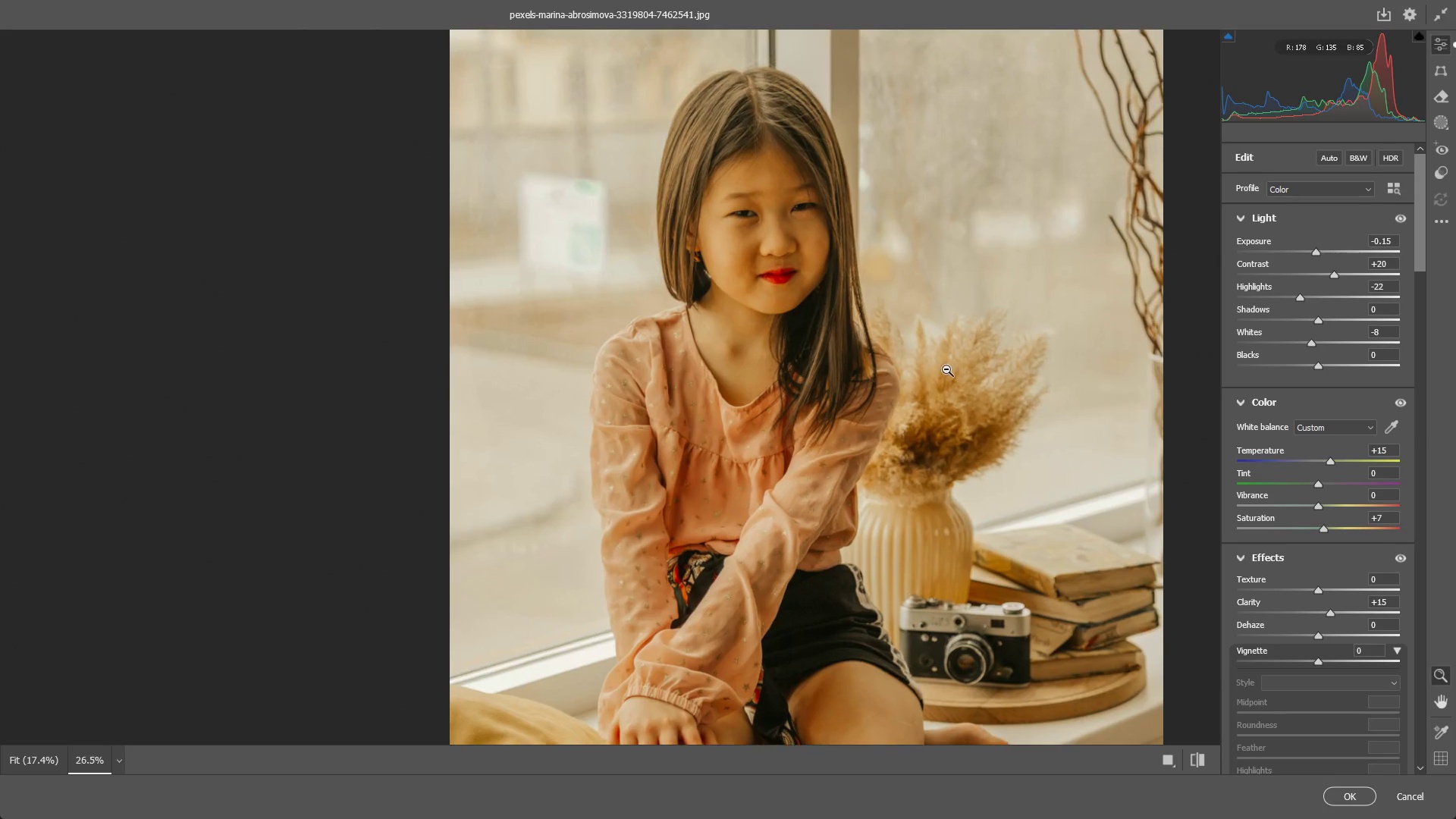 
hold_key(key=Space, duration=0.98)
 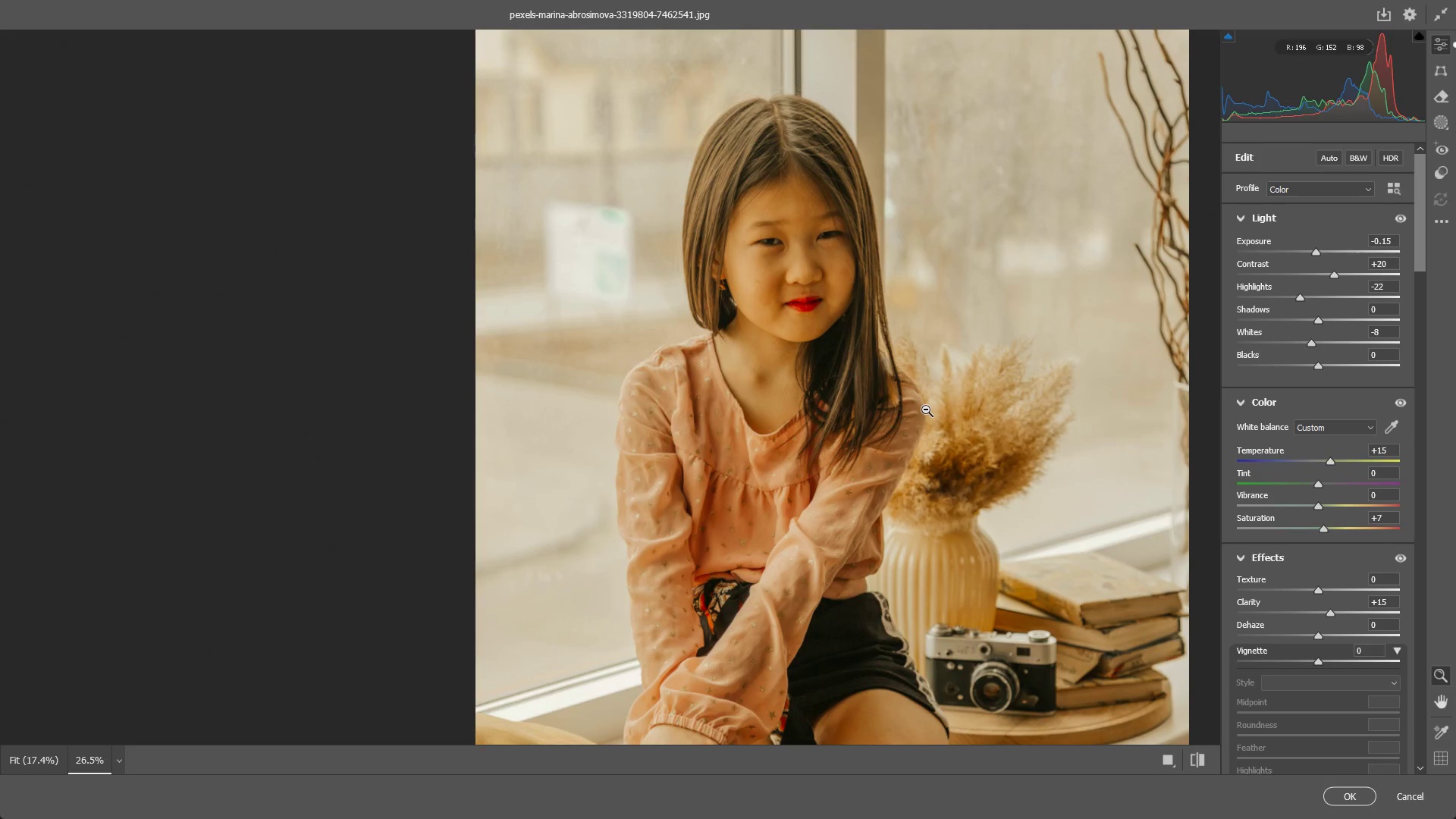 
left_click_drag(start_coordinate=[900, 380], to_coordinate=[926, 408])
 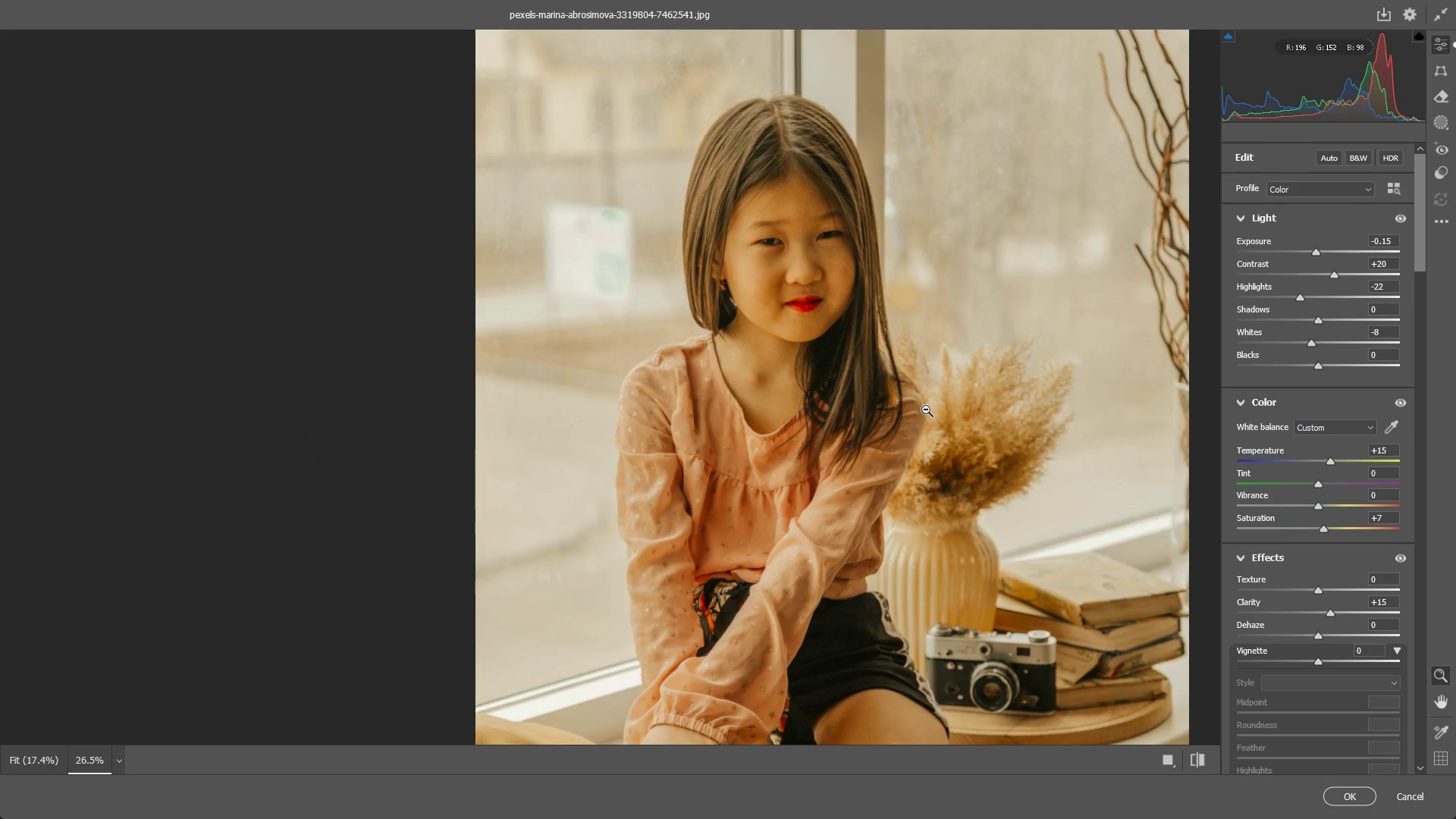 
wait(11.25)
 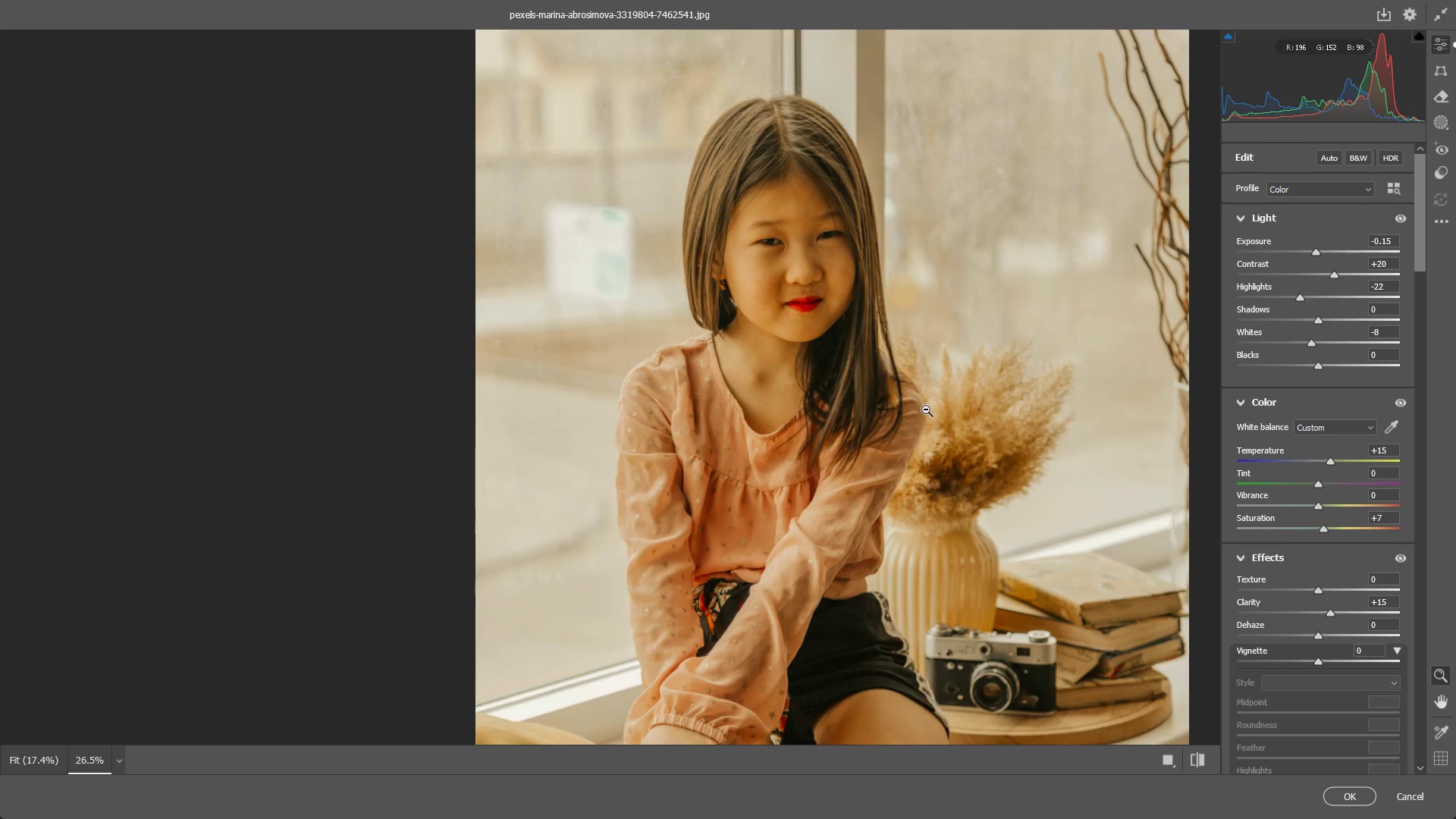 
left_click_drag(start_coordinate=[924, 414], to_coordinate=[902, 416])
 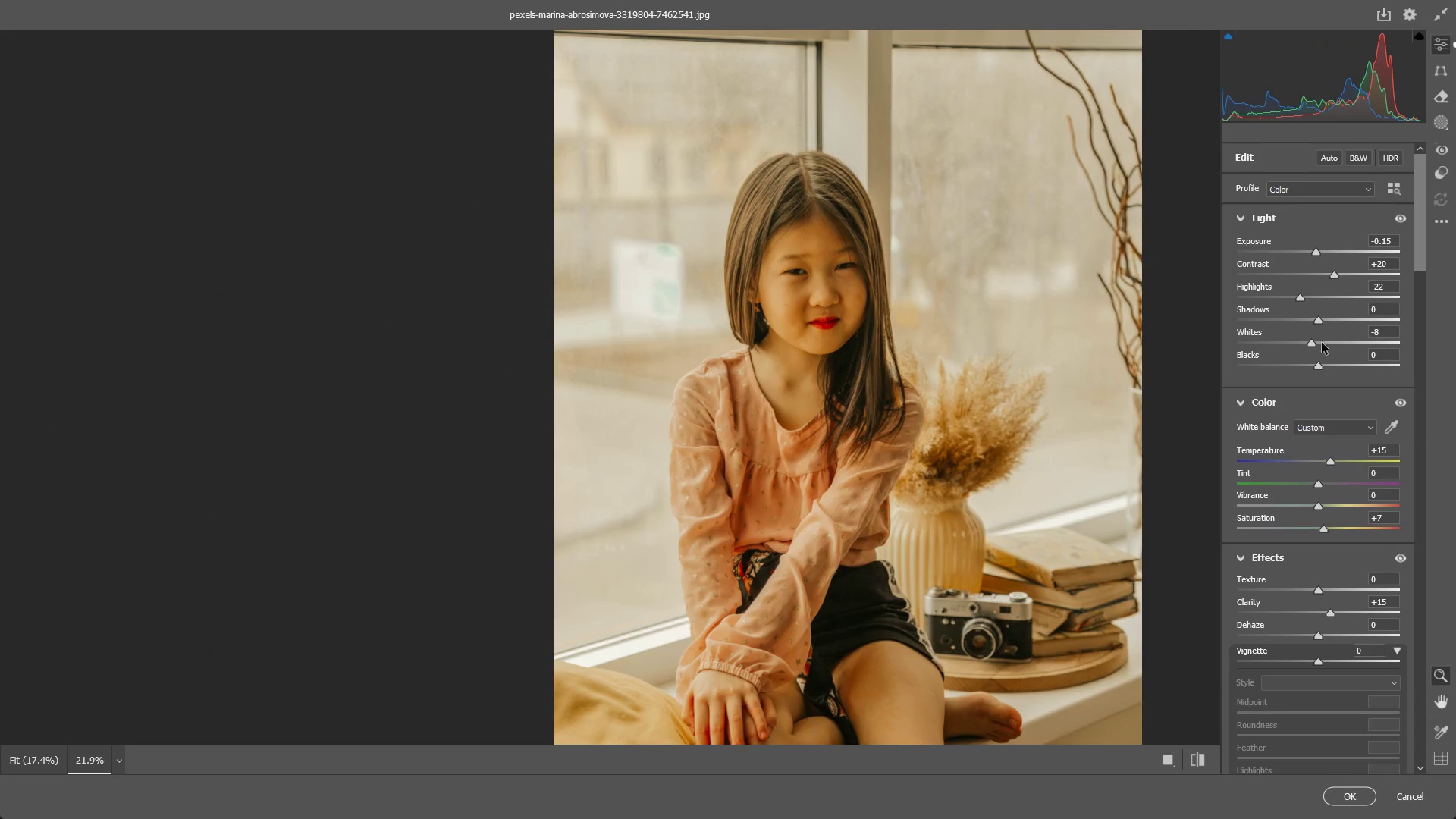 
left_click_drag(start_coordinate=[1320, 365], to_coordinate=[1279, 363])
 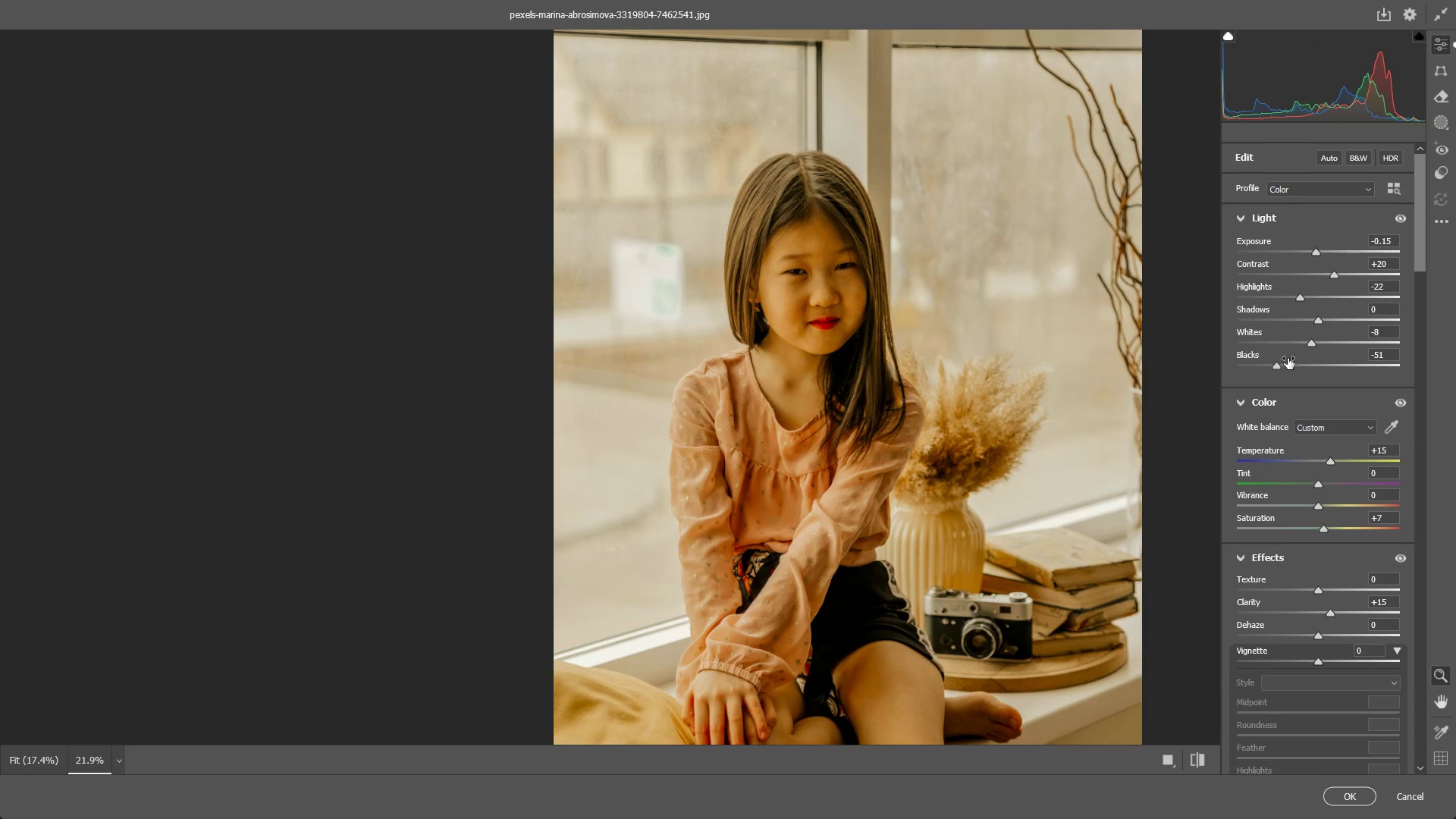 
key(Control+ControlLeft)
 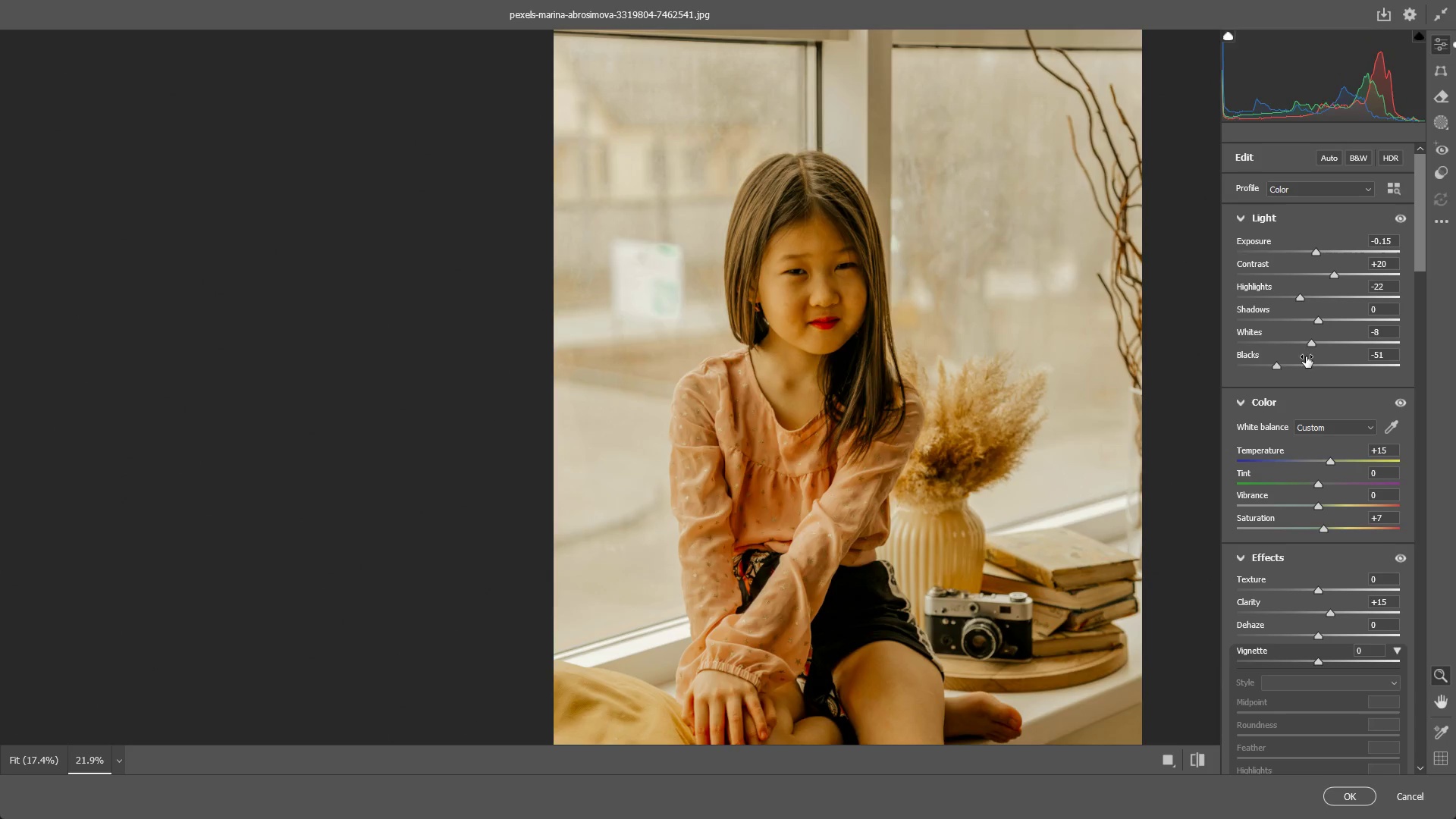 
key(Control+Z)
 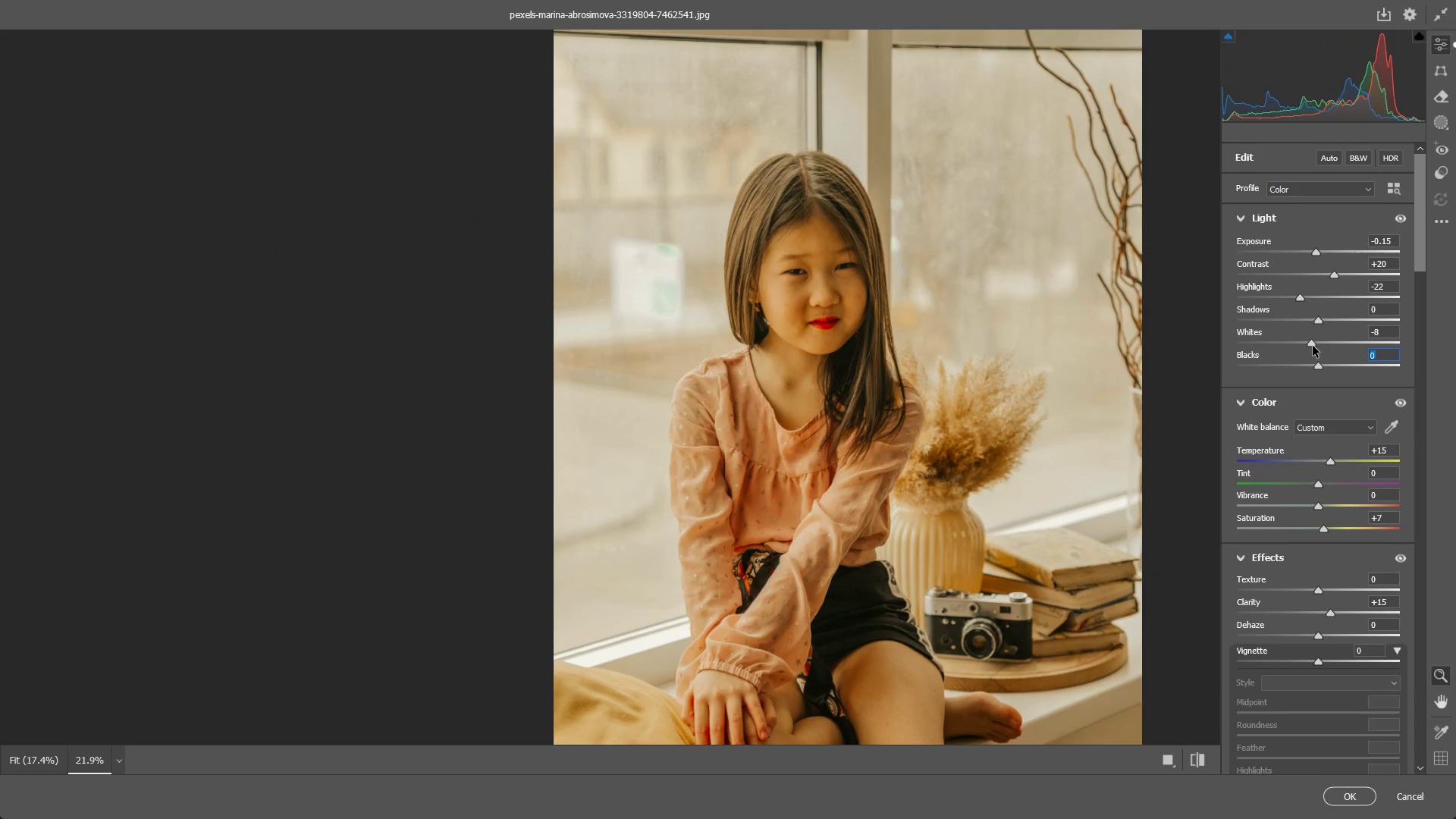 
left_click_drag(start_coordinate=[1310, 344], to_coordinate=[1298, 322])
 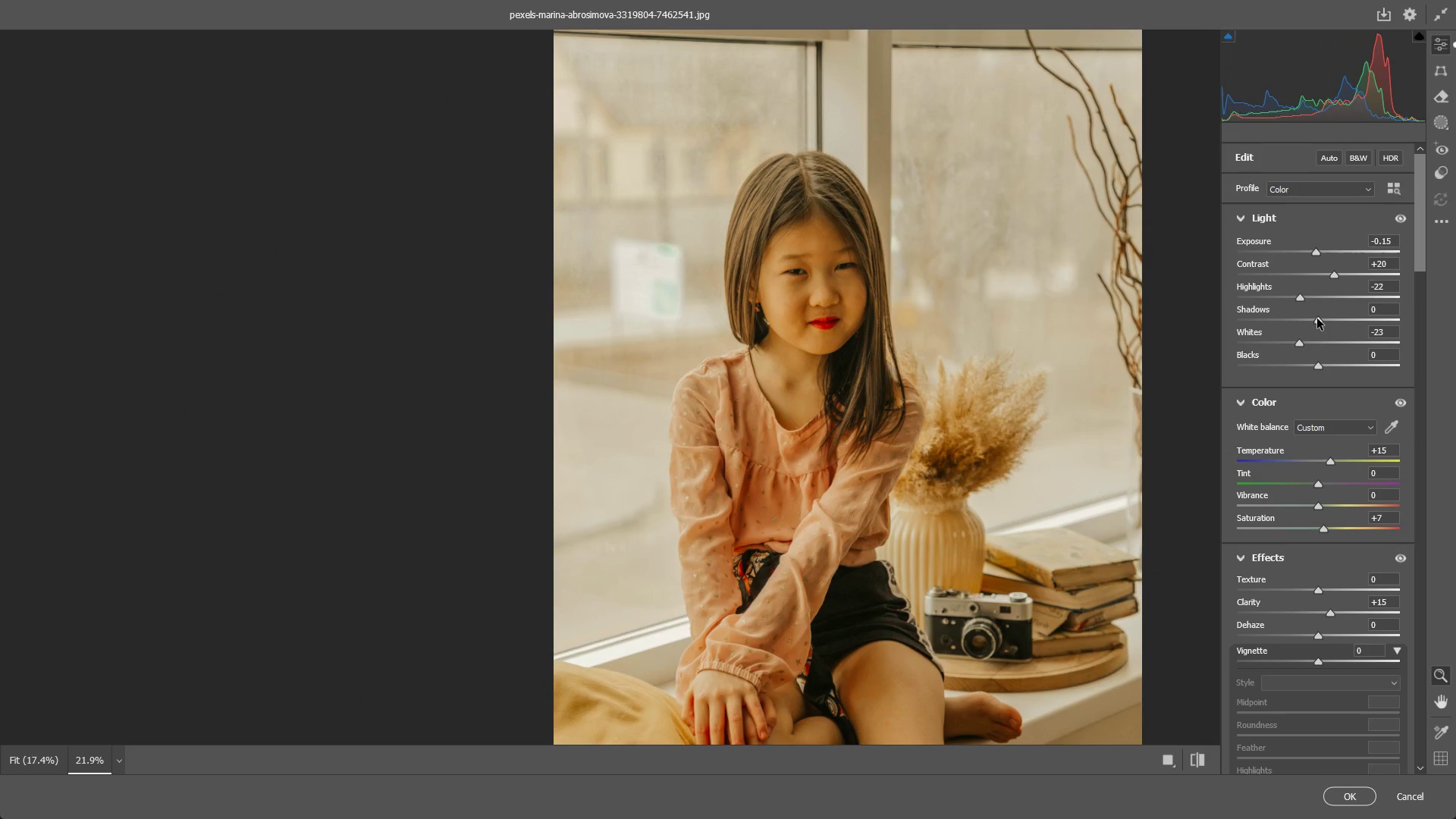 
left_click_drag(start_coordinate=[1317, 318], to_coordinate=[1329, 318])
 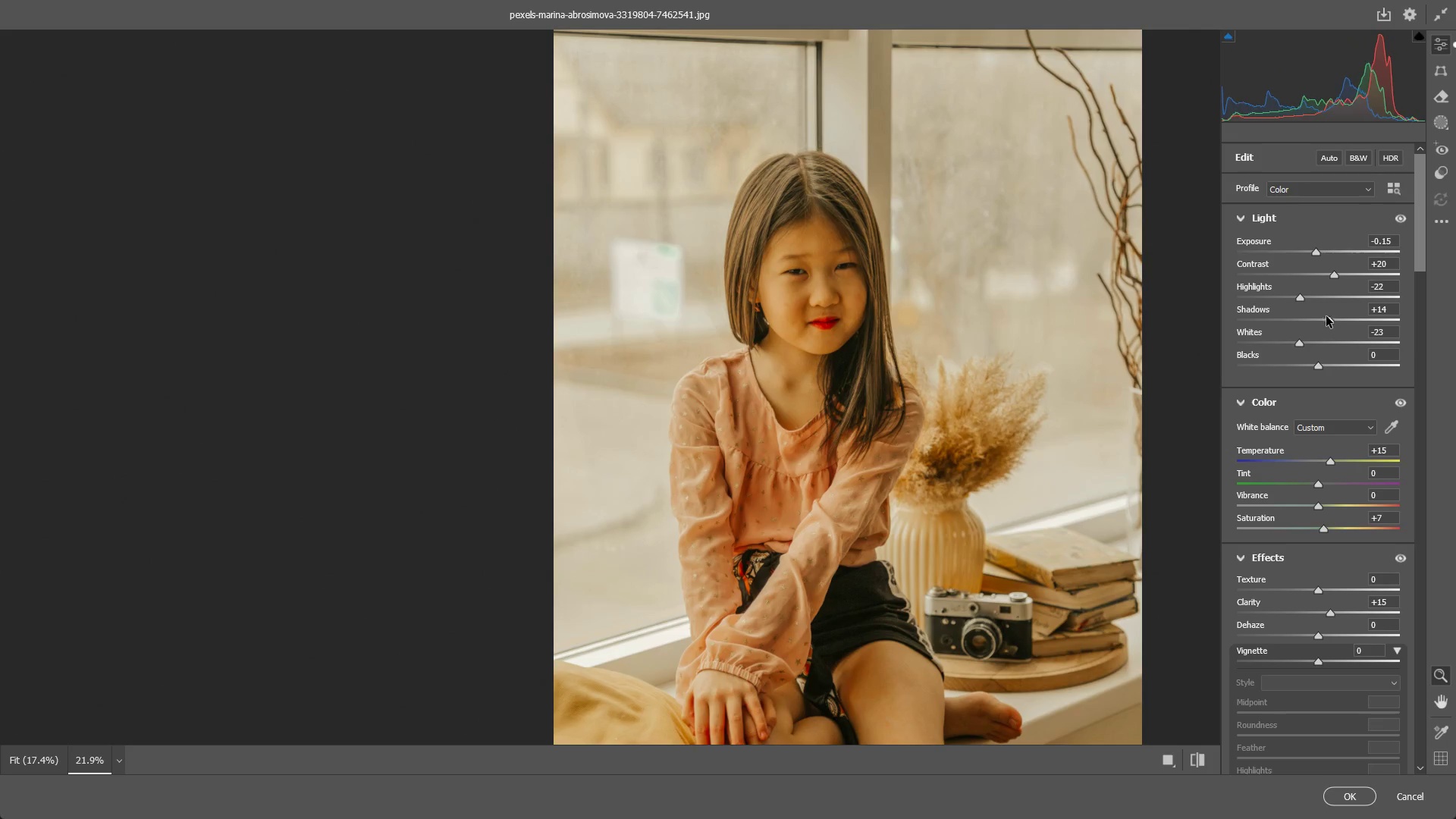 
key(Control+ControlLeft)
 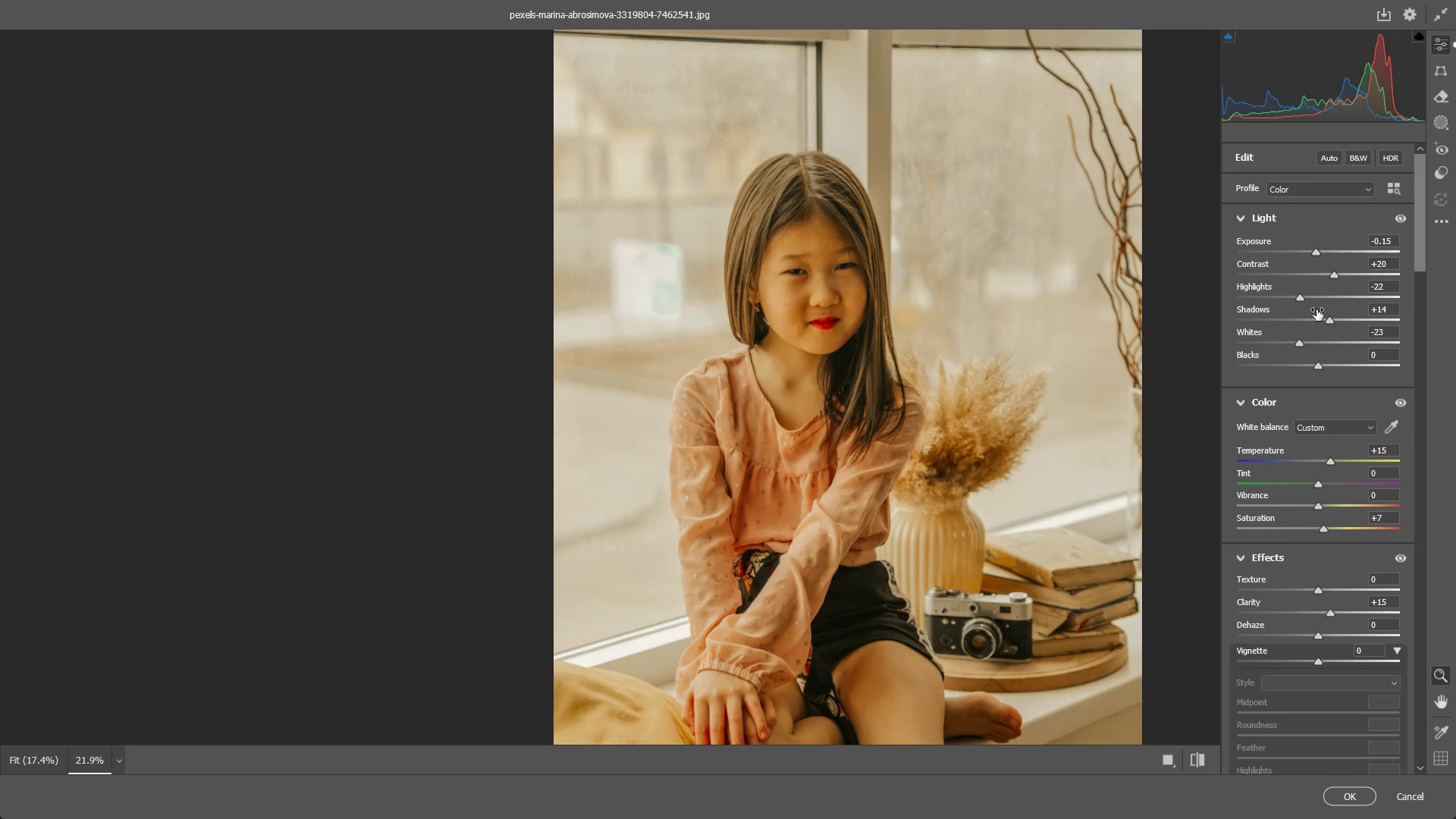 
key(Control+Z)
 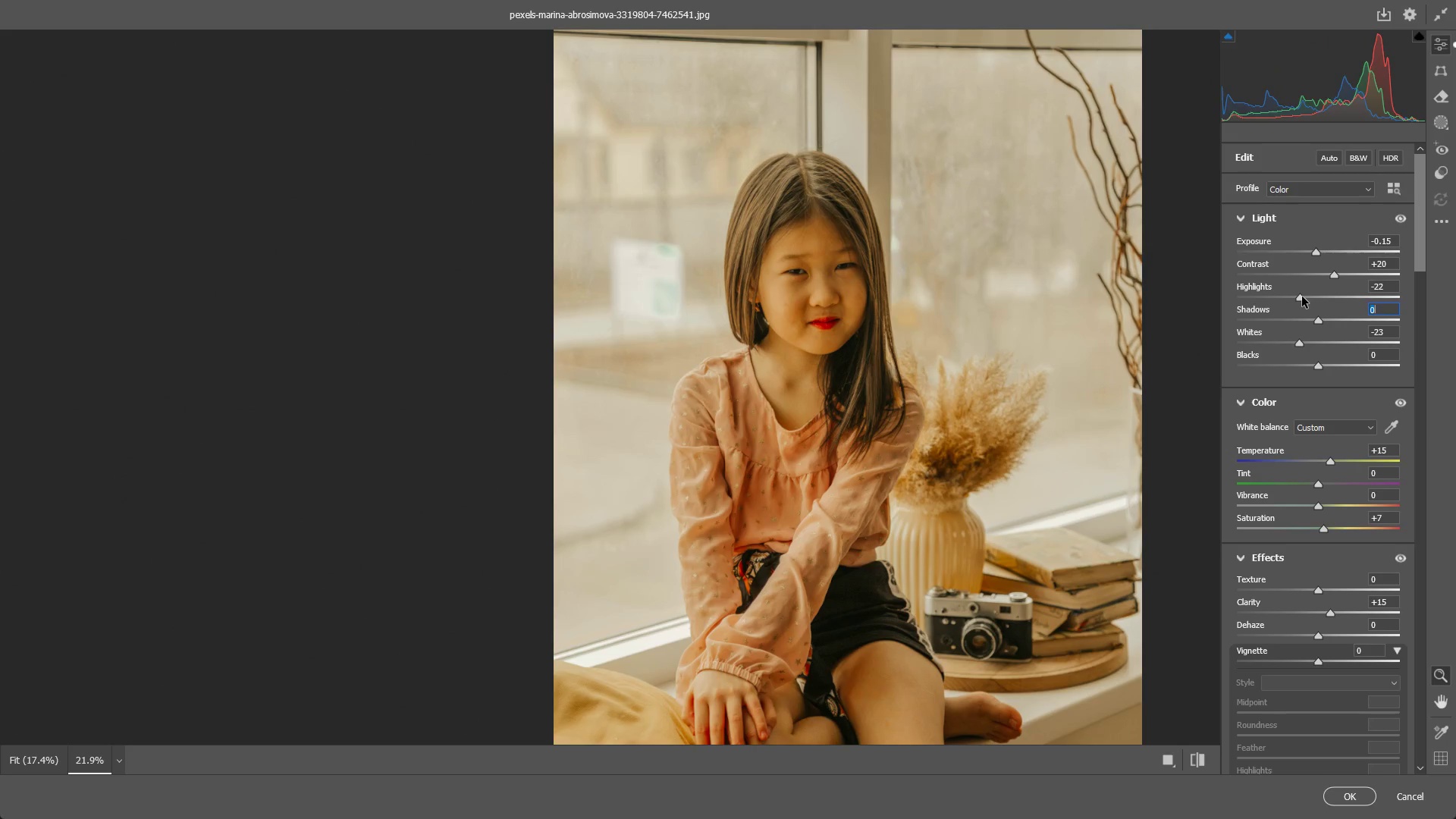 
left_click_drag(start_coordinate=[1302, 297], to_coordinate=[1261, 300])
 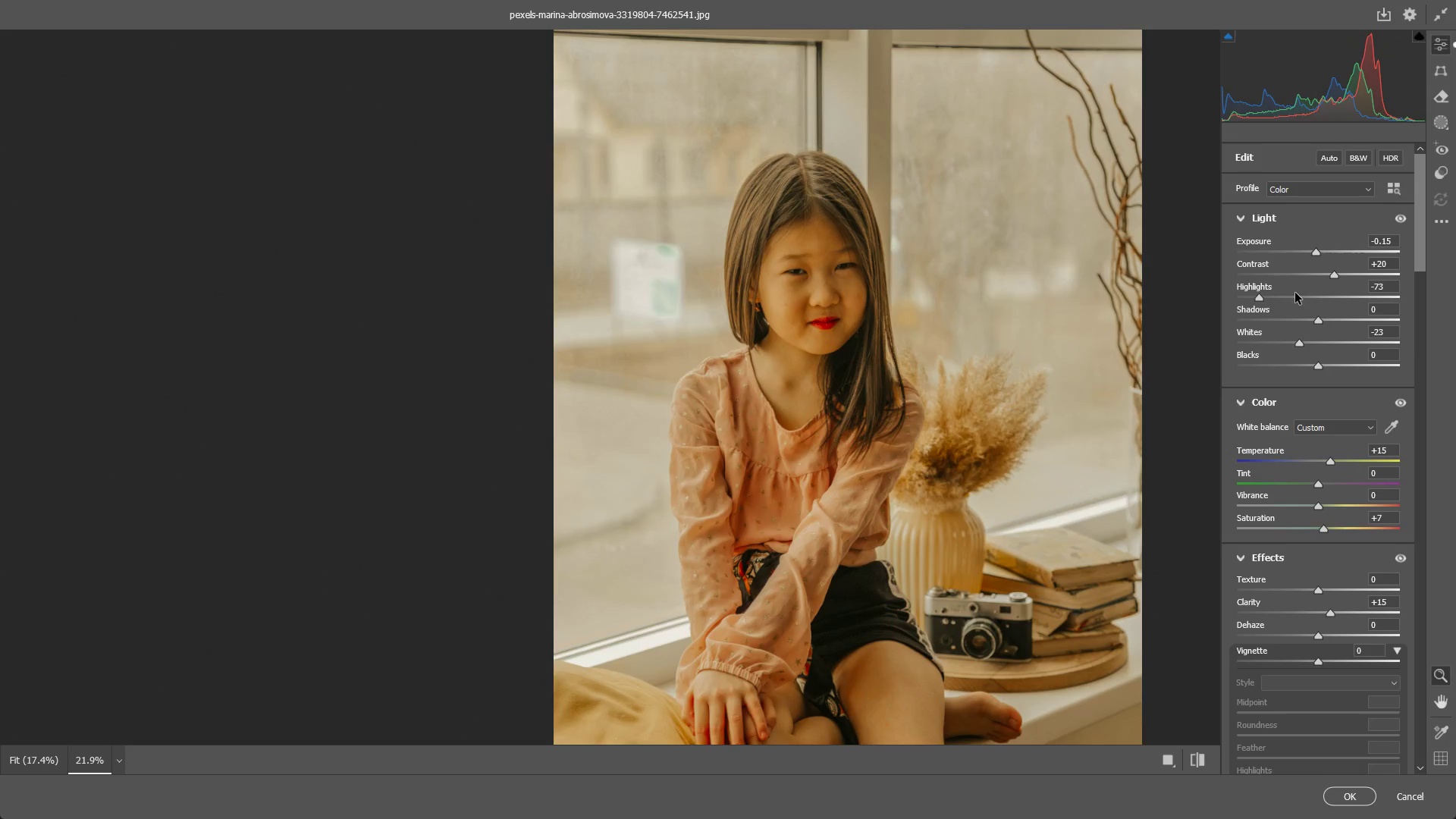 
key(Control+ControlLeft)
 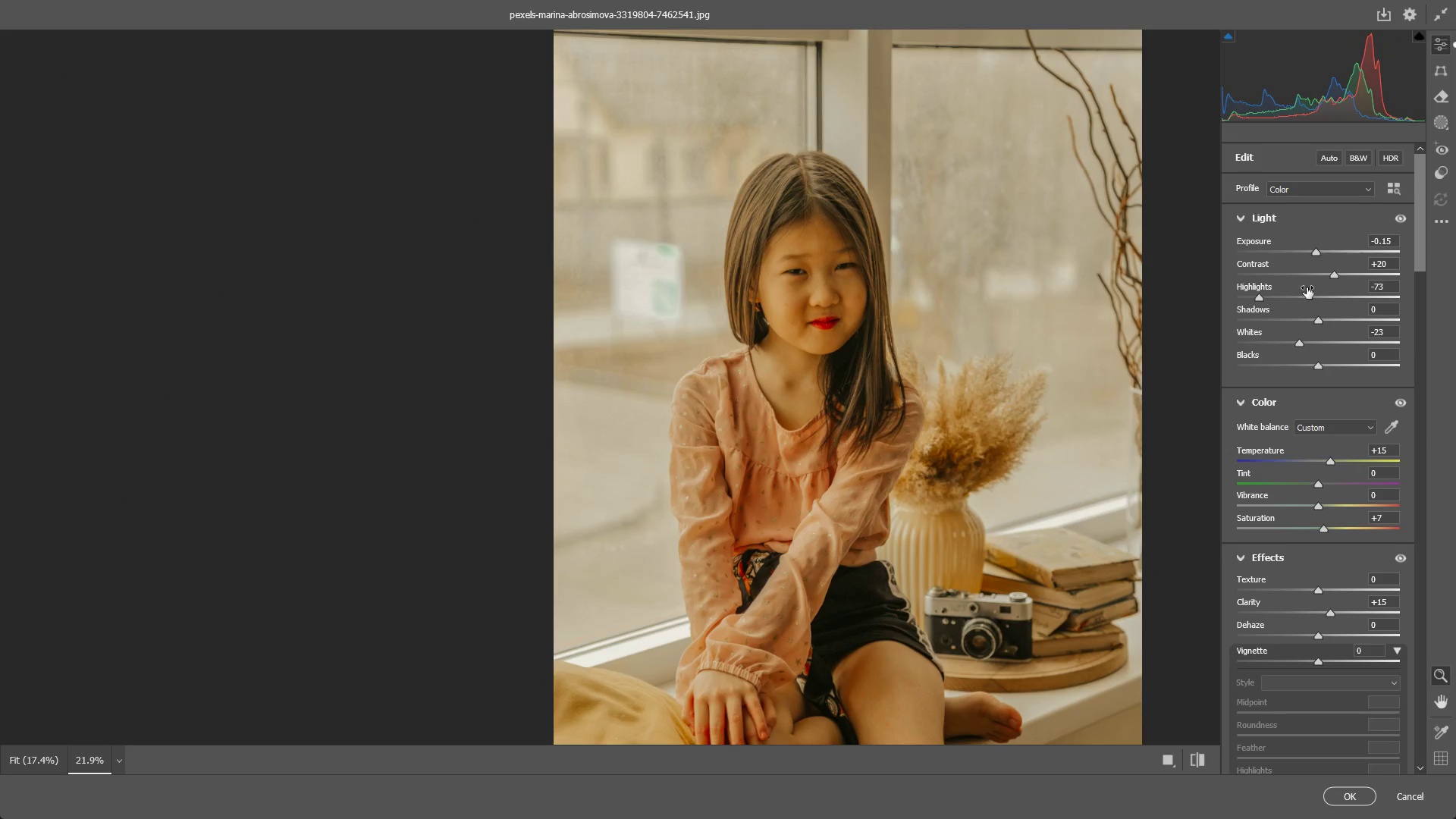 
key(Control+Z)
 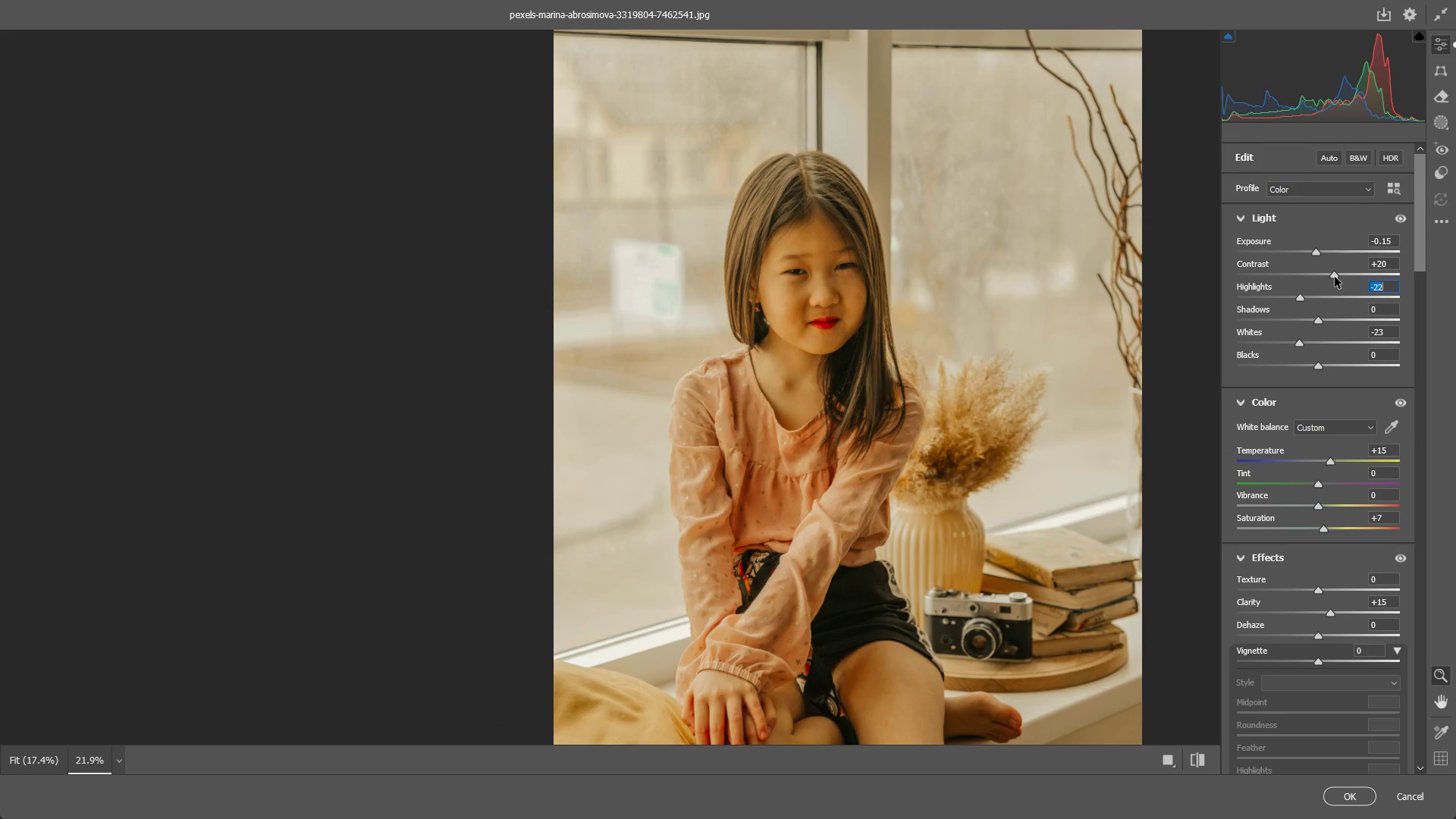 
left_click_drag(start_coordinate=[1335, 276], to_coordinate=[1328, 273])
 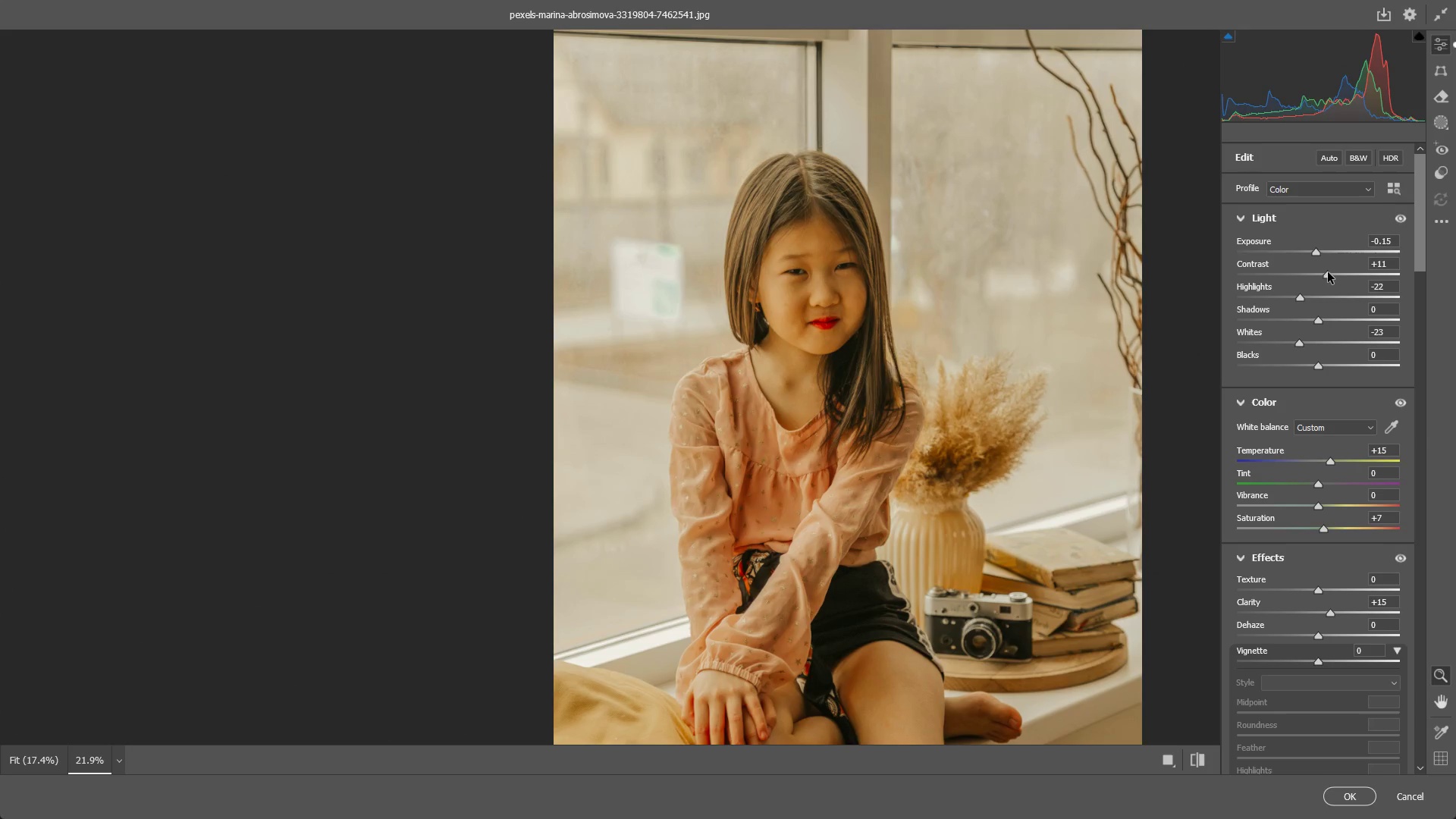 
key(Control+ControlLeft)
 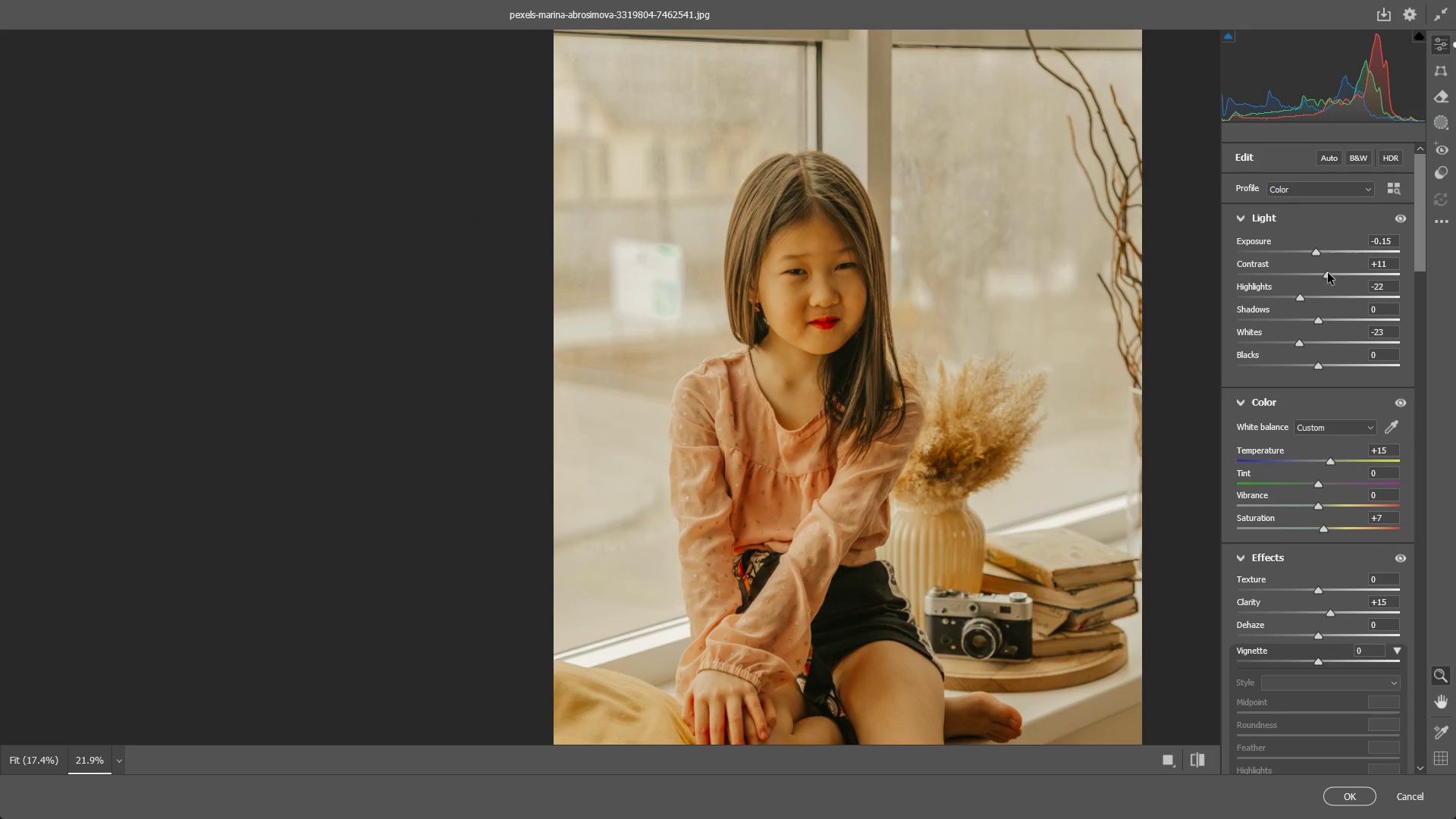 
key(Control+Z)
 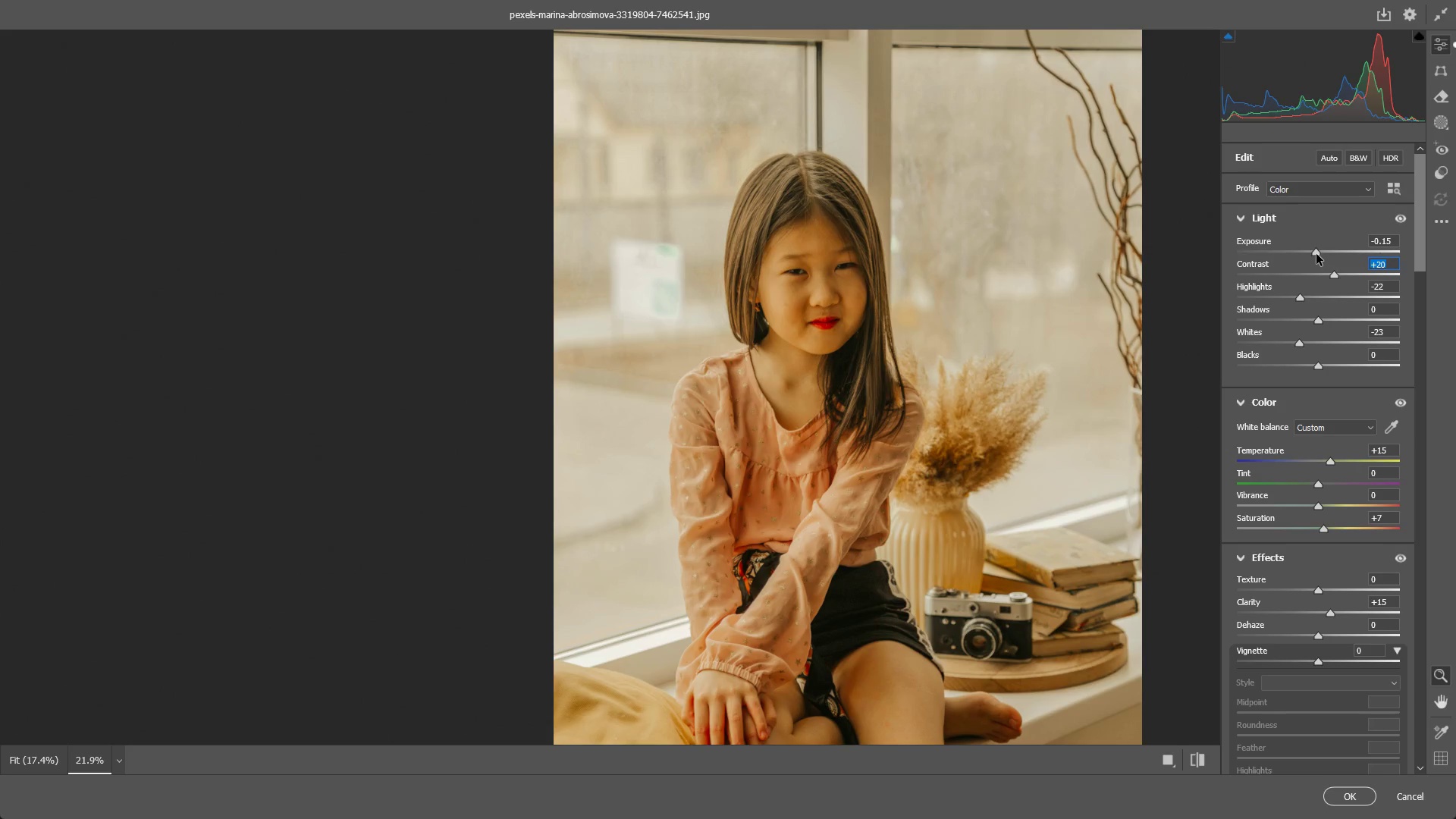 
left_click_drag(start_coordinate=[1316, 253], to_coordinate=[1307, 251])
 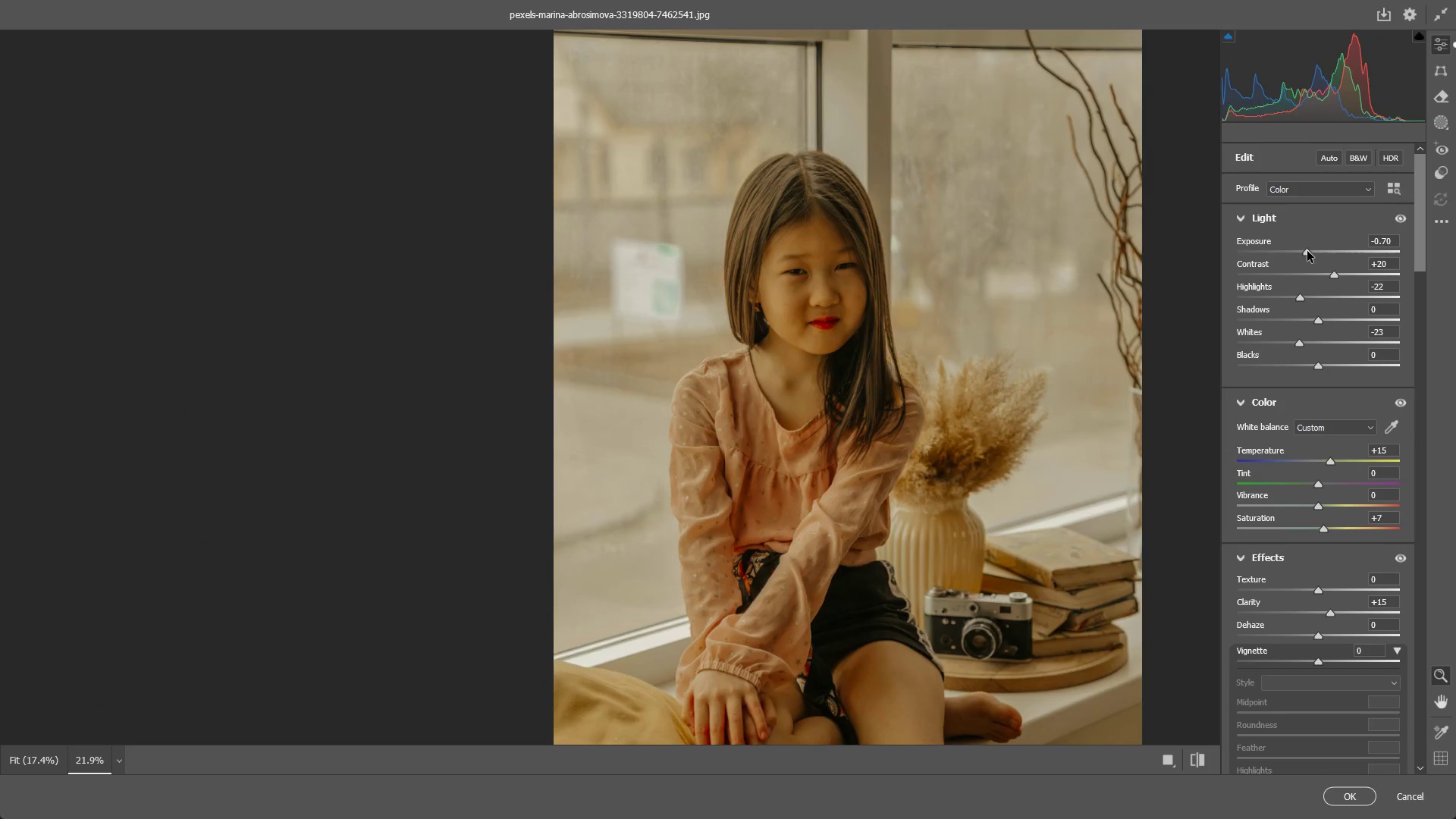 
key(Control+ControlLeft)
 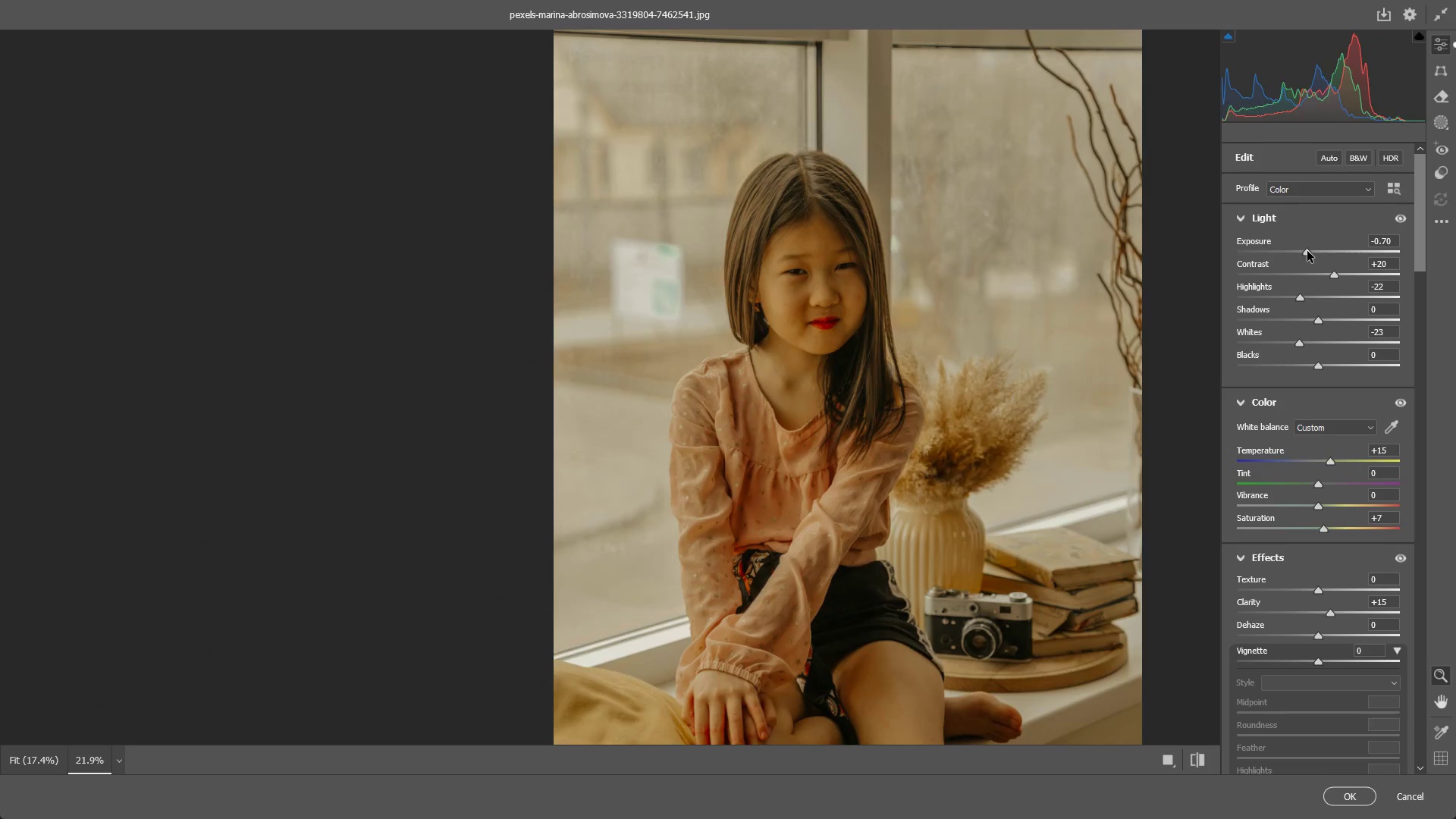 
key(Control+Z)
 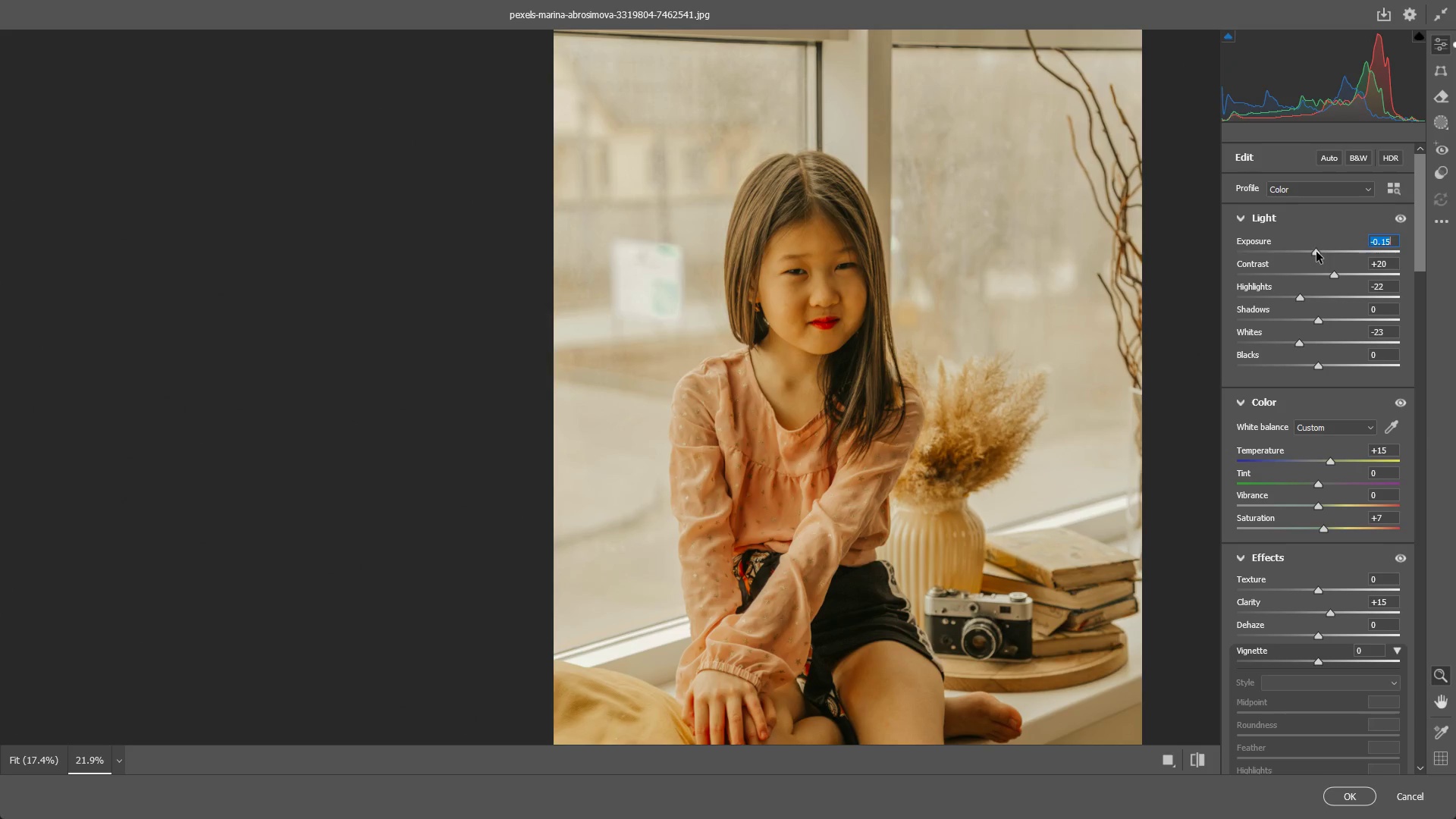 
left_click_drag(start_coordinate=[1316, 252], to_coordinate=[1320, 252])
 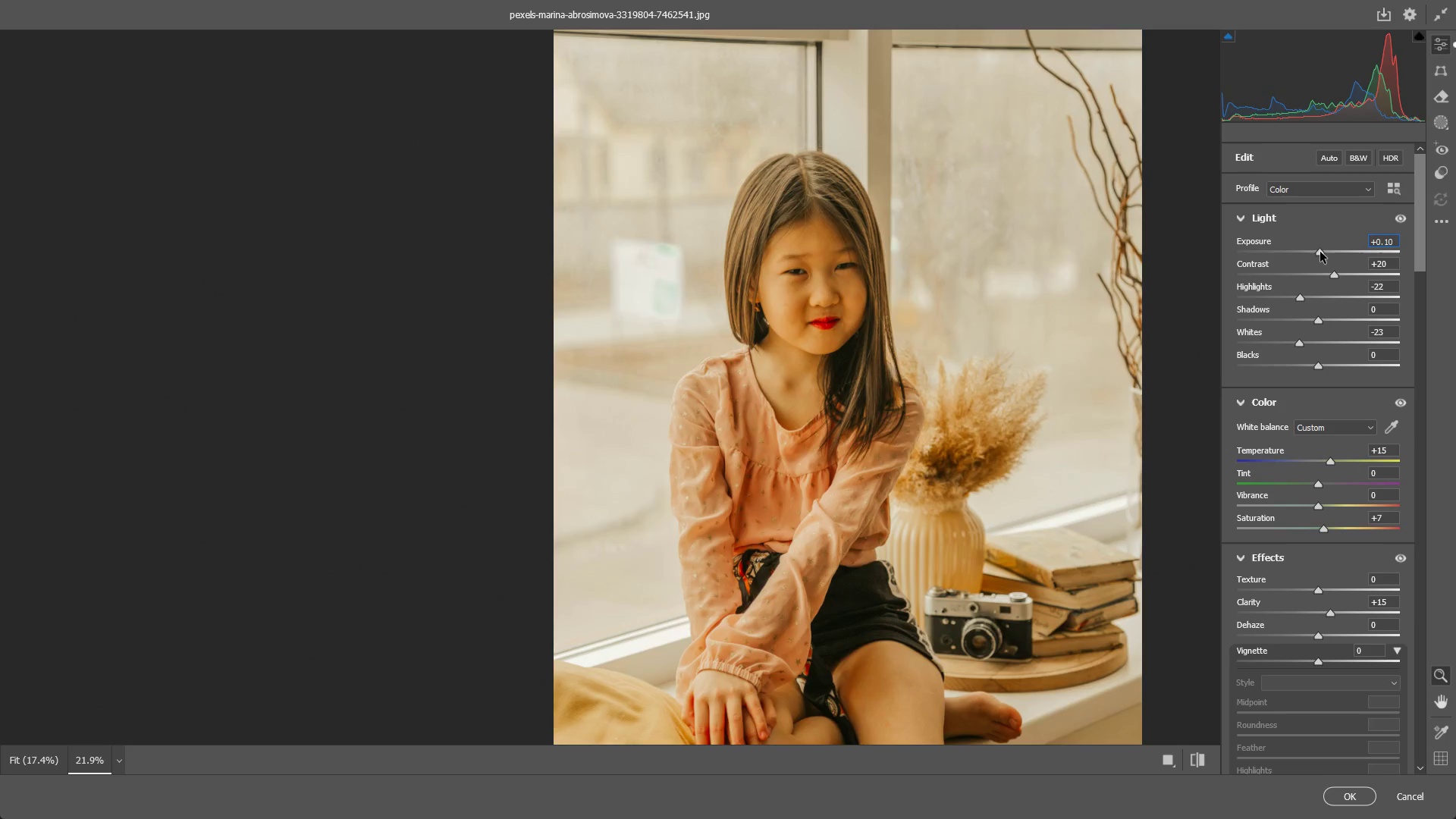 
key(Control+ControlLeft)
 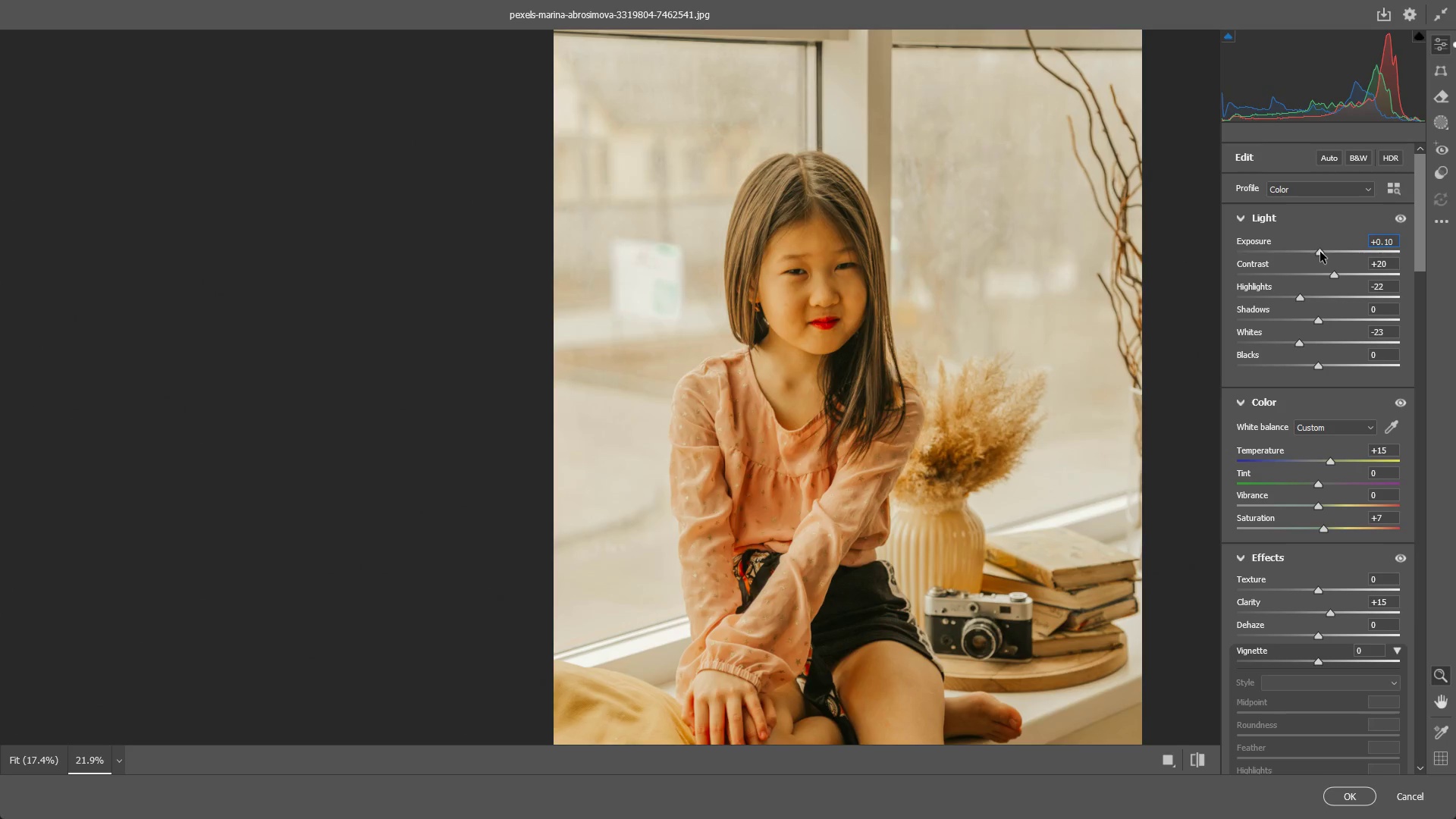 
key(Control+Z)
 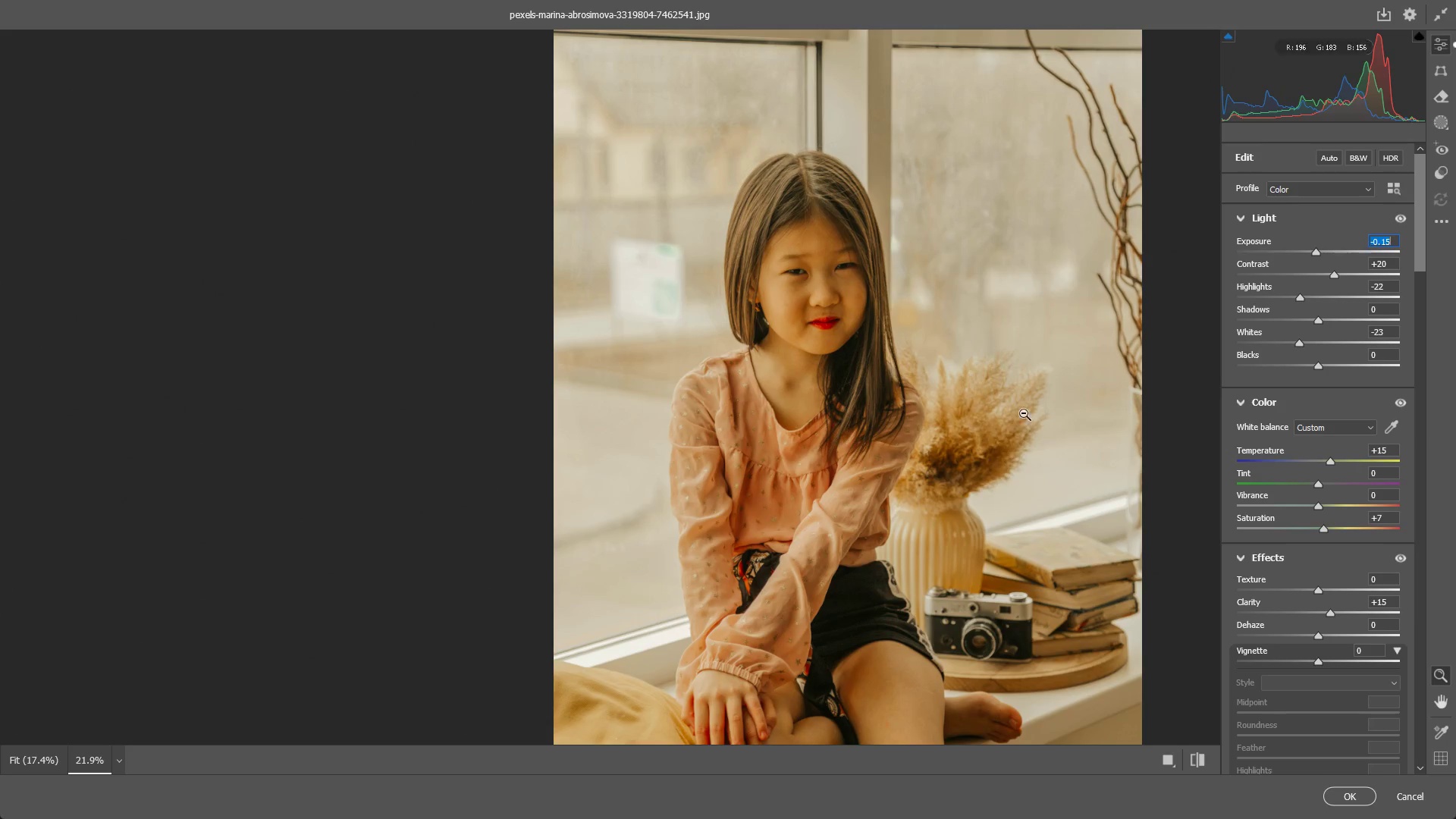 
left_click_drag(start_coordinate=[817, 303], to_coordinate=[881, 295])
 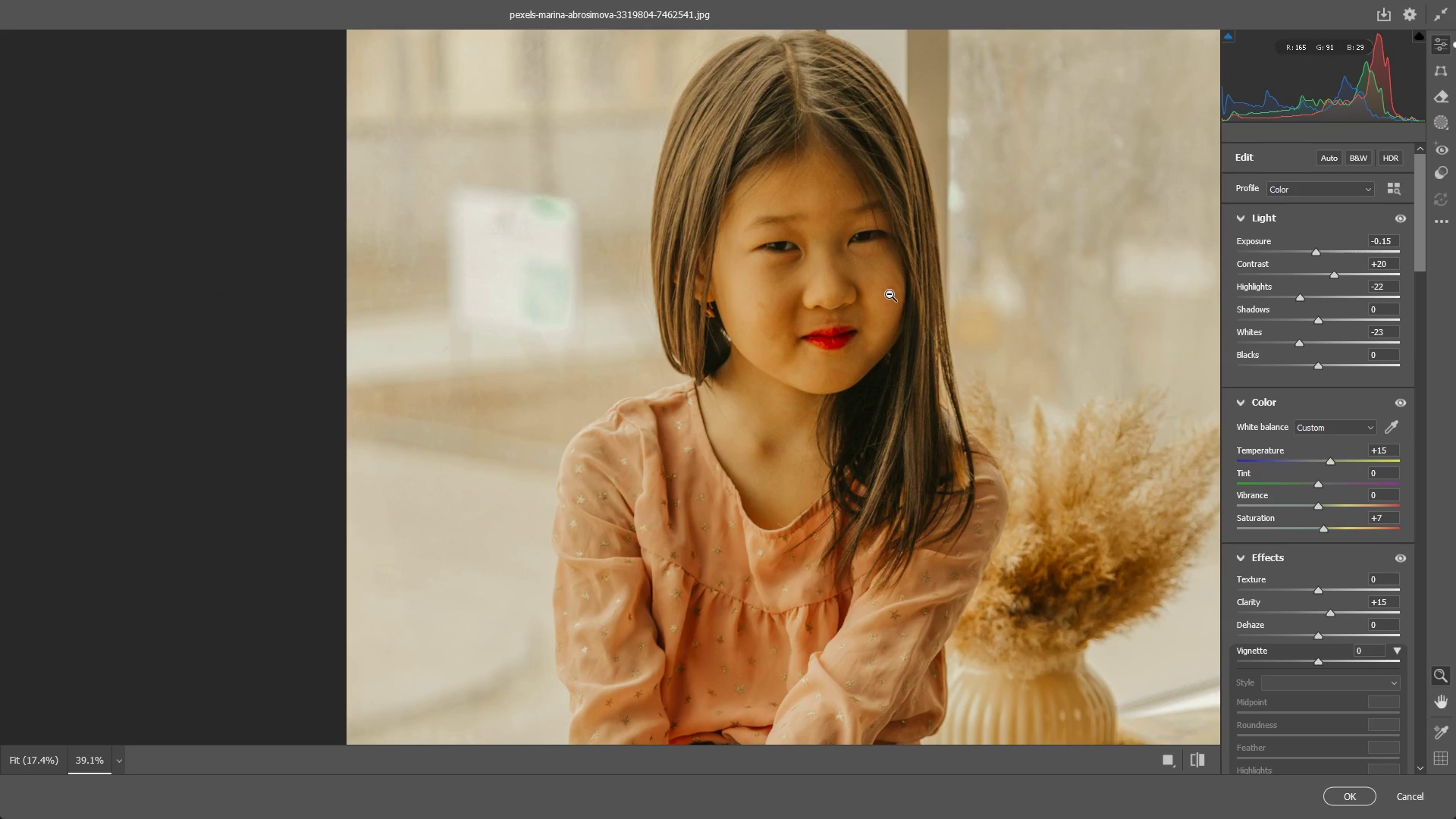 
wait(12.45)
 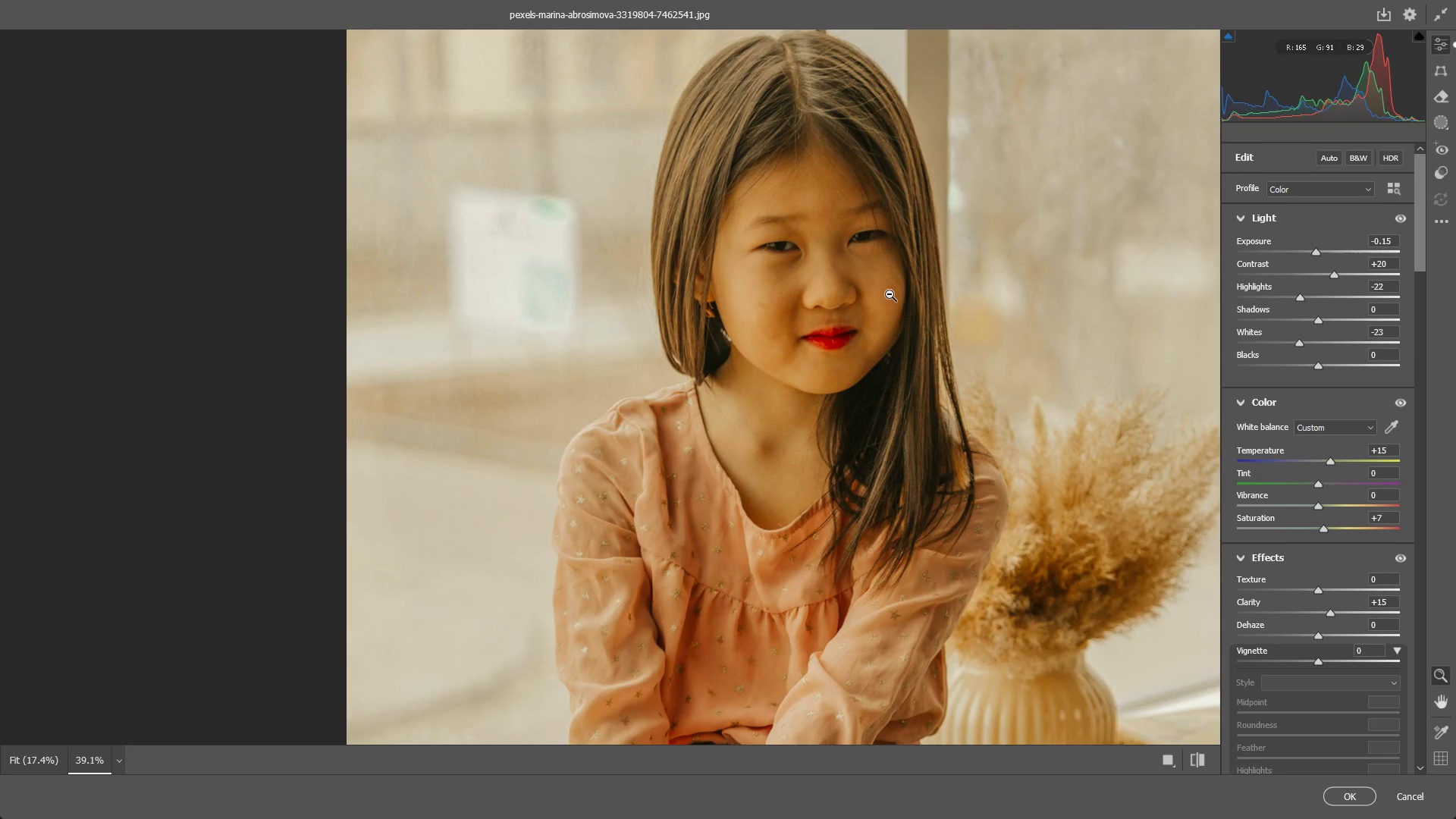 
left_click_drag(start_coordinate=[890, 293], to_coordinate=[795, 295])
 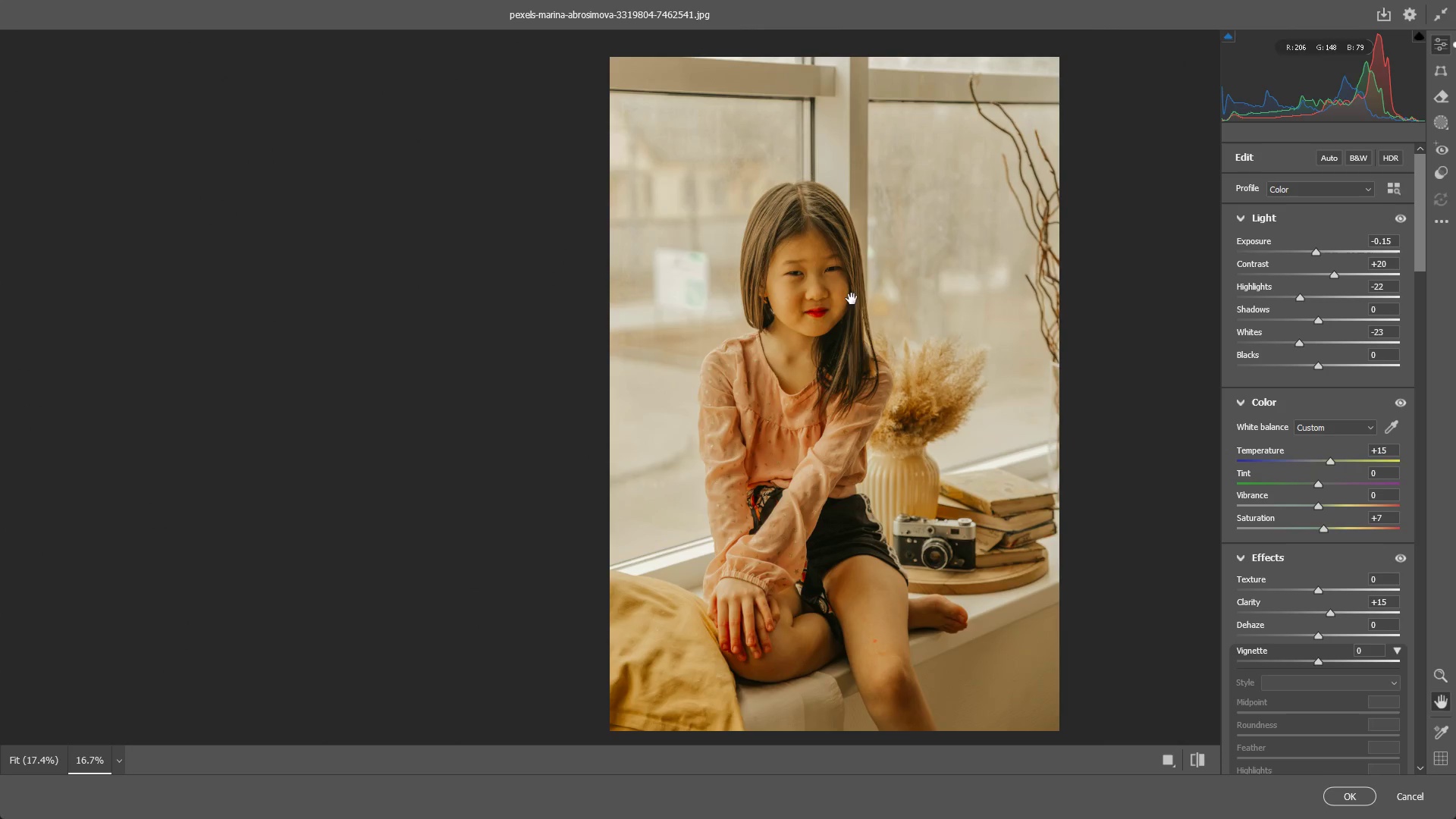 
hold_key(key=Space, duration=0.55)
 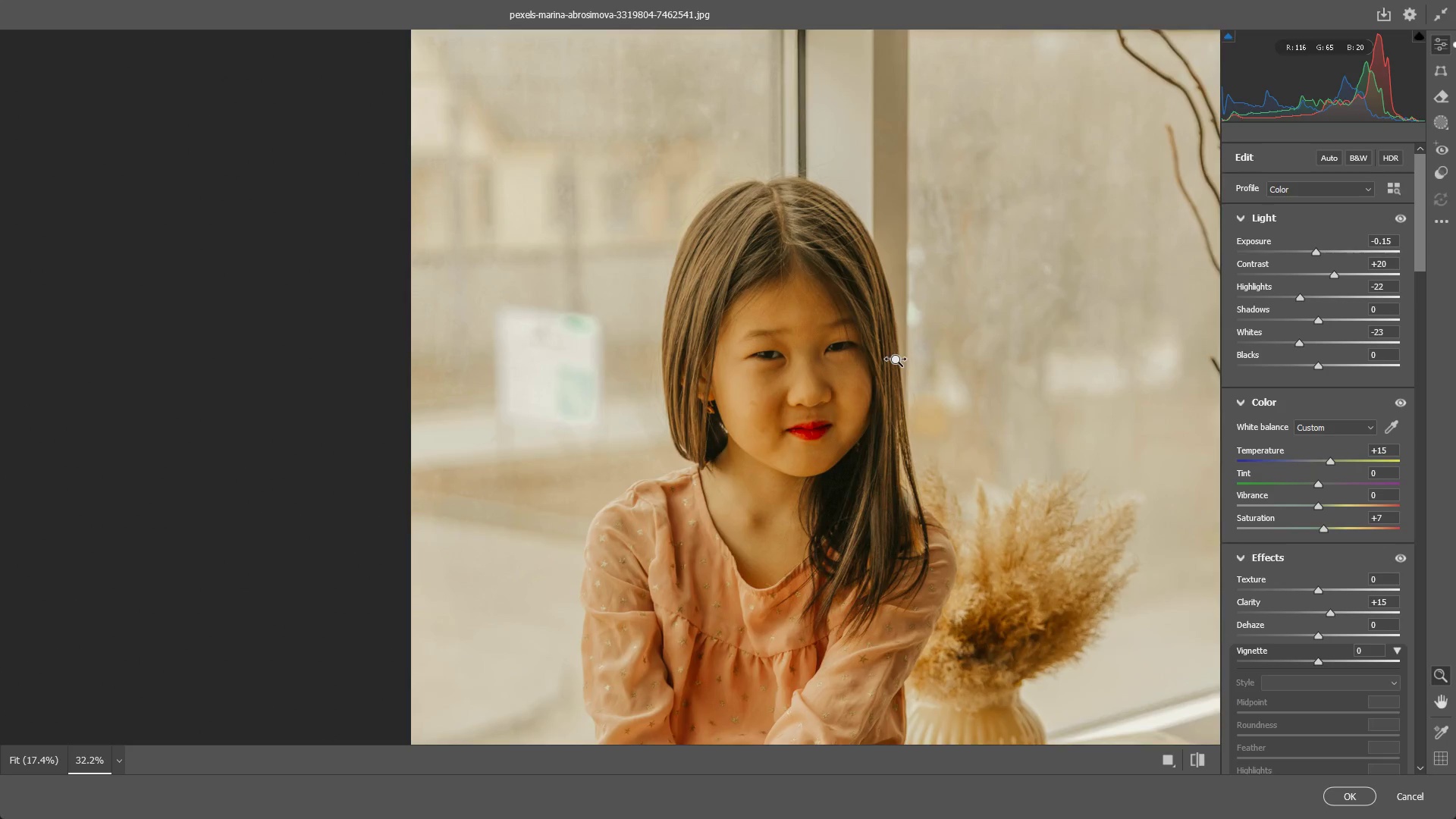 
left_click_drag(start_coordinate=[858, 298], to_coordinate=[858, 378])
 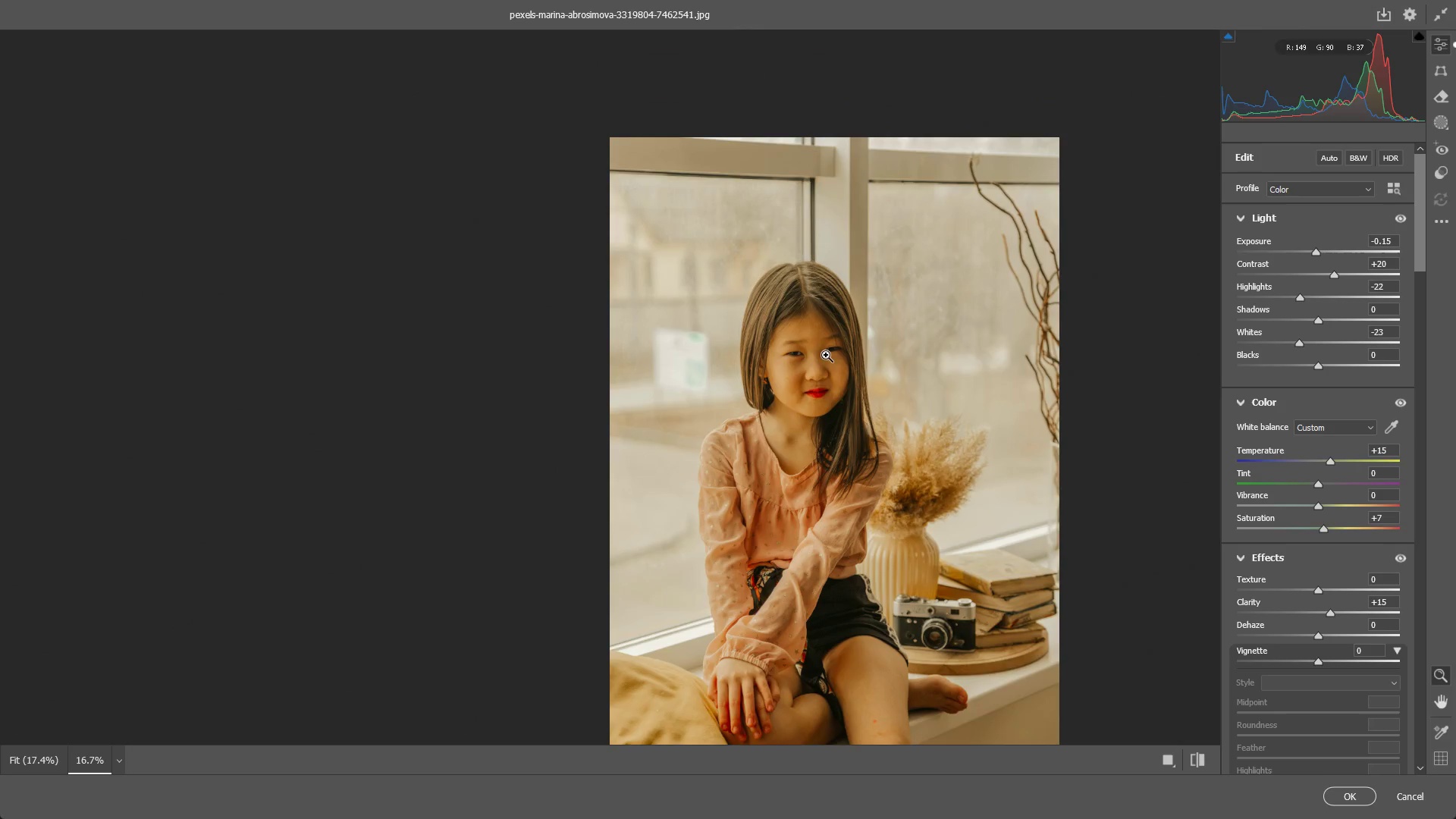 
left_click_drag(start_coordinate=[824, 351], to_coordinate=[902, 360])
 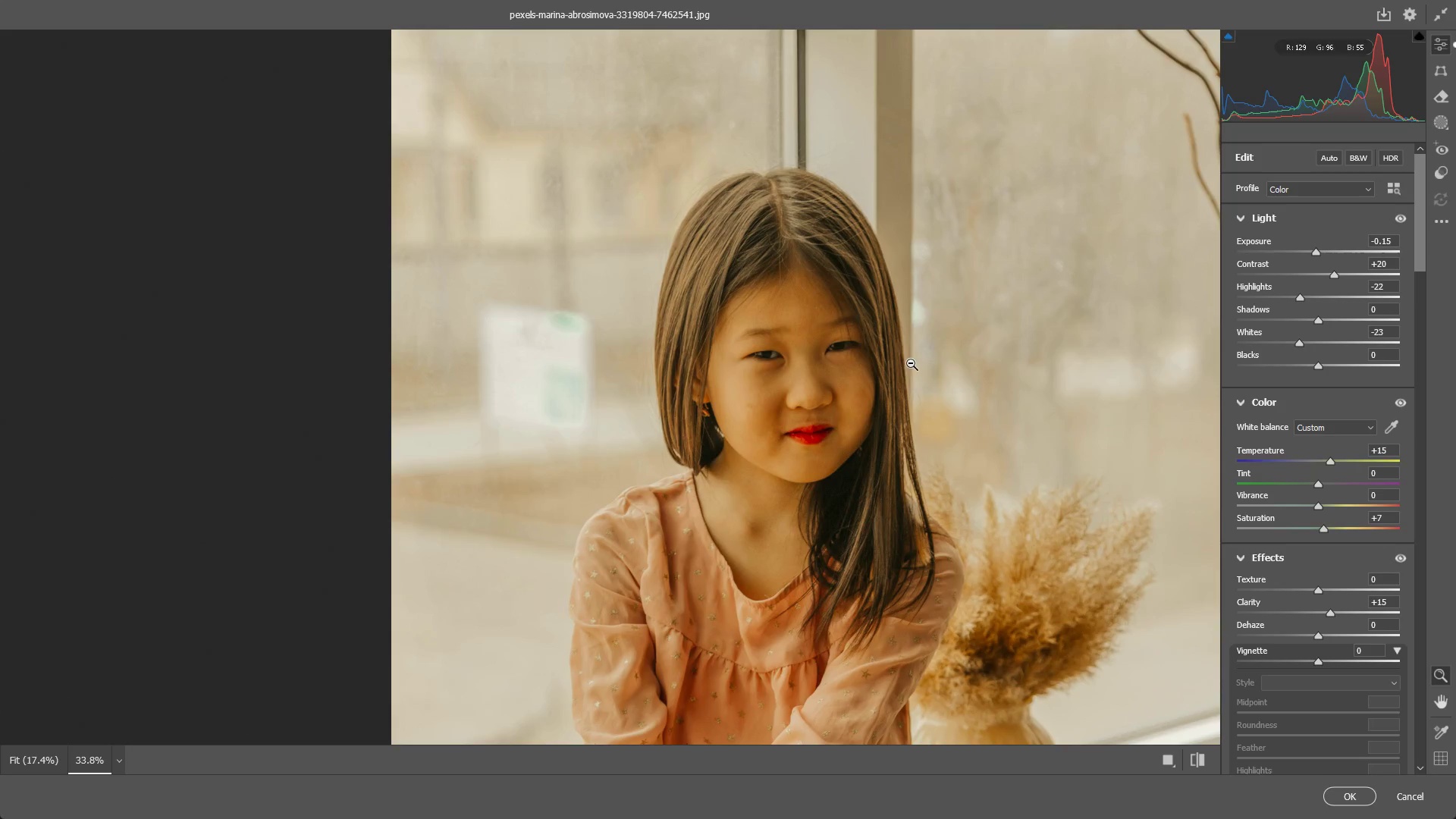 
hold_key(key=Space, duration=0.52)
 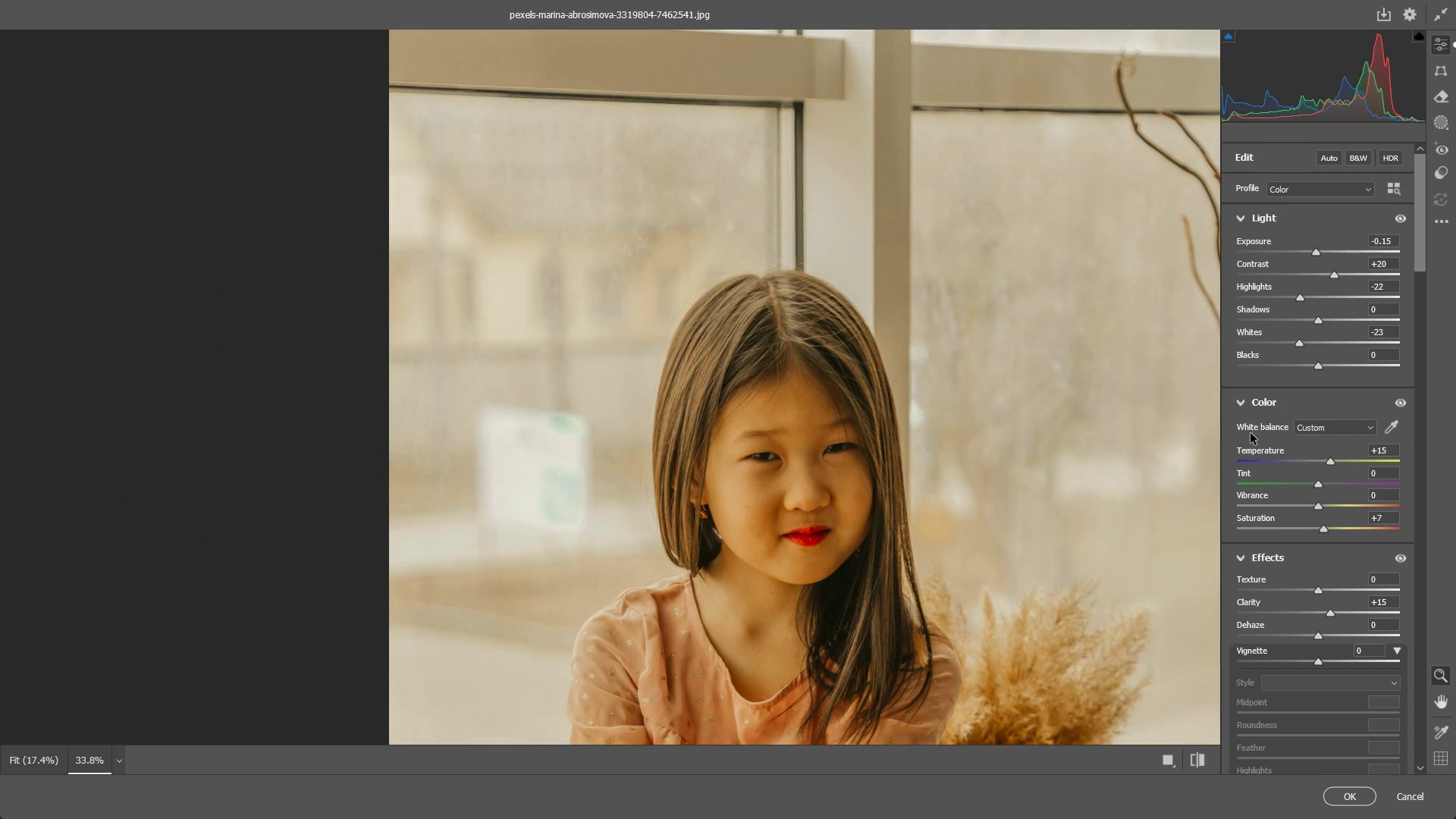 
left_click_drag(start_coordinate=[856, 326], to_coordinate=[854, 428])
 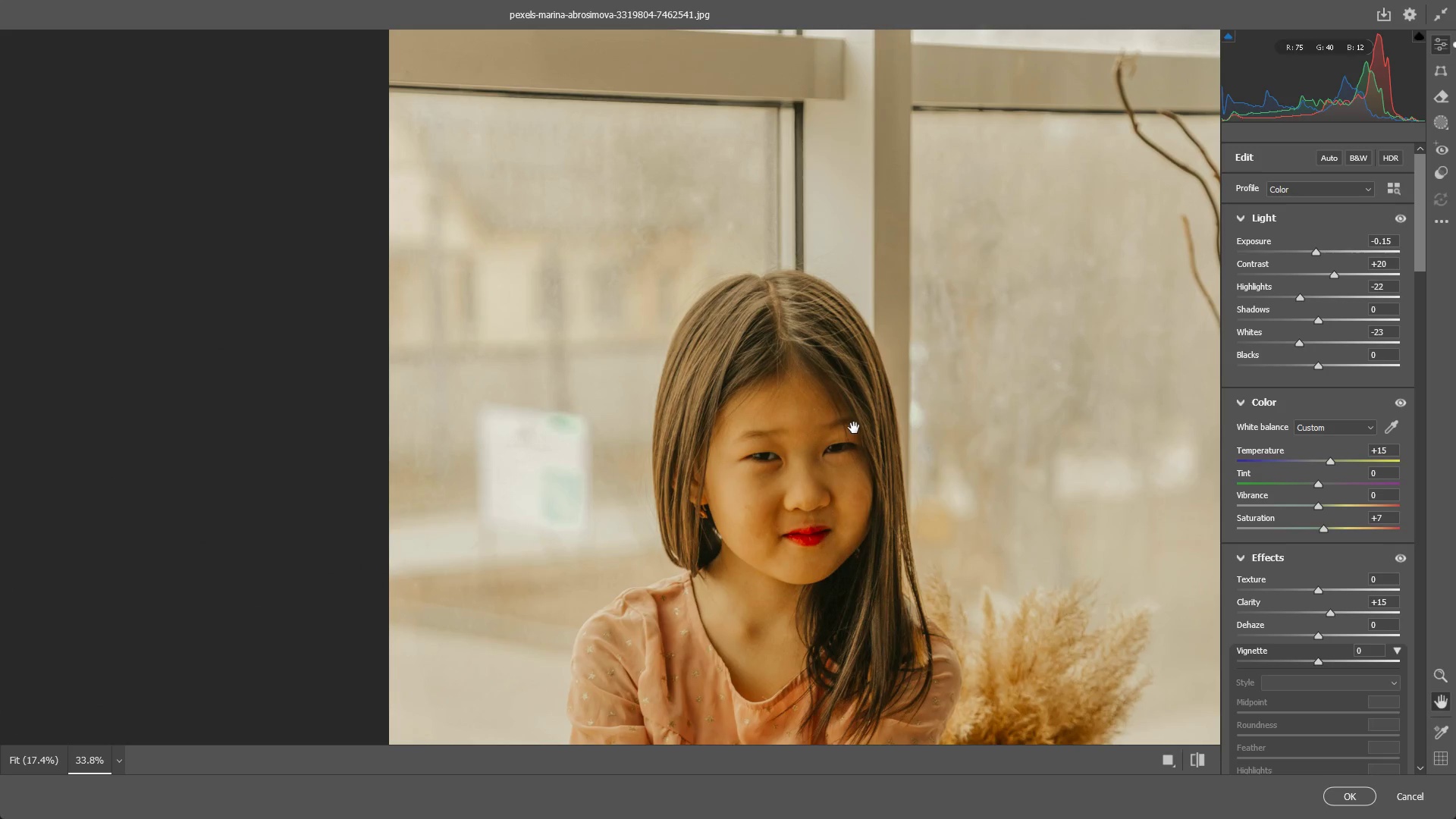 
hold_key(key=Space, duration=5.05)
 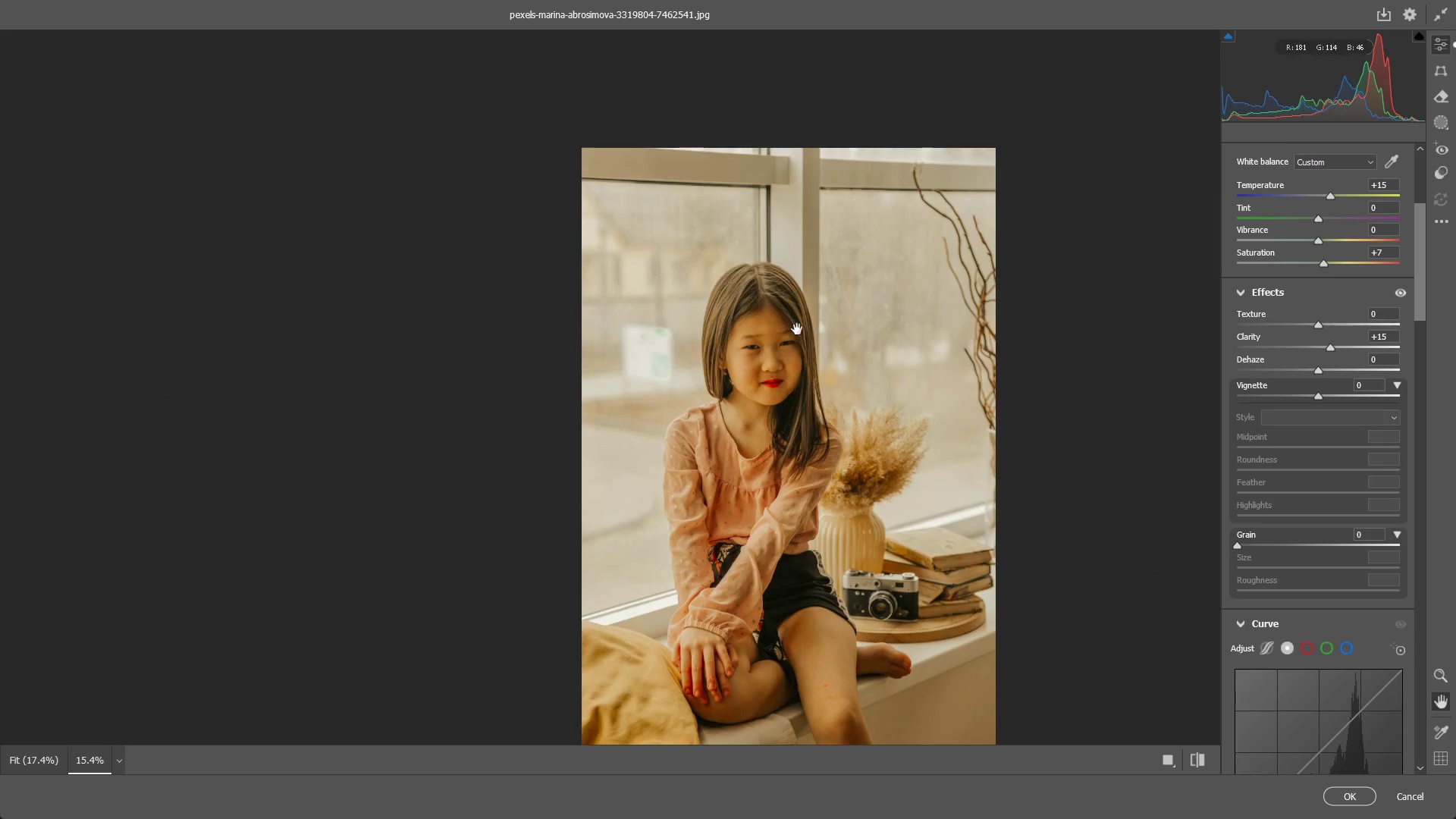 
left_click_drag(start_coordinate=[1420, 208], to_coordinate=[1422, 257])
 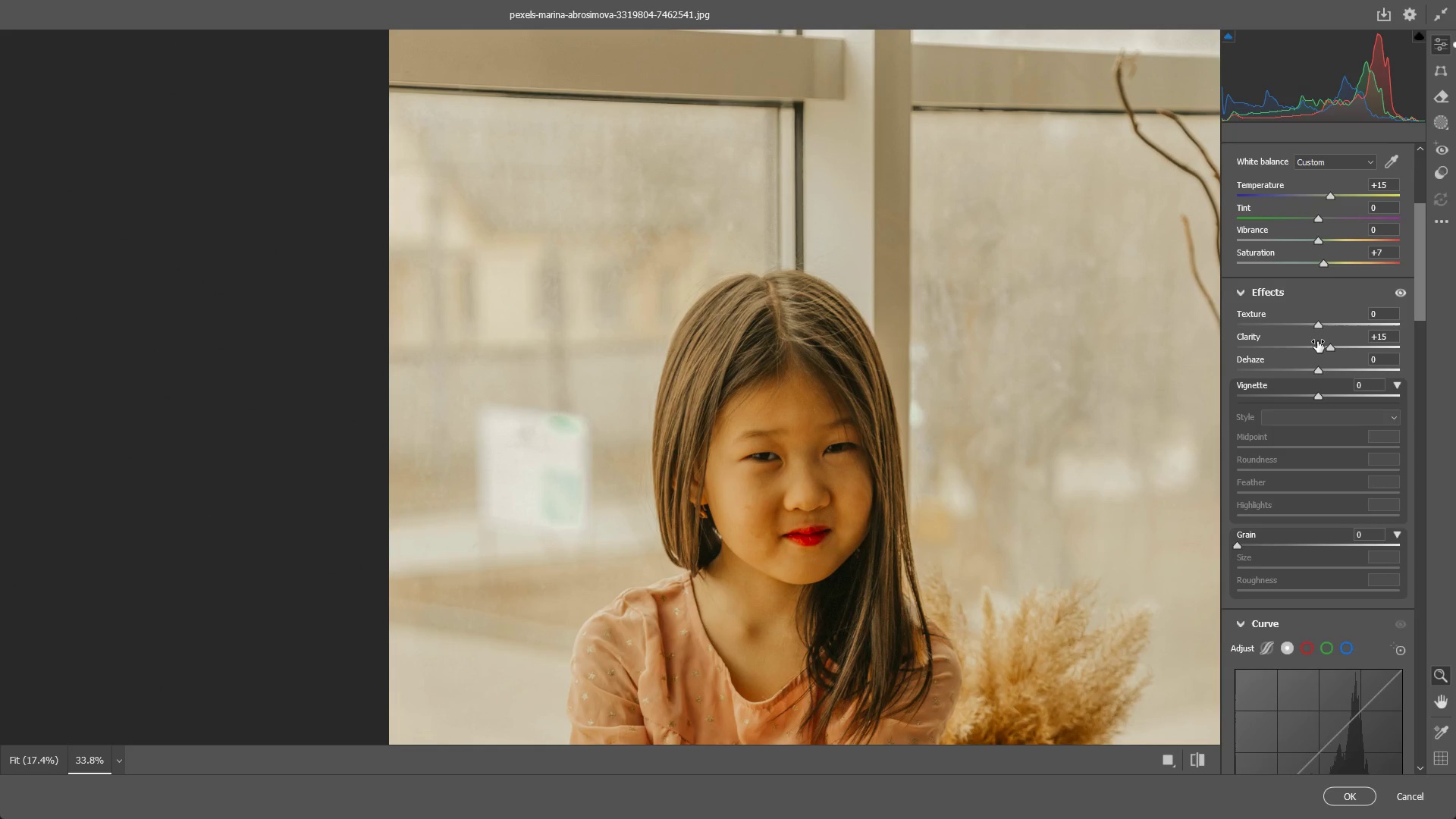 
left_click_drag(start_coordinate=[772, 473], to_coordinate=[685, 479])
 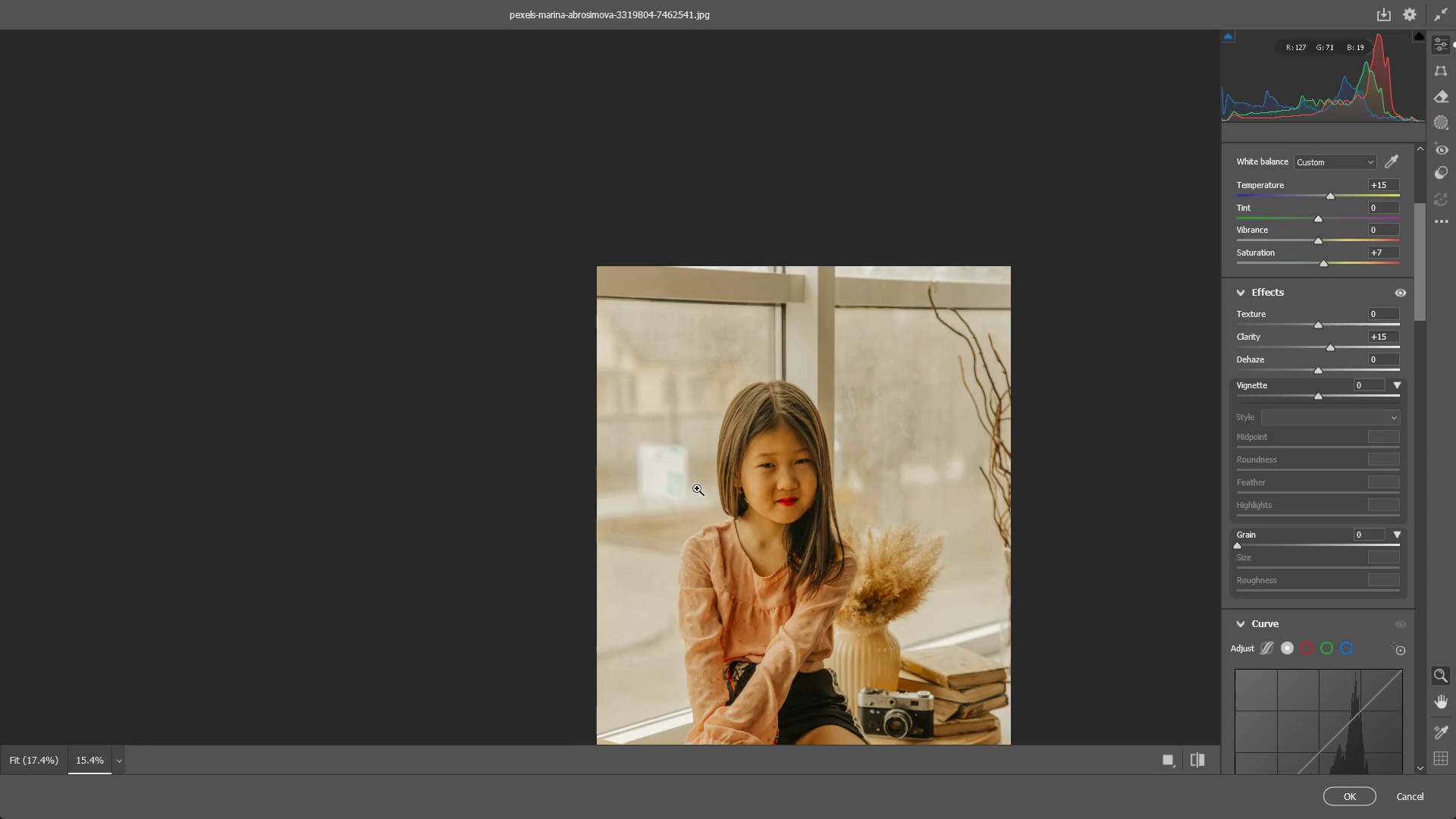 
hold_key(key=Space, duration=0.56)
 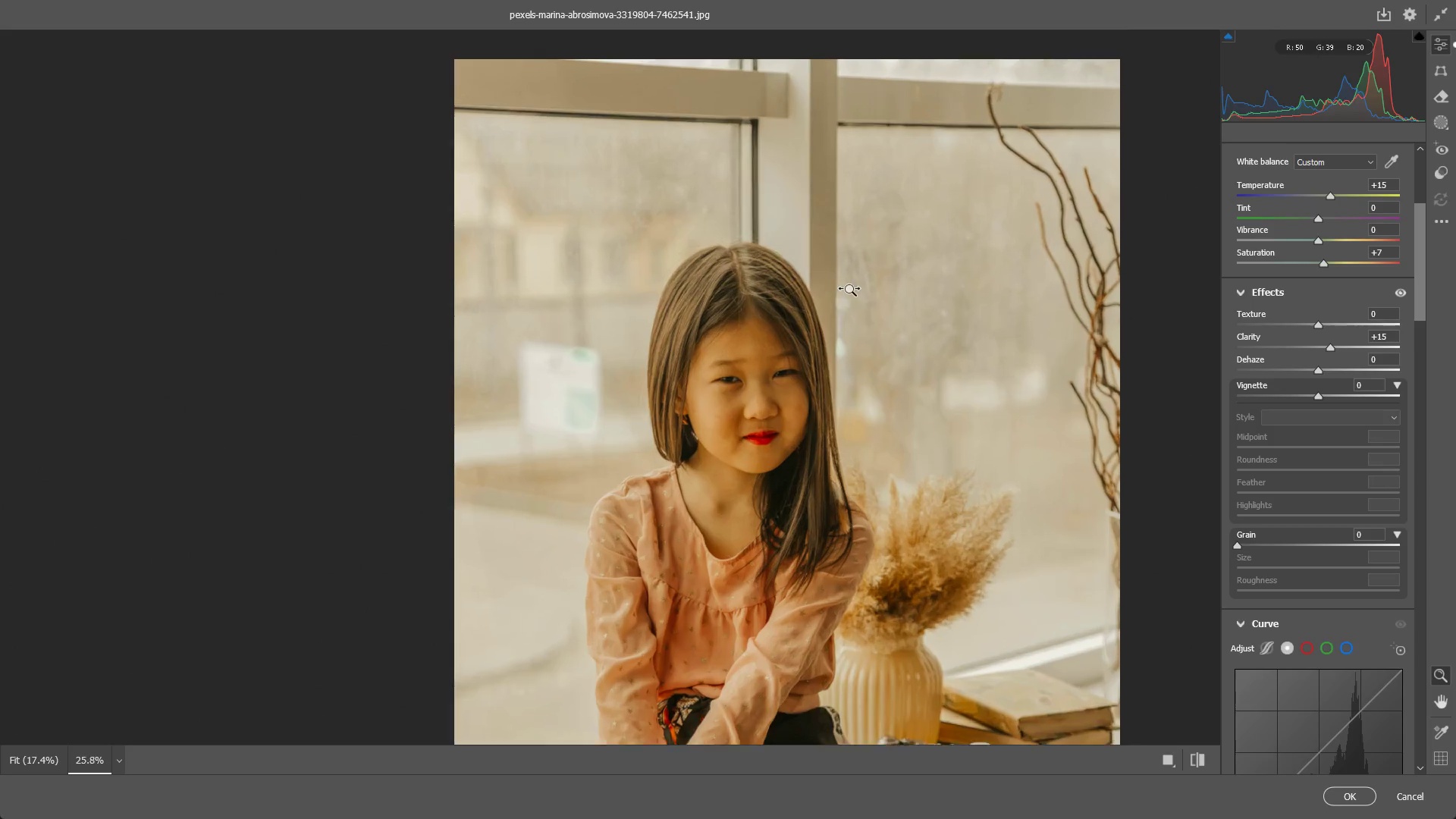 
left_click_drag(start_coordinate=[804, 507], to_coordinate=[789, 388])
 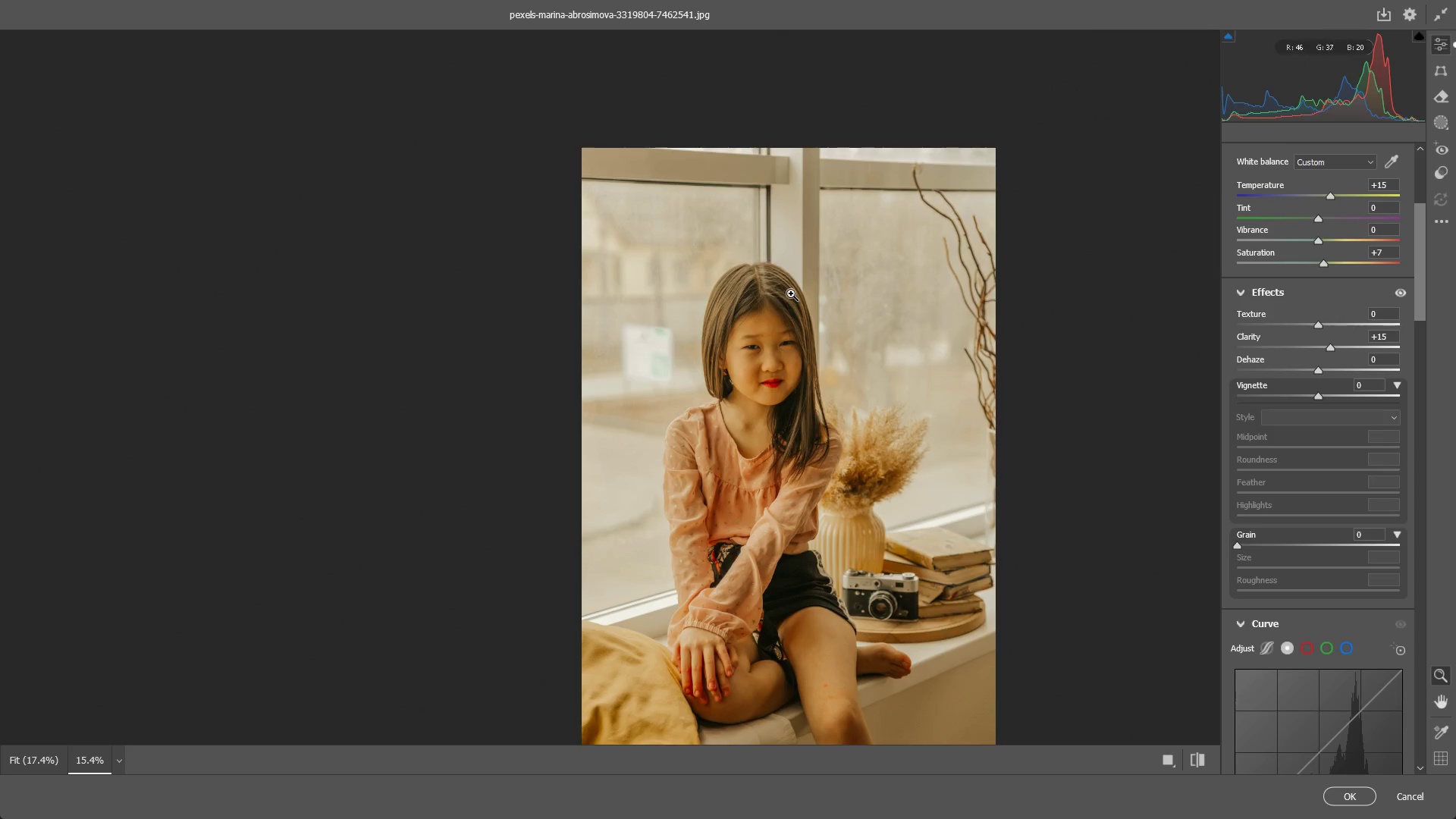 
left_click_drag(start_coordinate=[790, 293], to_coordinate=[850, 290])
 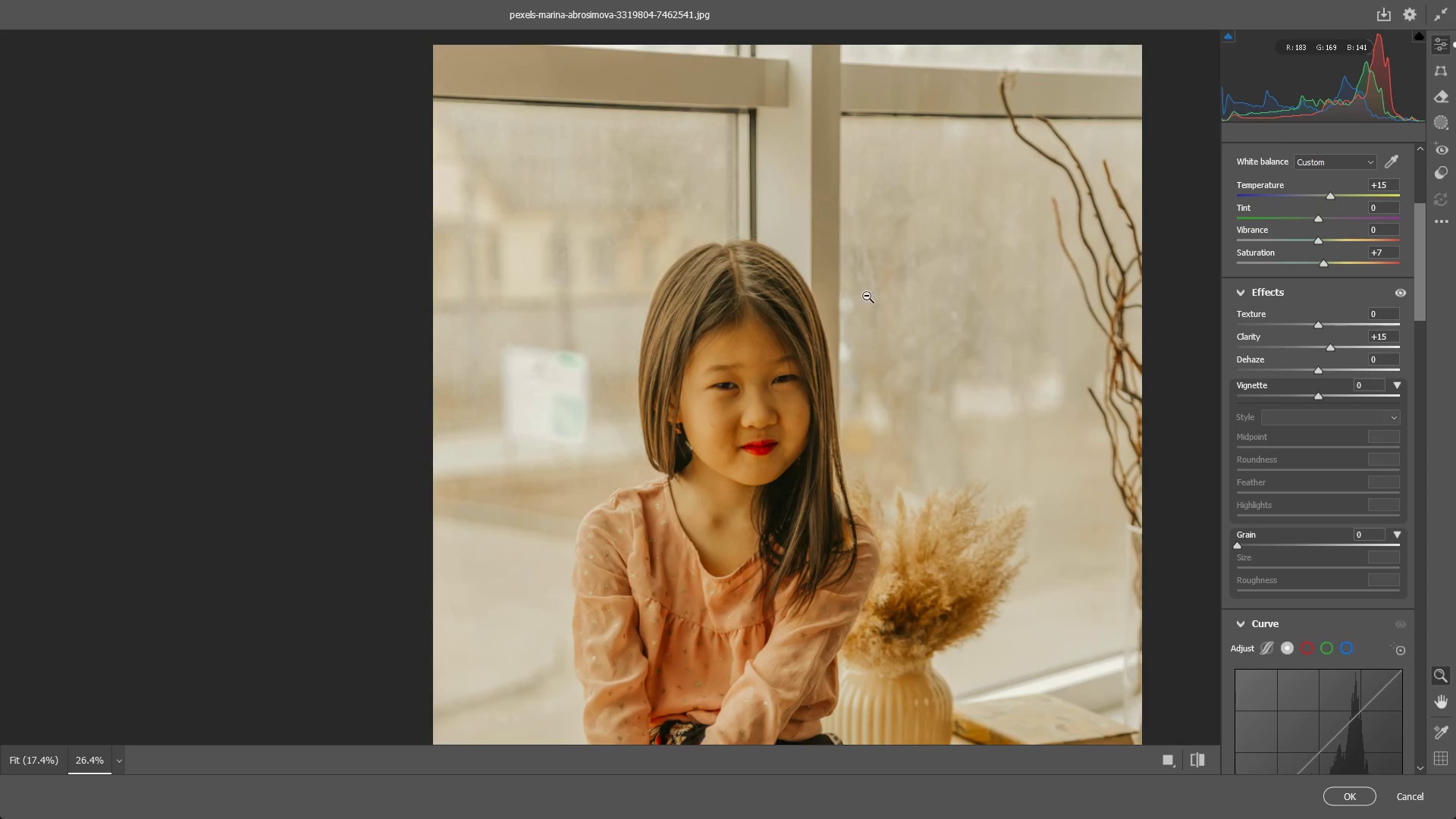 
hold_key(key=Space, duration=0.58)
 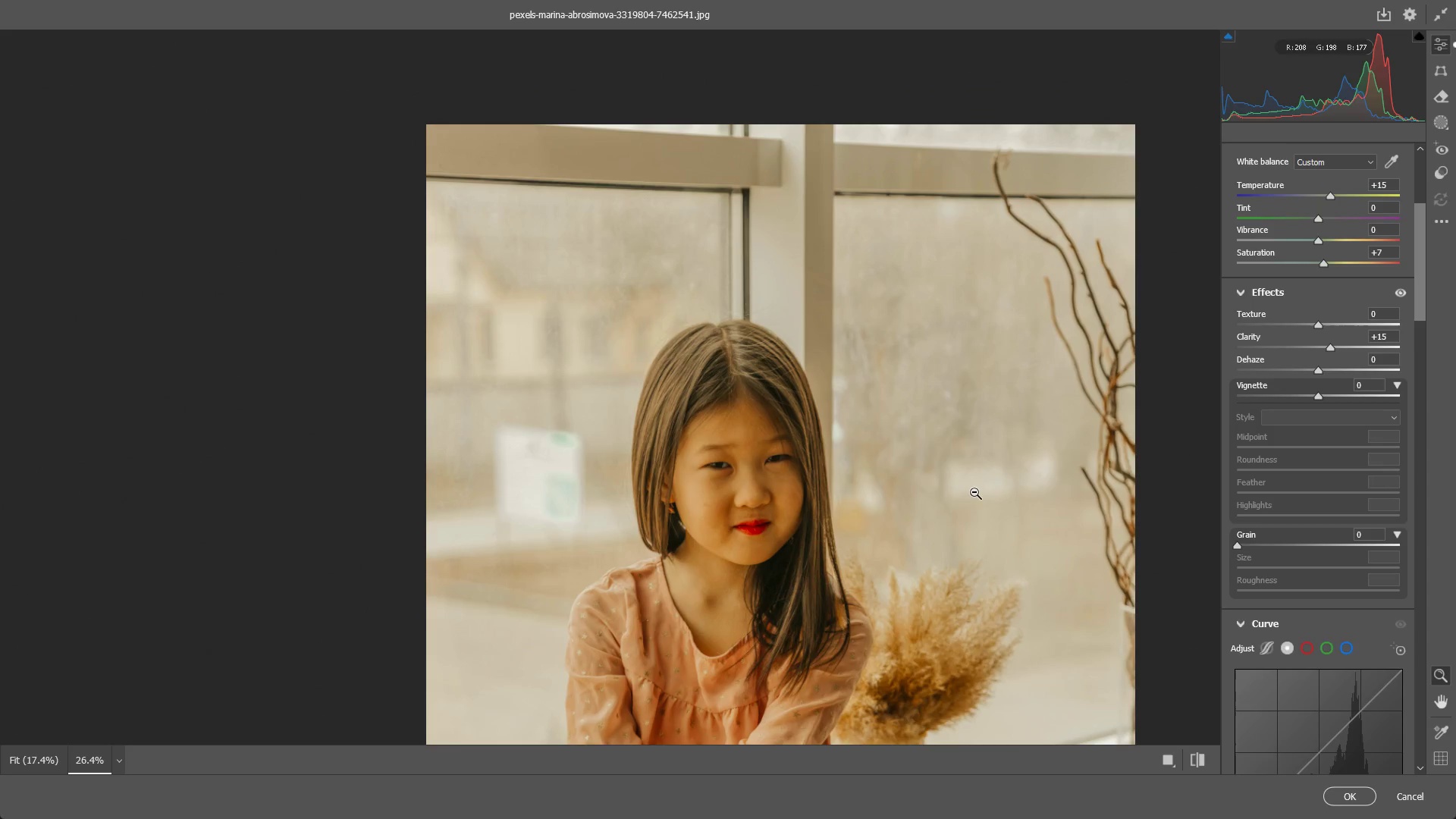 
left_click_drag(start_coordinate=[921, 351], to_coordinate=[914, 431])
 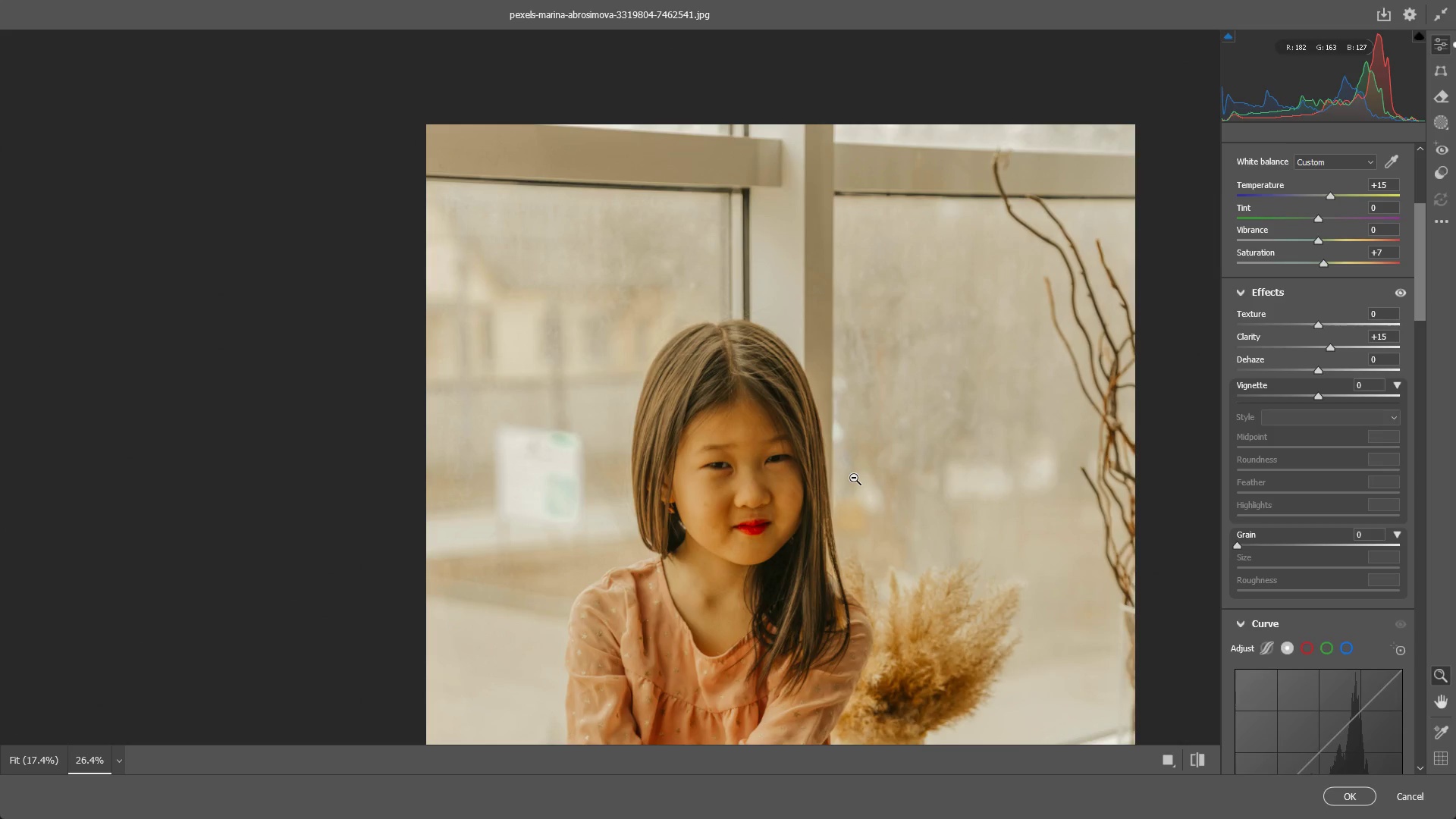 
wait(10.25)
 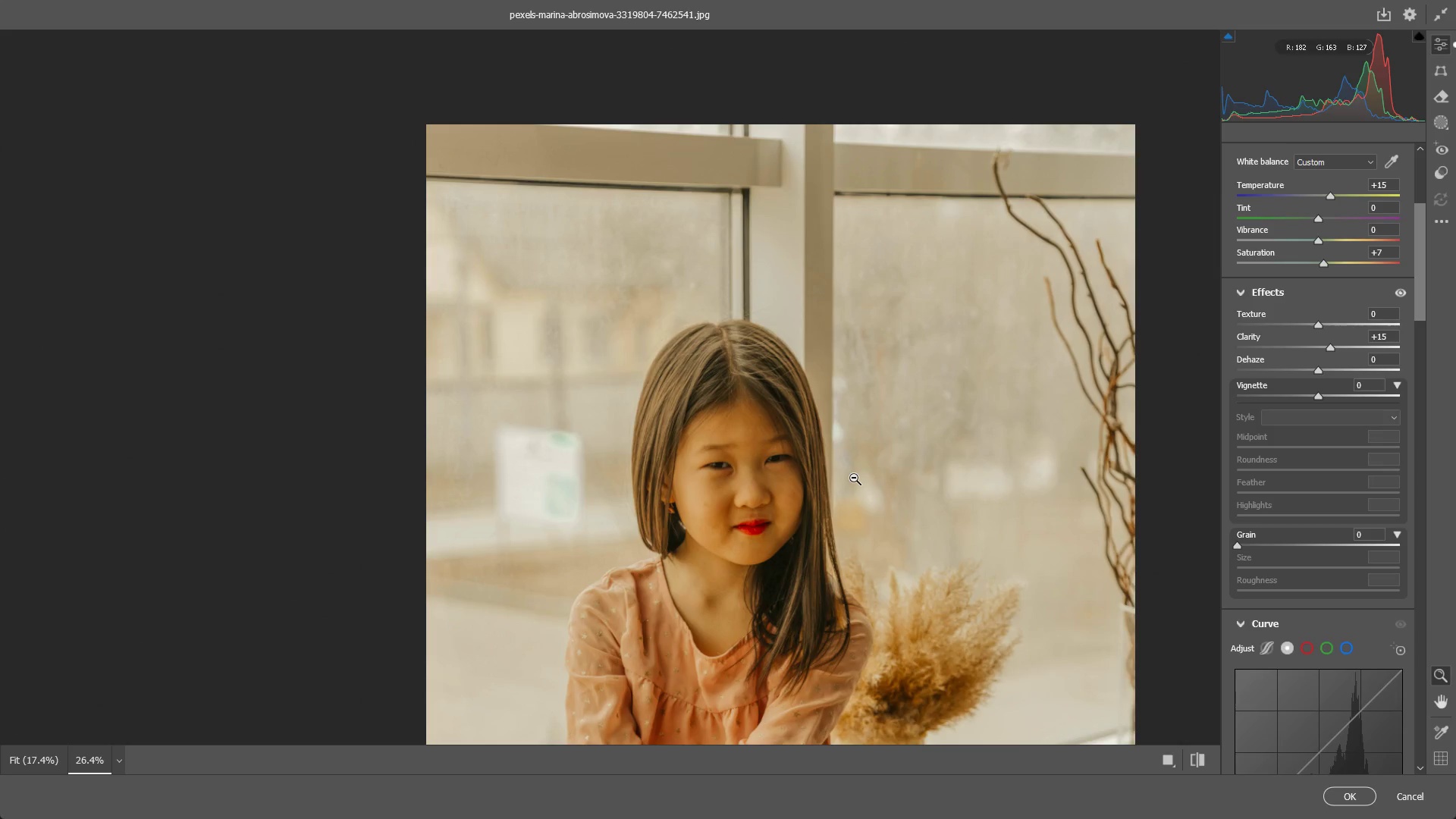 
left_click_drag(start_coordinate=[865, 409], to_coordinate=[828, 416])
 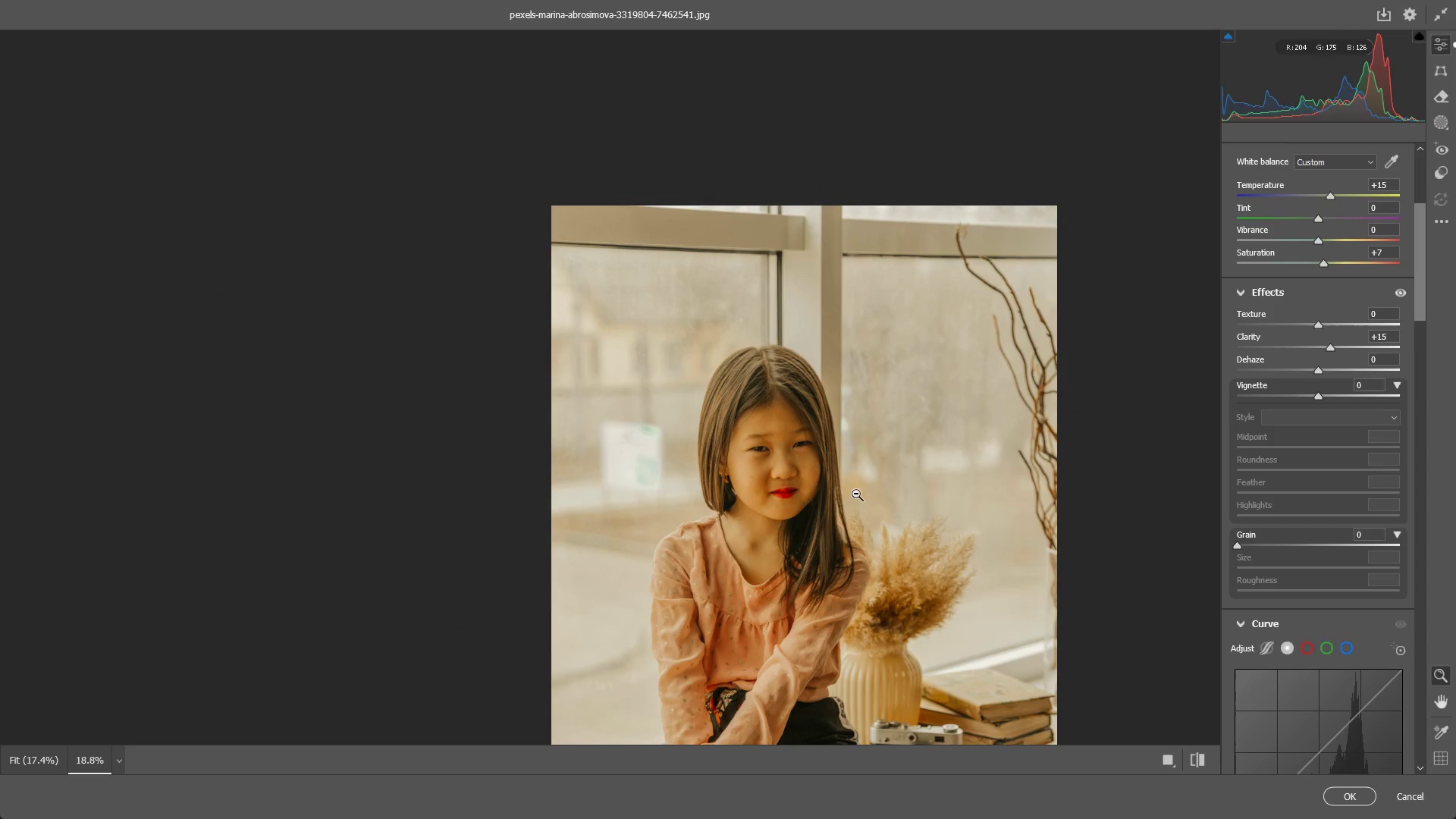 
hold_key(key=Space, duration=0.44)
 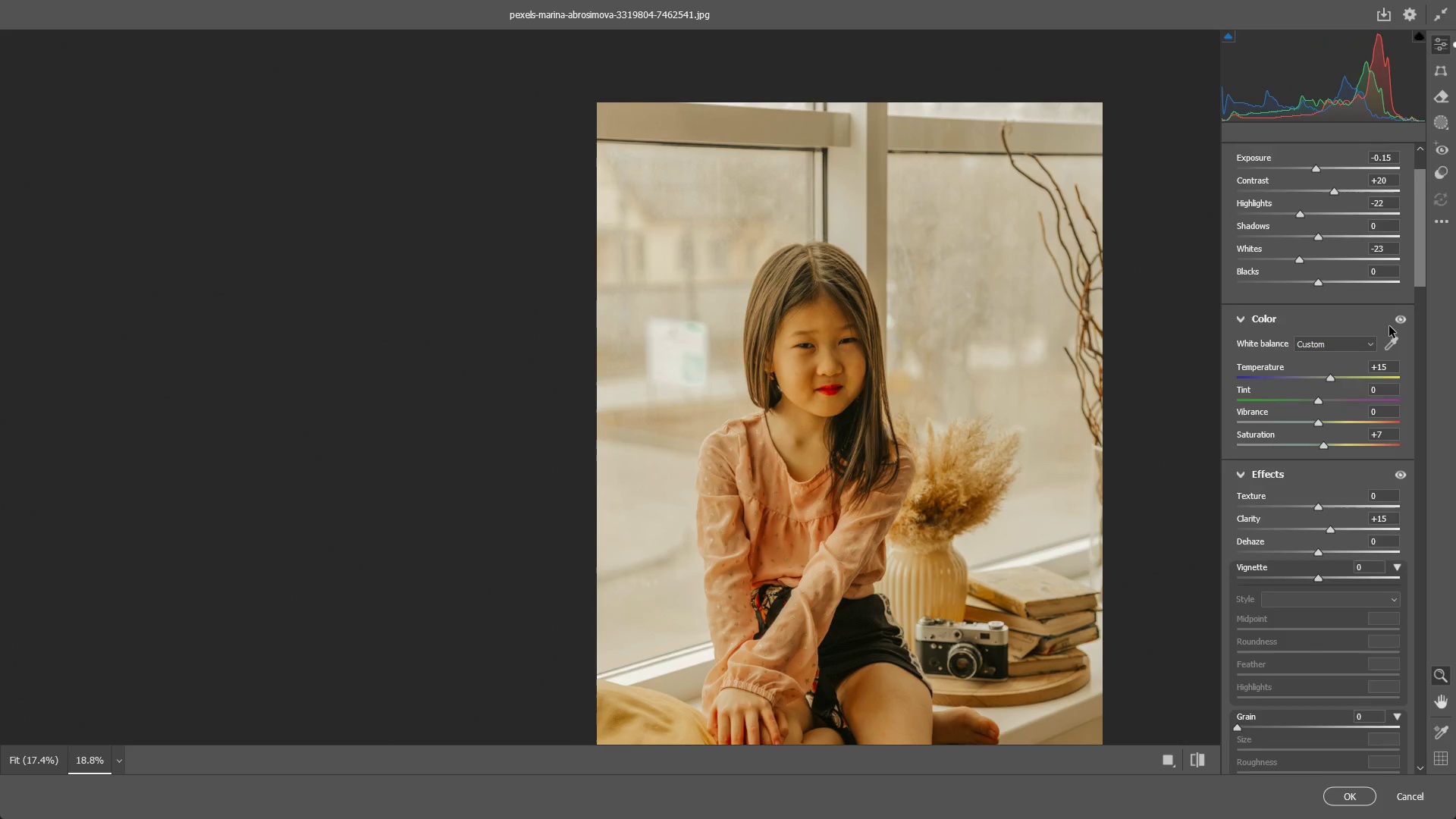 
left_click_drag(start_coordinate=[861, 512], to_coordinate=[906, 409])
 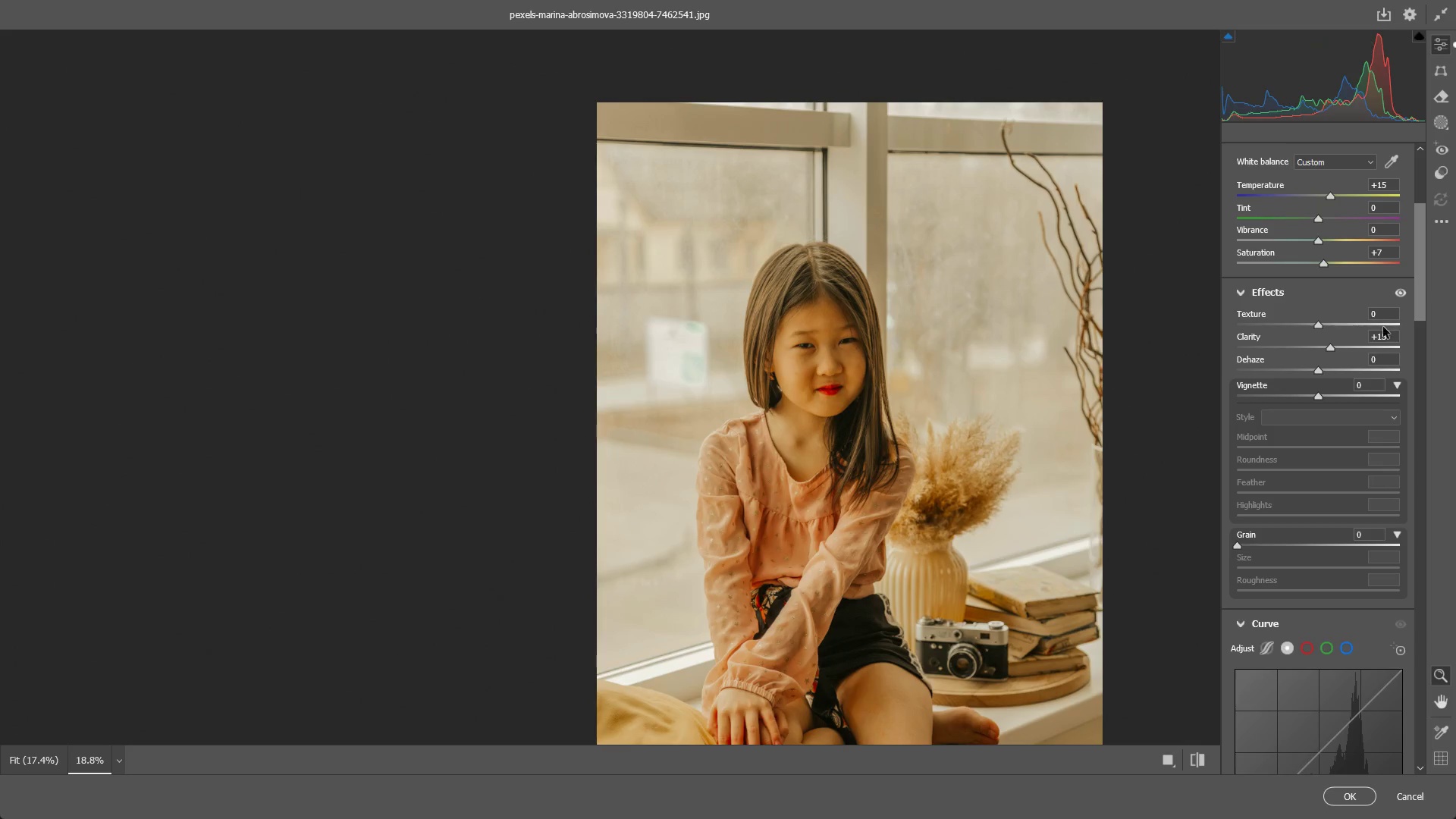 
scroll: coordinate [1326, 384], scroll_direction: up, amount: 6.0
 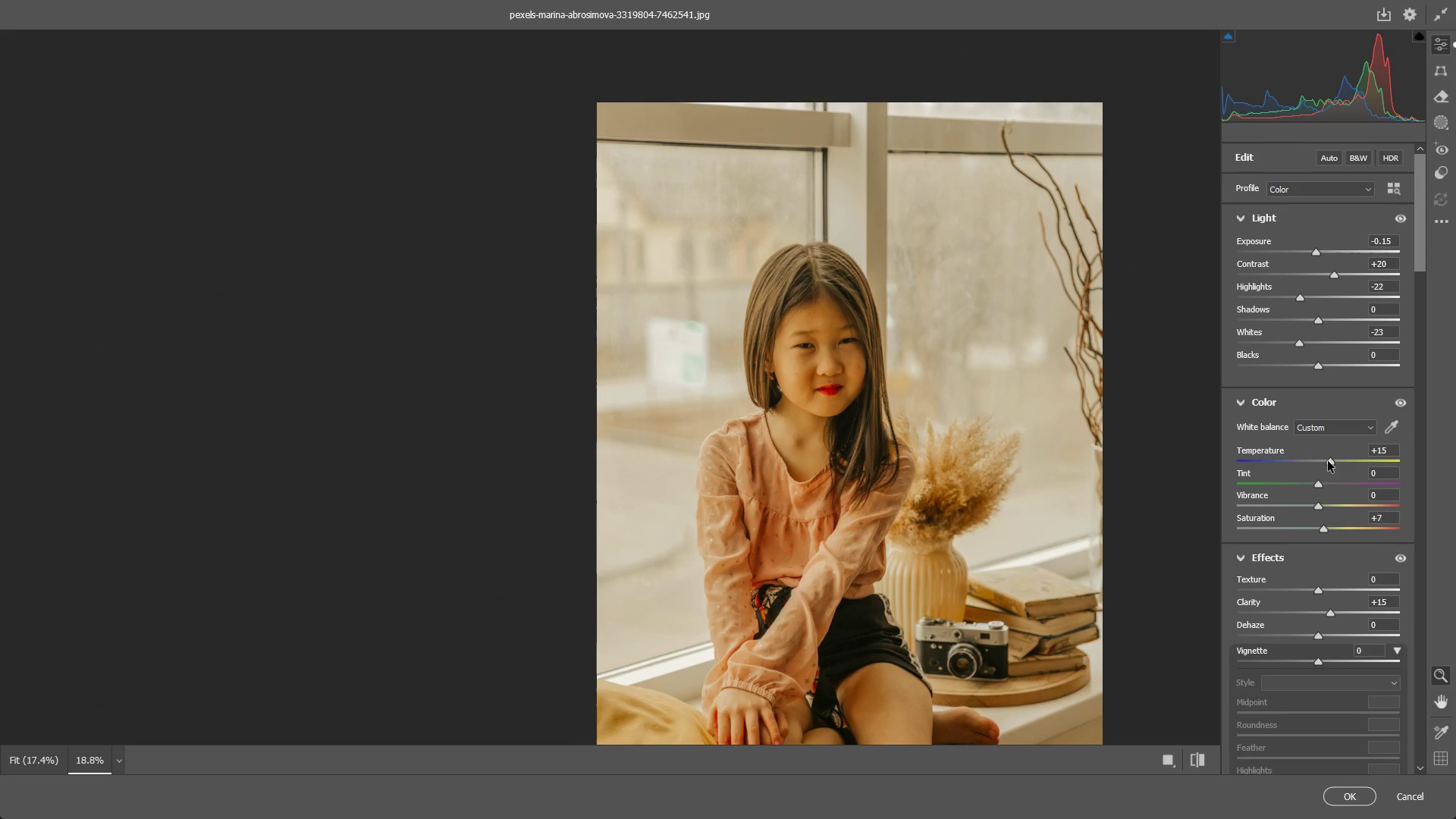 
left_click([1328, 461])
 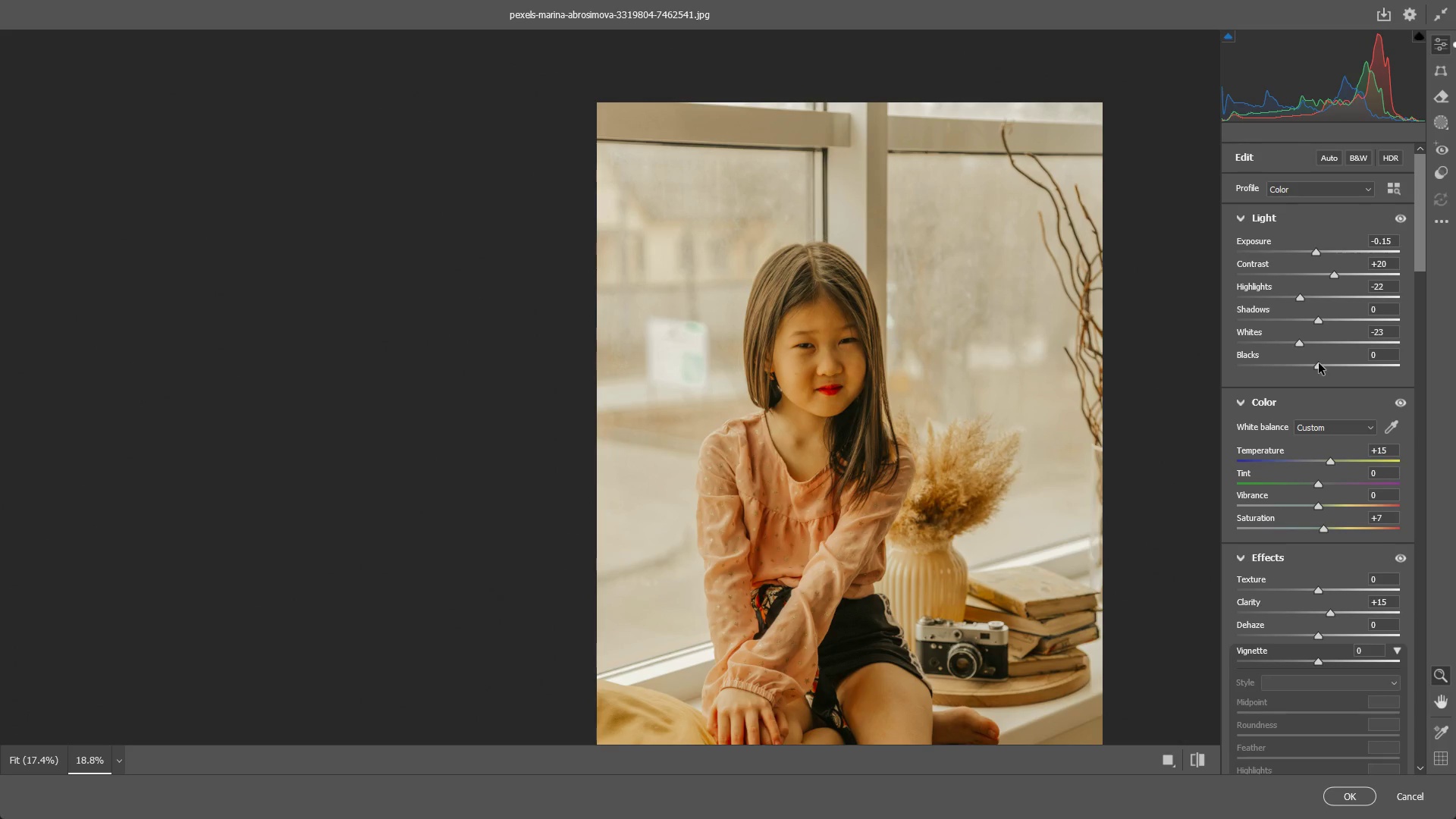 
left_click_drag(start_coordinate=[1320, 365], to_coordinate=[1341, 359])
 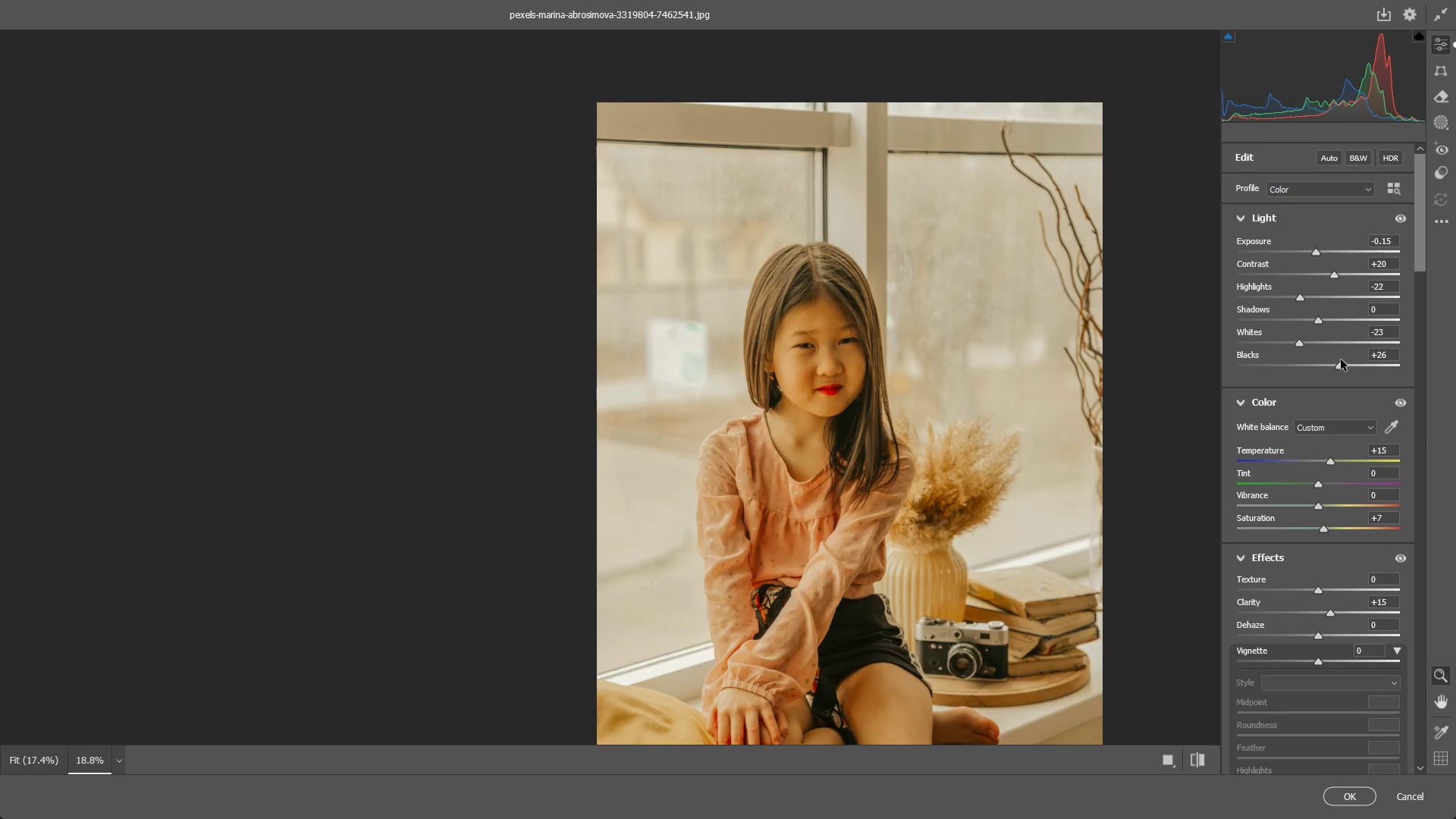 
key(Control+ControlLeft)
 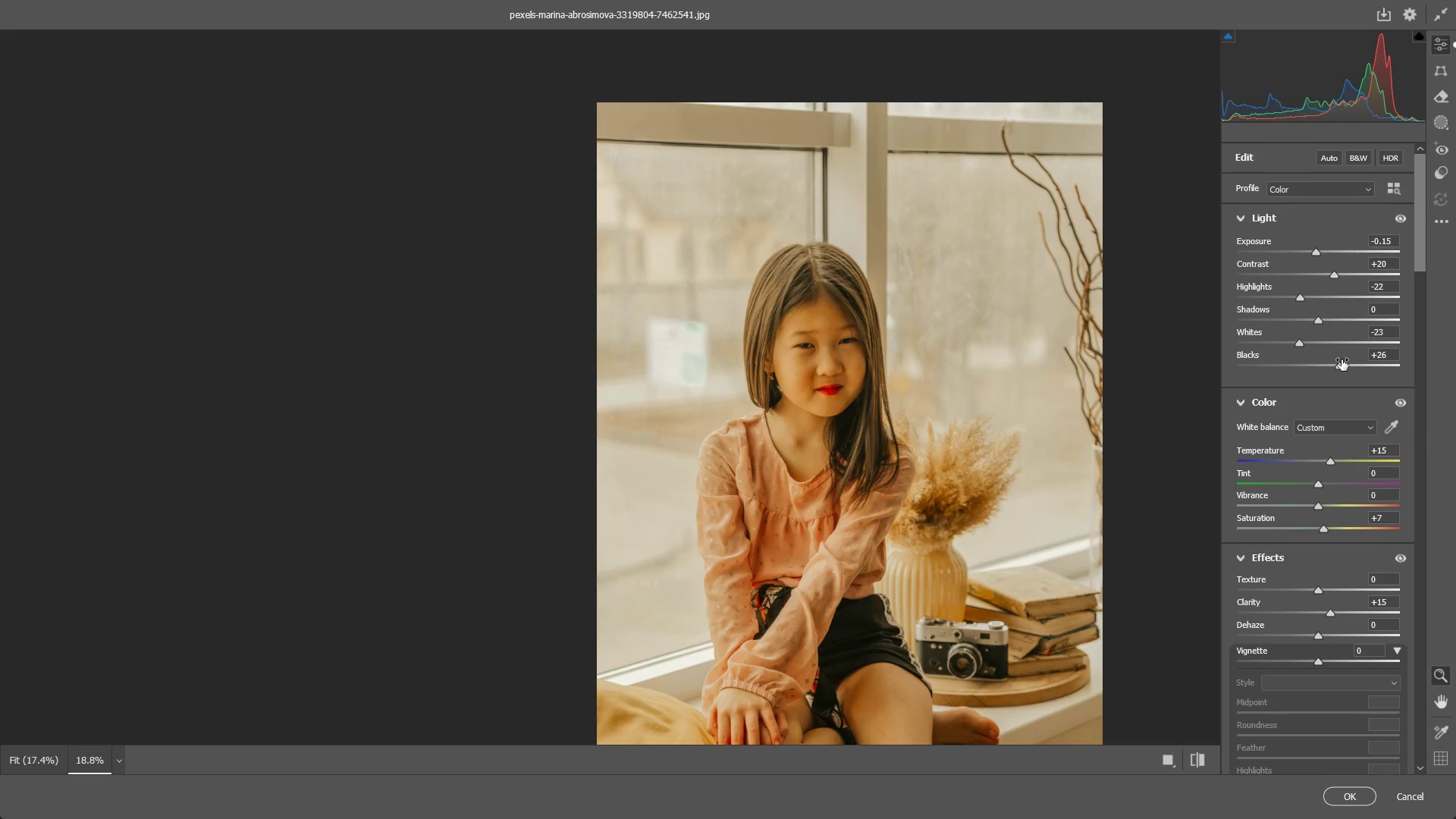 
key(Control+Z)
 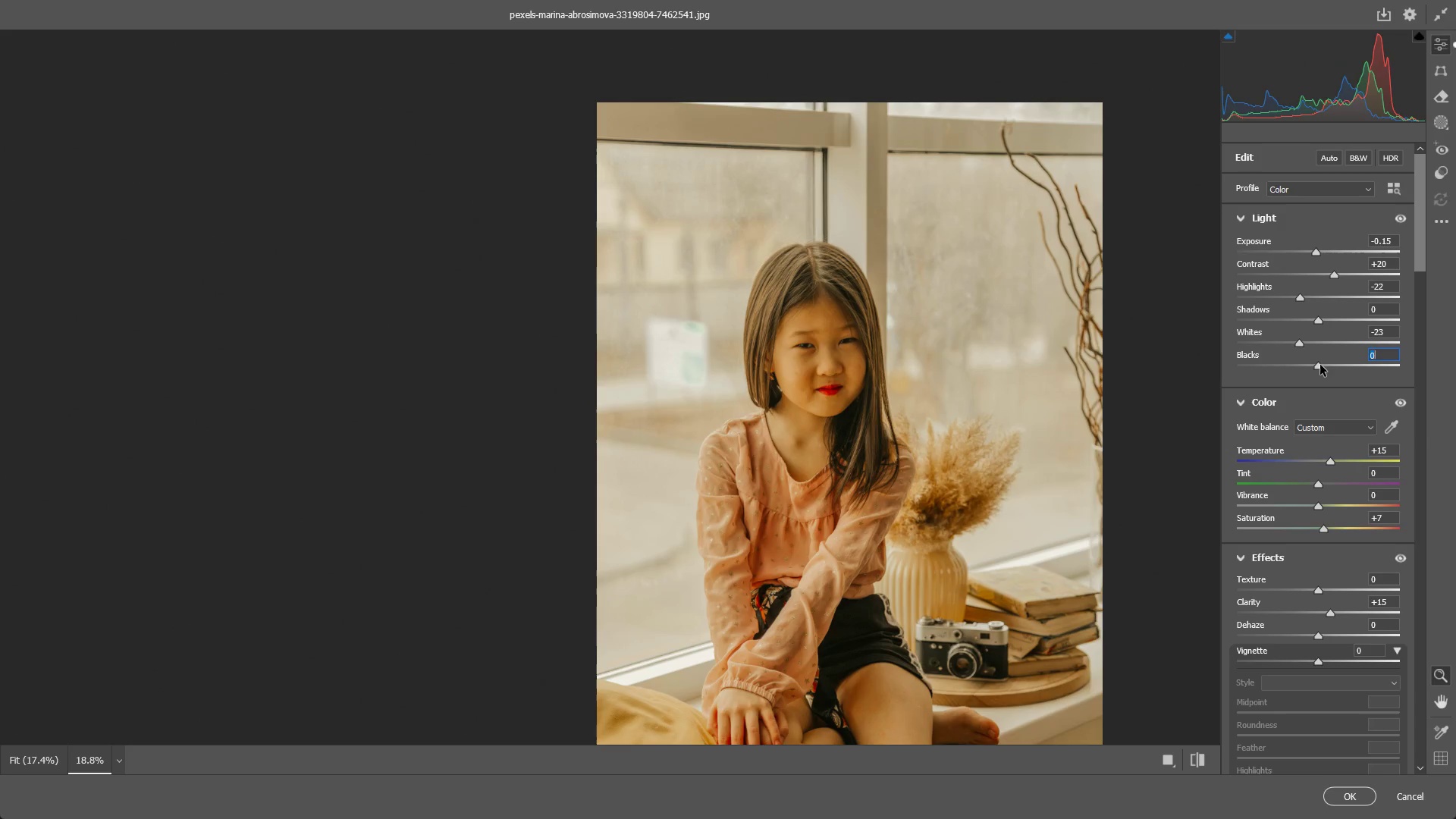 
left_click_drag(start_coordinate=[1320, 365], to_coordinate=[1303, 366])
 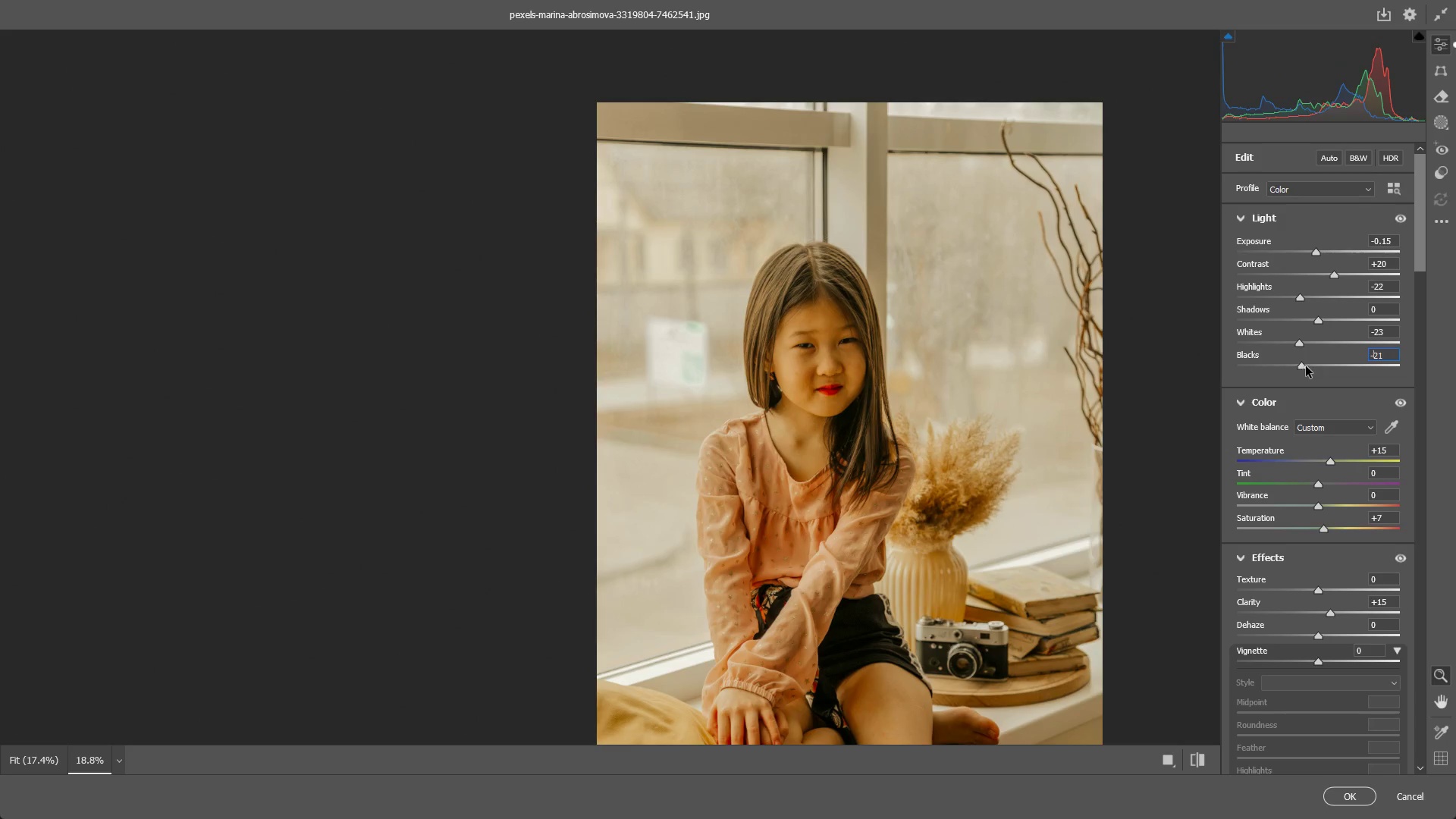 
key(Control+ControlLeft)
 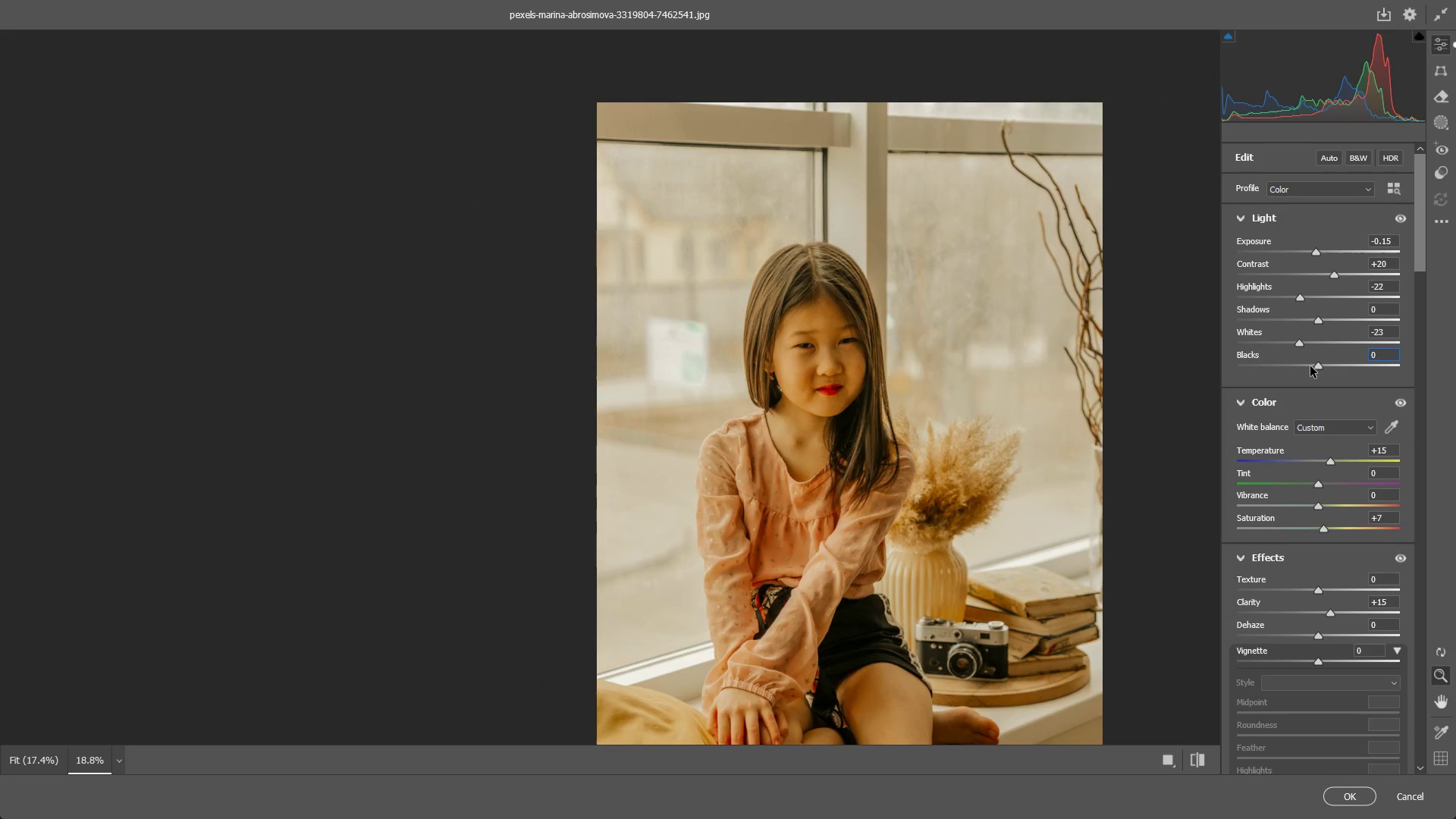 
key(Control+Z)
 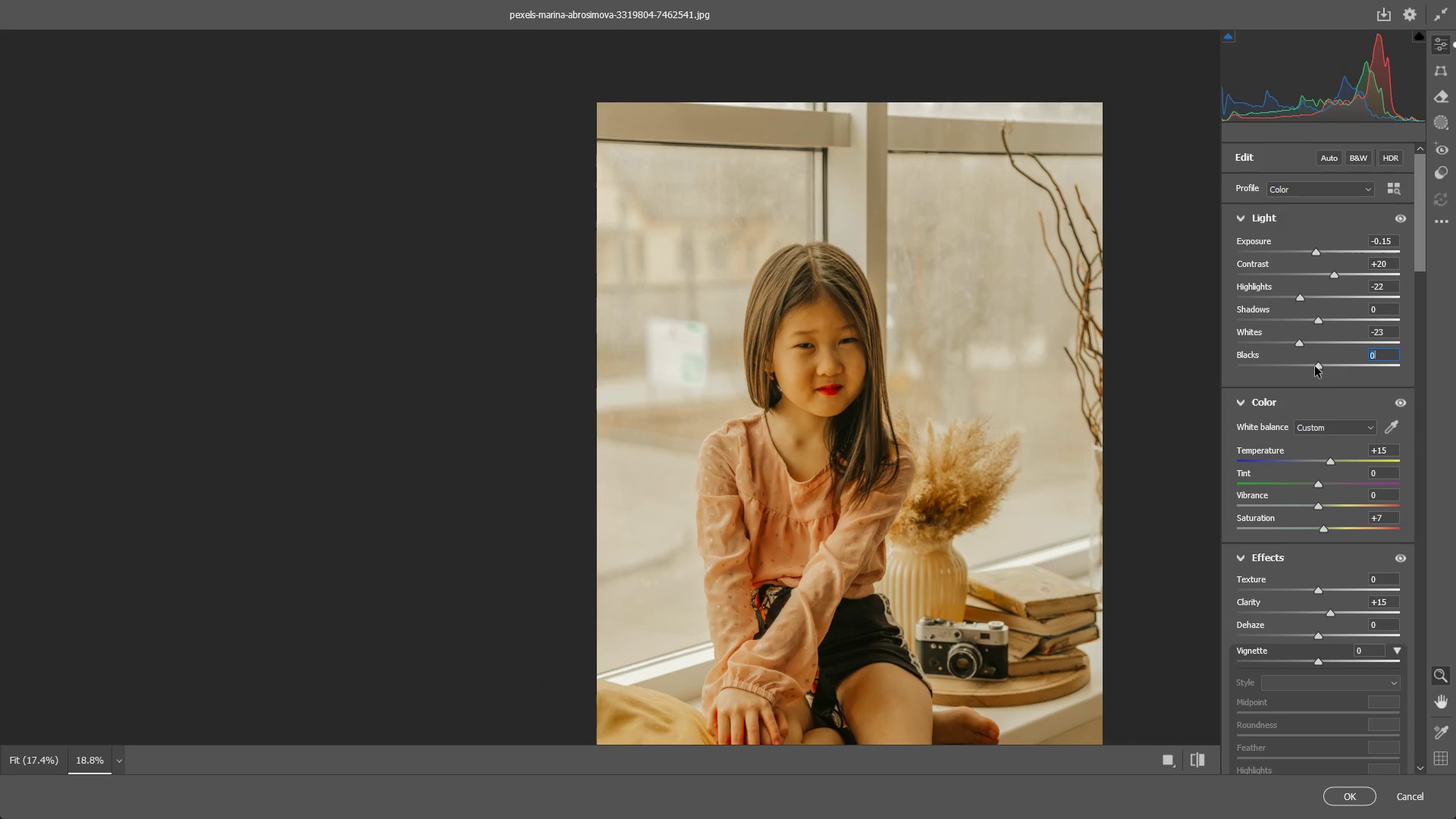 
left_click_drag(start_coordinate=[1315, 366], to_coordinate=[1308, 366])
 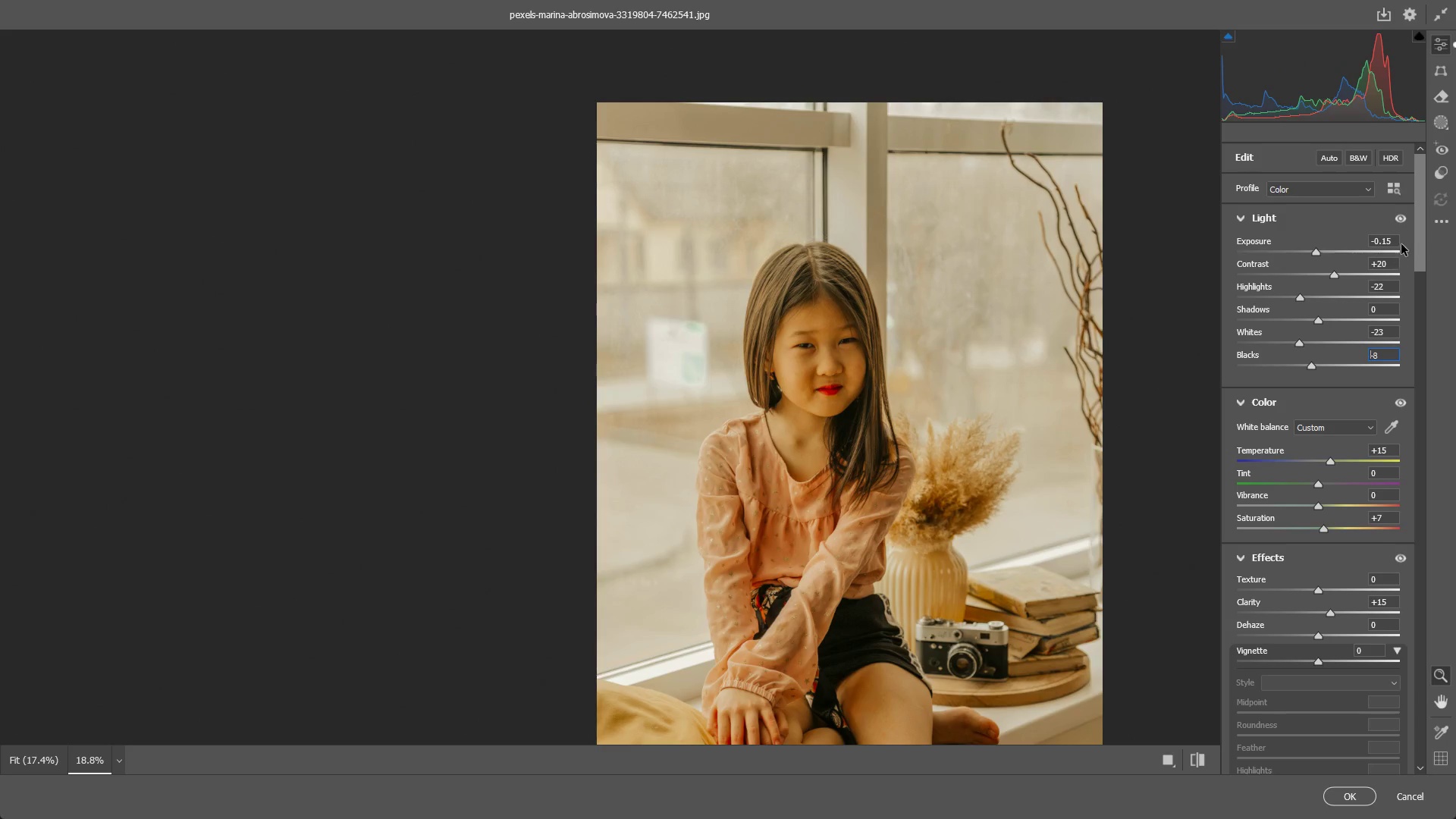 
left_click_drag(start_coordinate=[1417, 222], to_coordinate=[1417, 298])
 